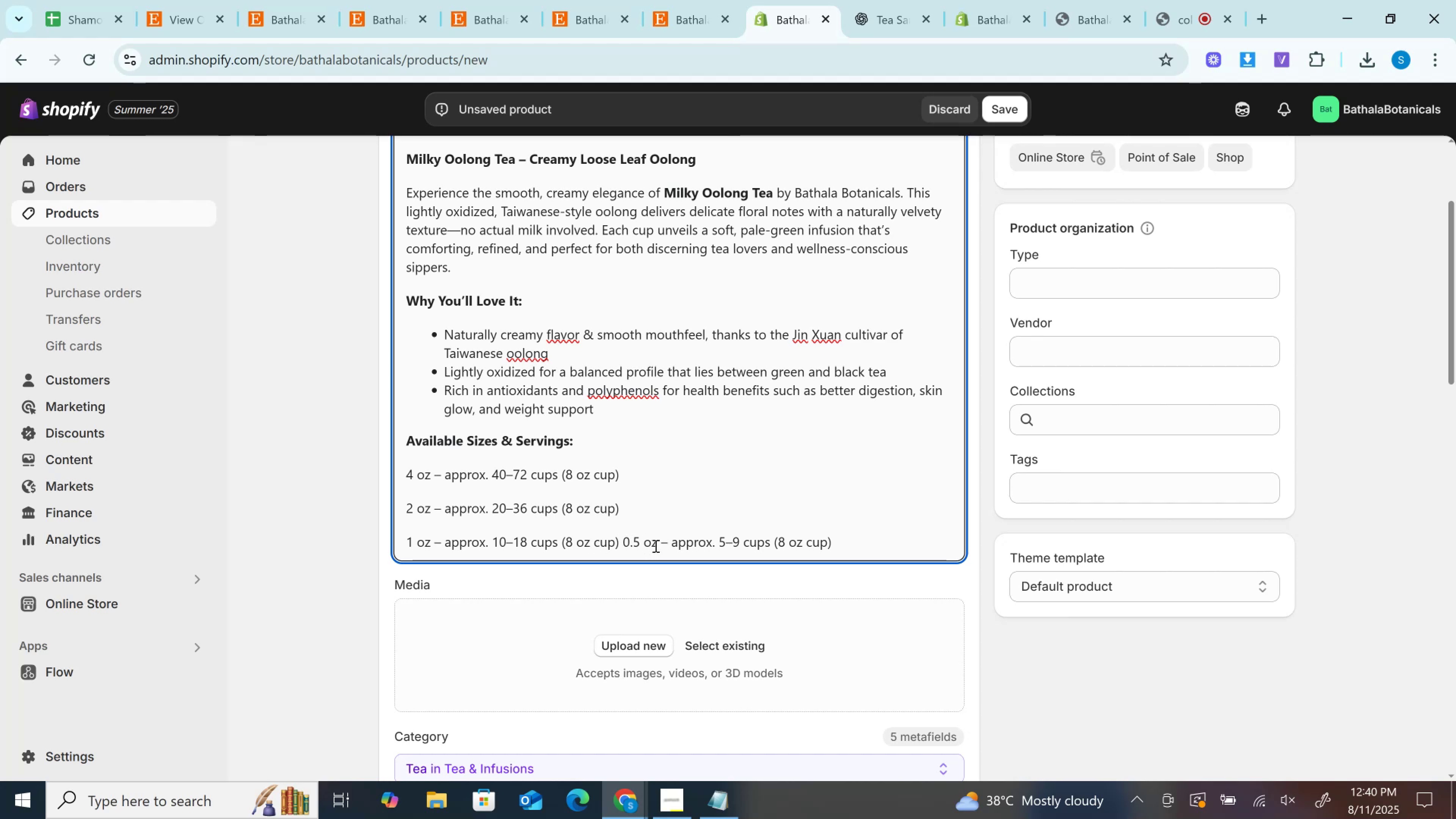 
key(ArrowRight)
 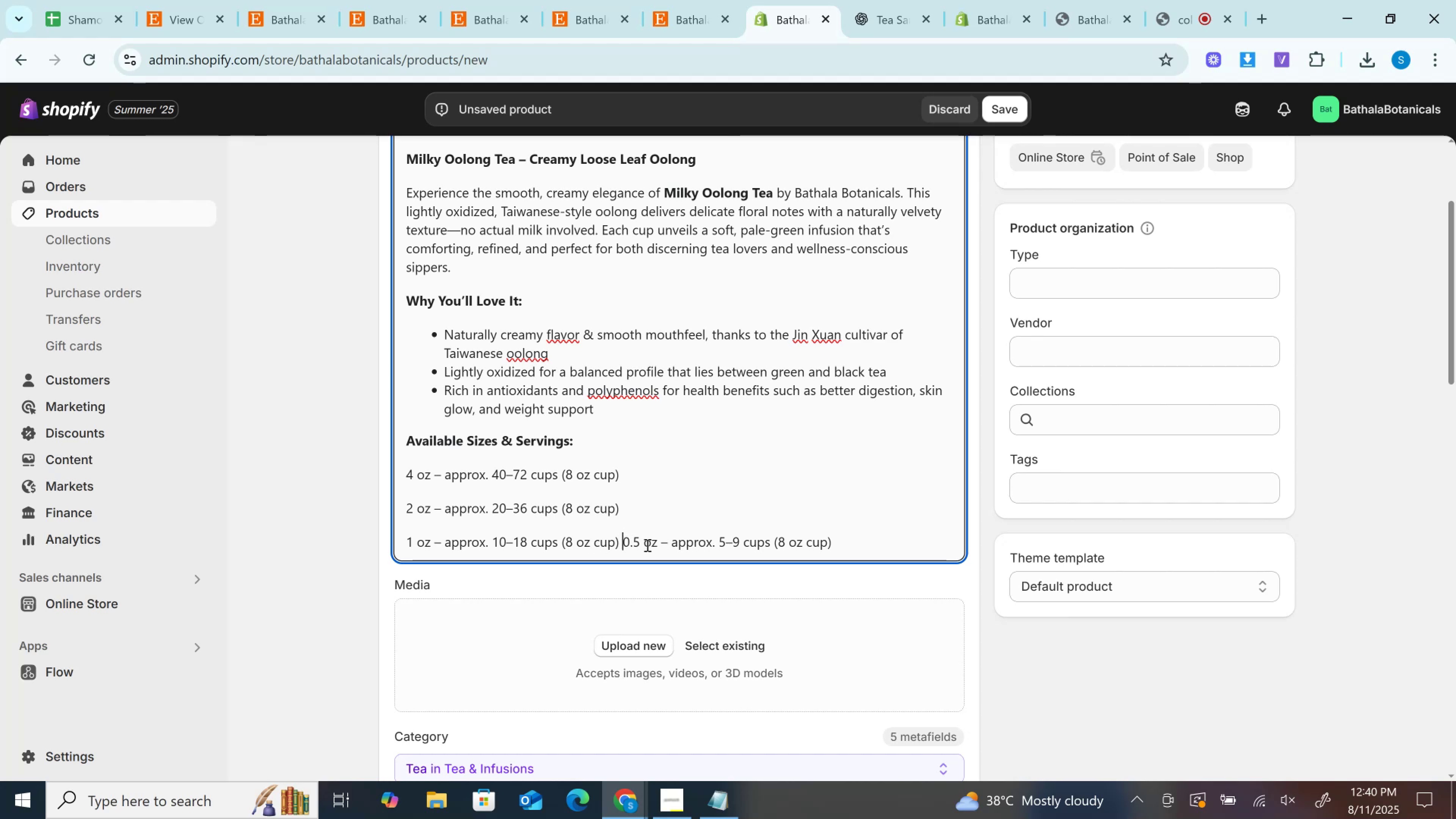 
key(Enter)
 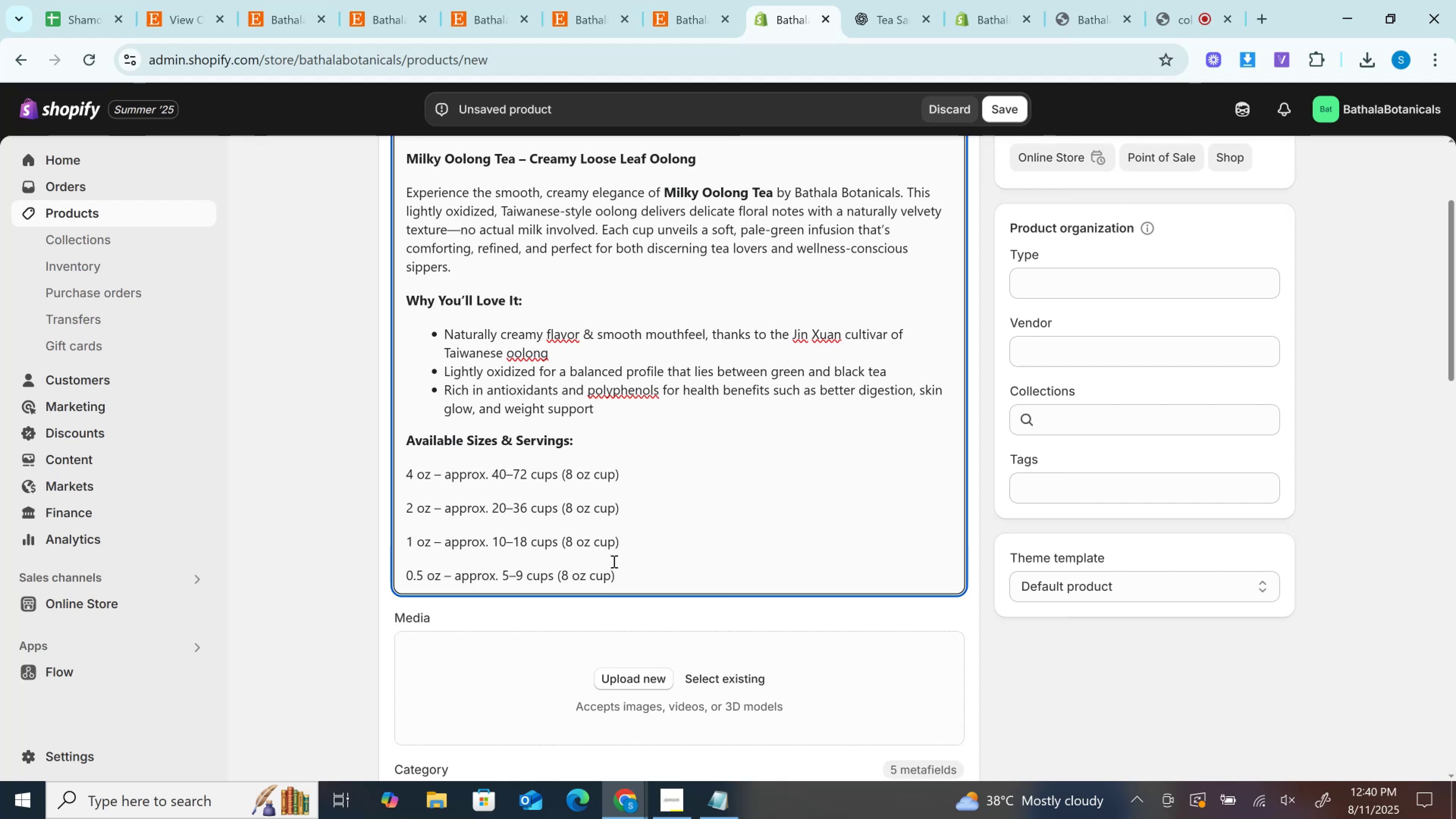 
left_click_drag(start_coordinate=[632, 565], to_coordinate=[391, 464])
 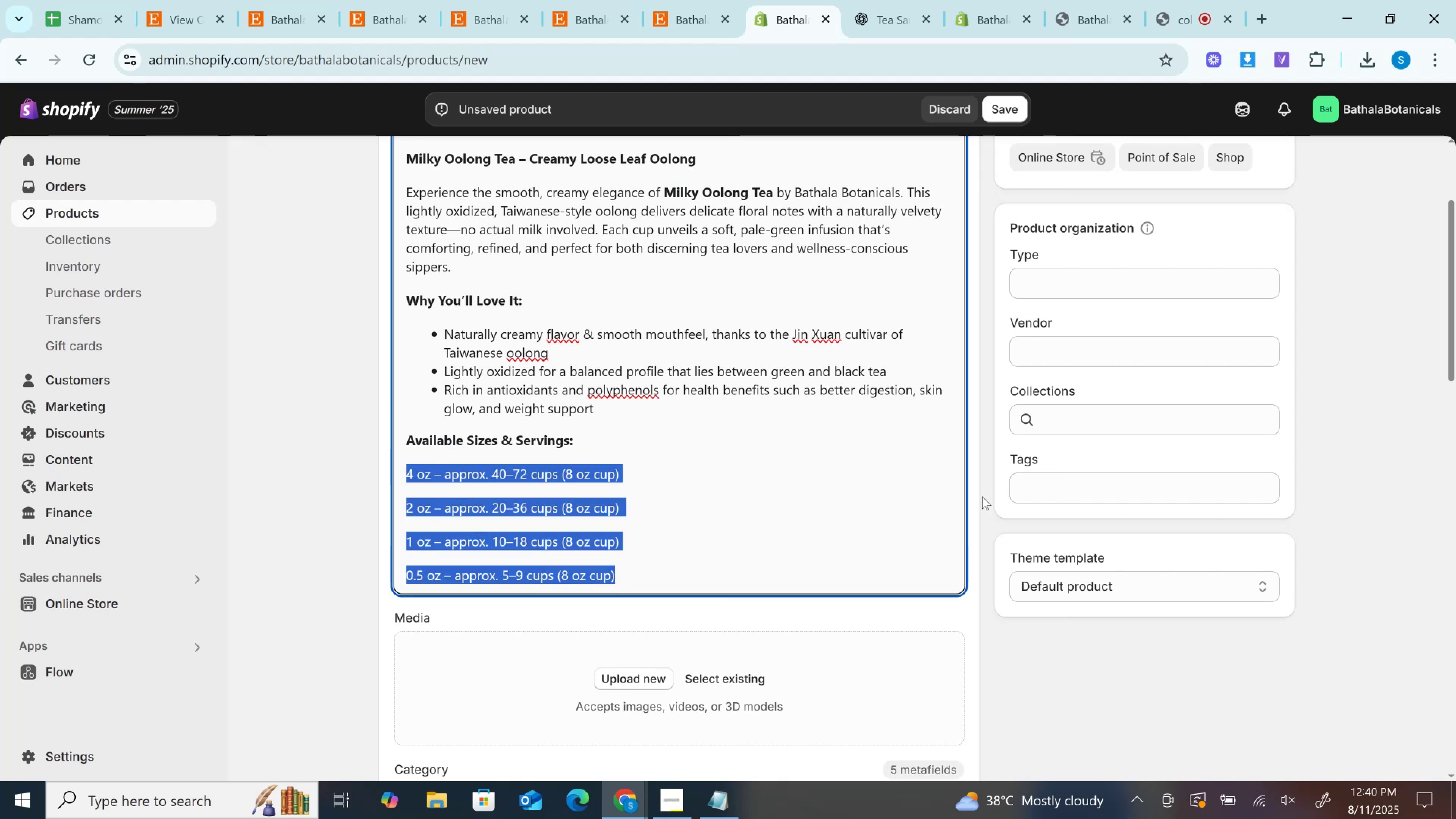 
scroll: coordinate [982, 496], scroll_direction: up, amount: 2.0
 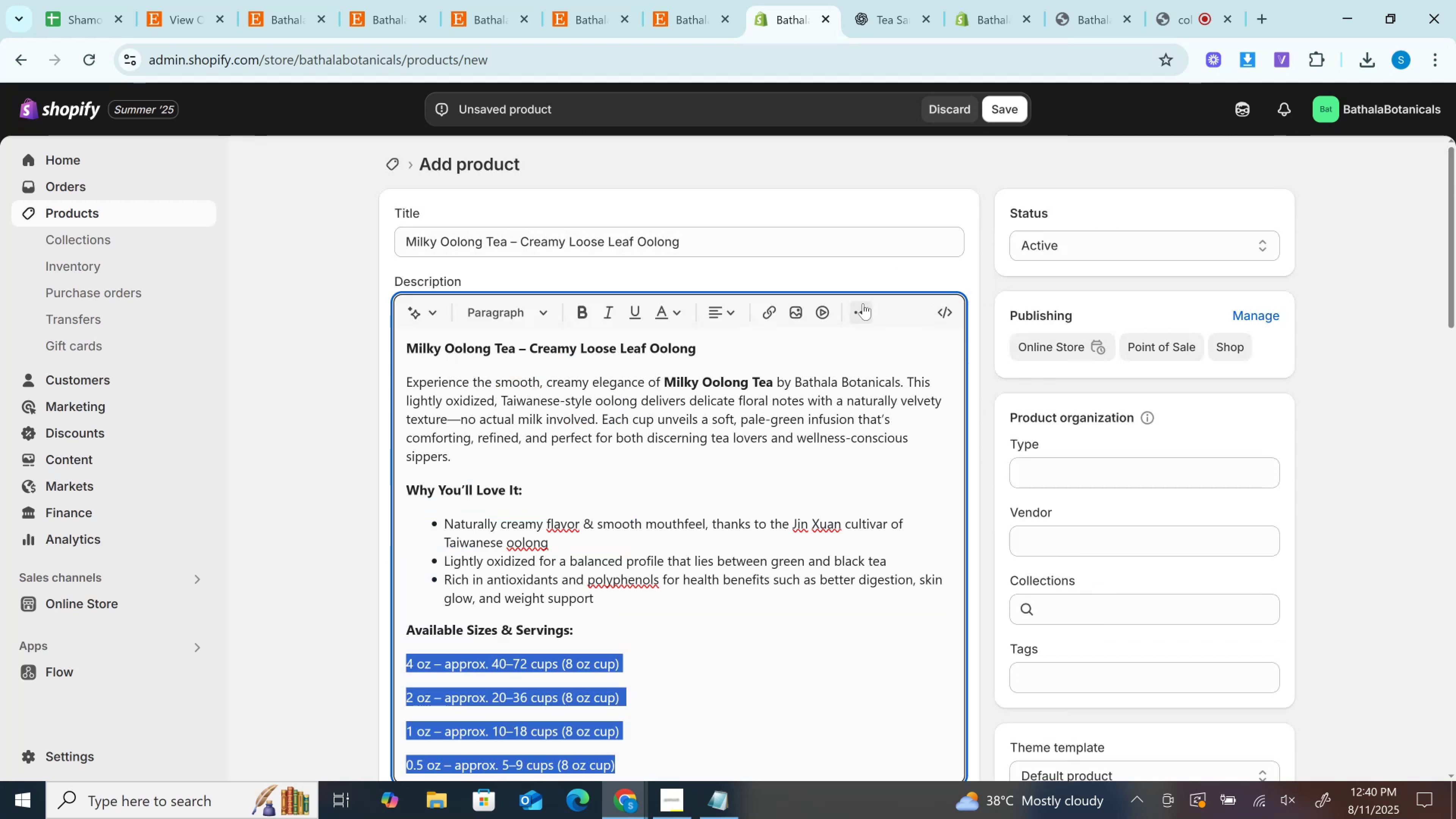 
left_click([863, 303])
 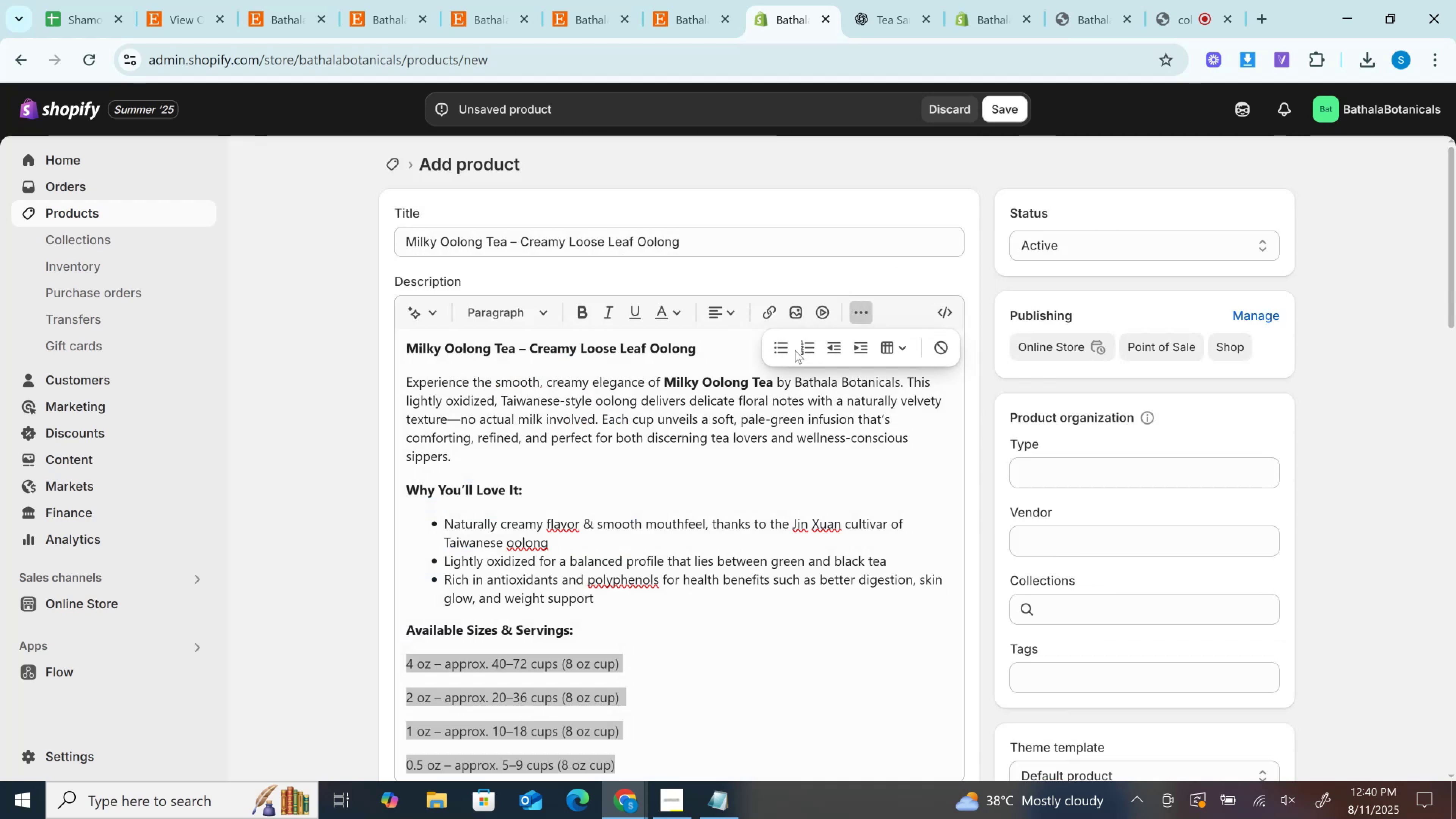 
left_click([780, 348])
 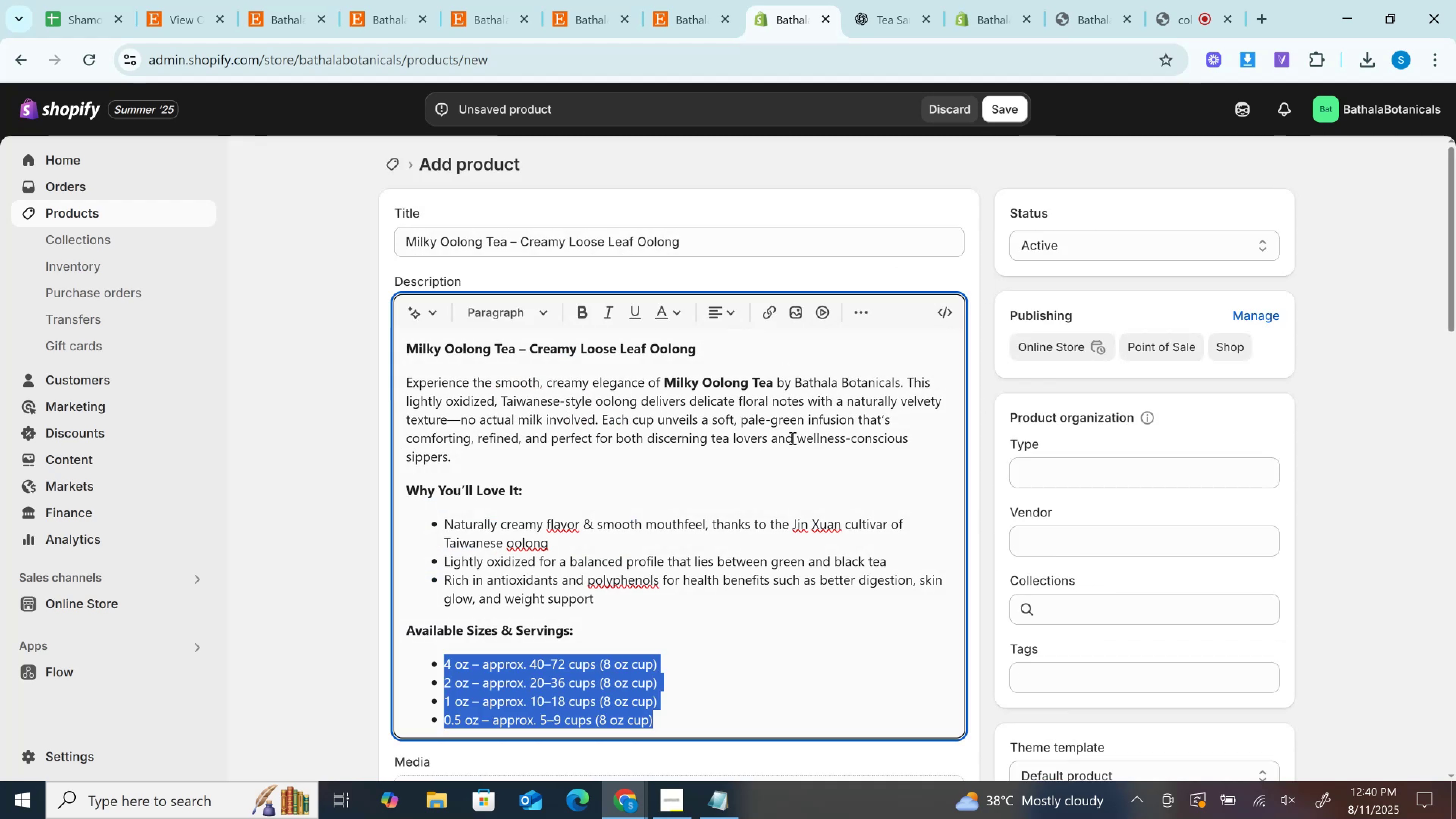 
scroll: coordinate [793, 449], scroll_direction: none, amount: 0.0
 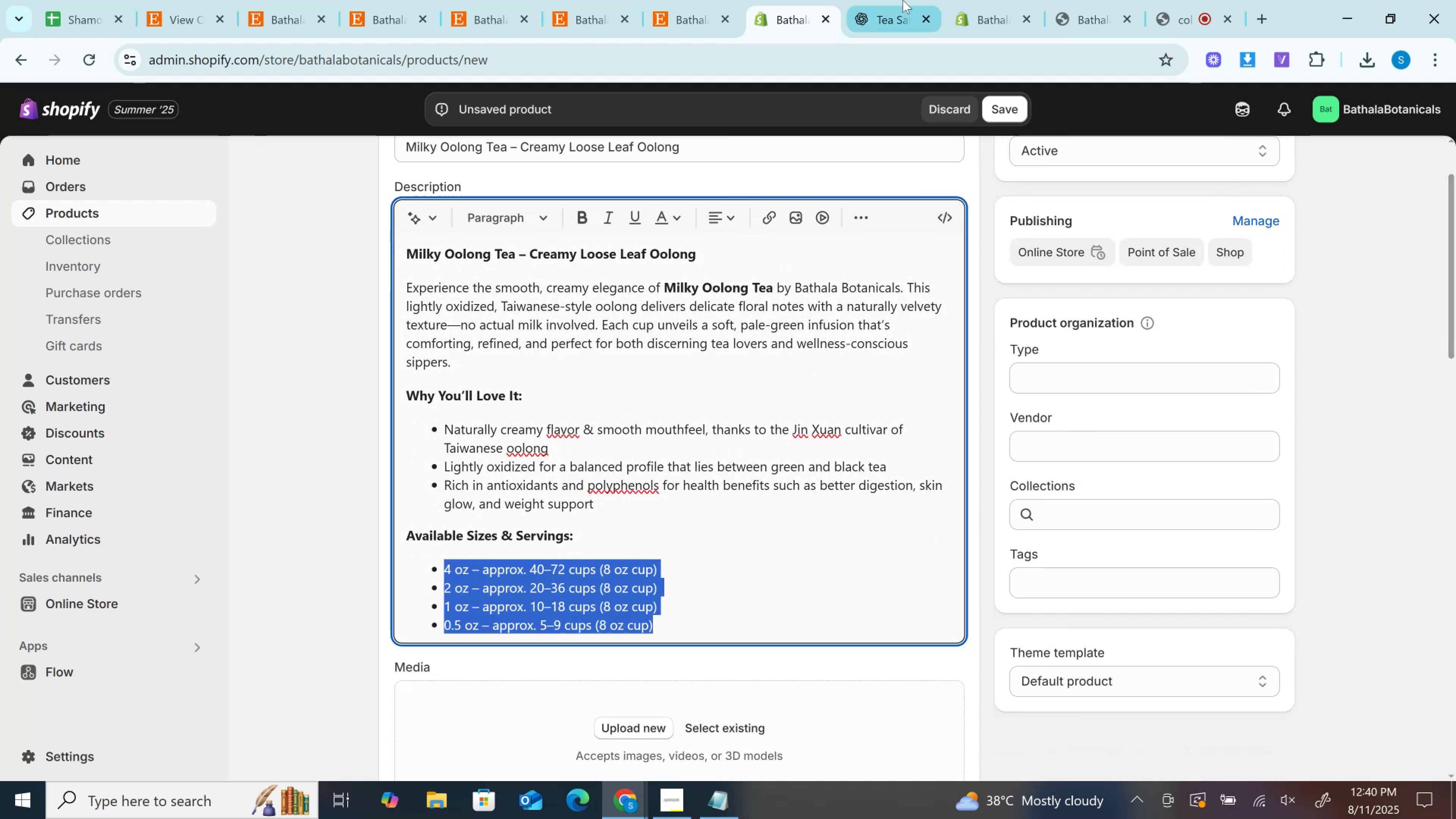 
left_click([906, 0])
 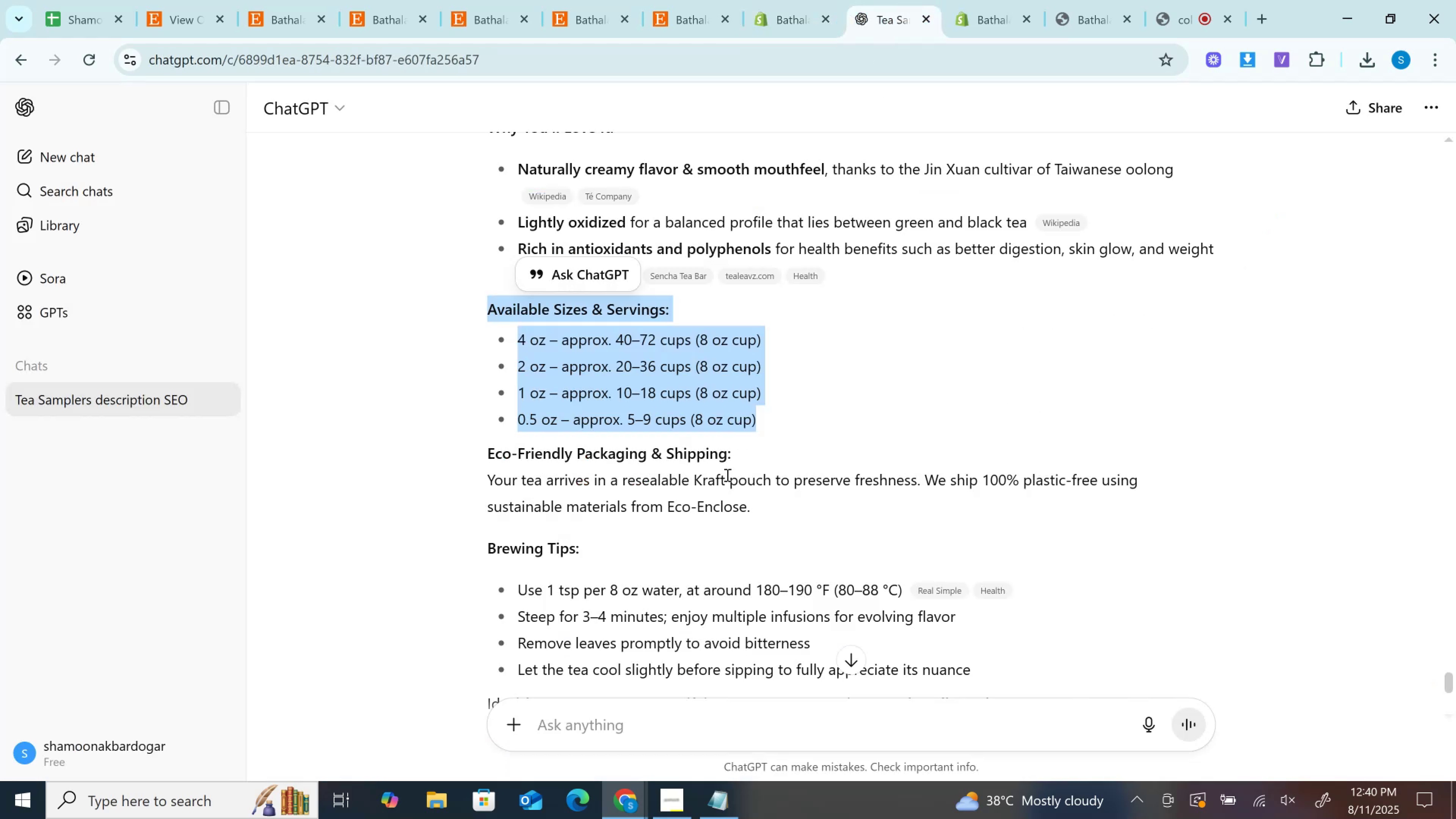 
scroll: coordinate [726, 477], scroll_direction: down, amount: 2.0
 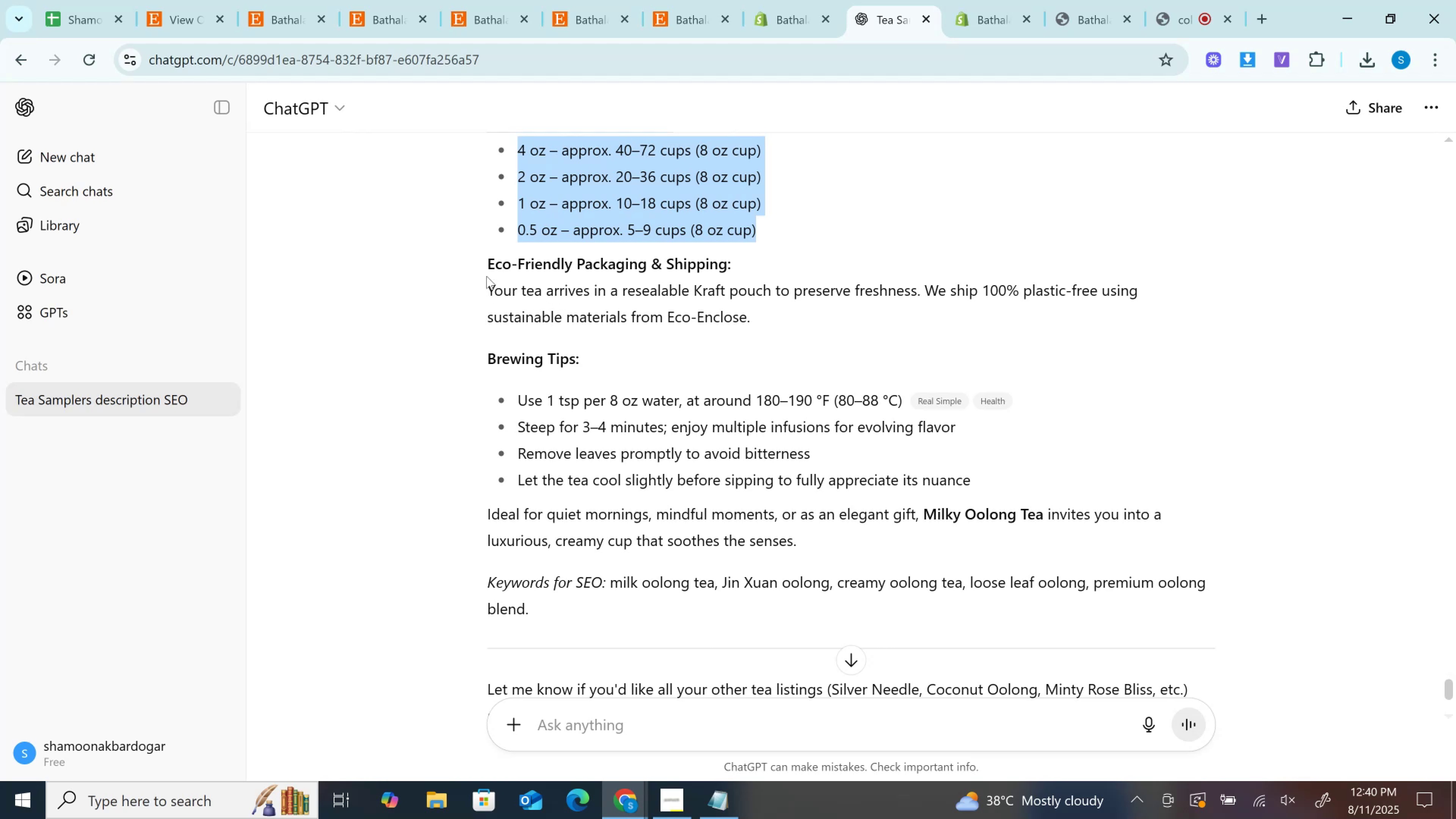 
left_click_drag(start_coordinate=[485, 262], to_coordinate=[754, 318])
 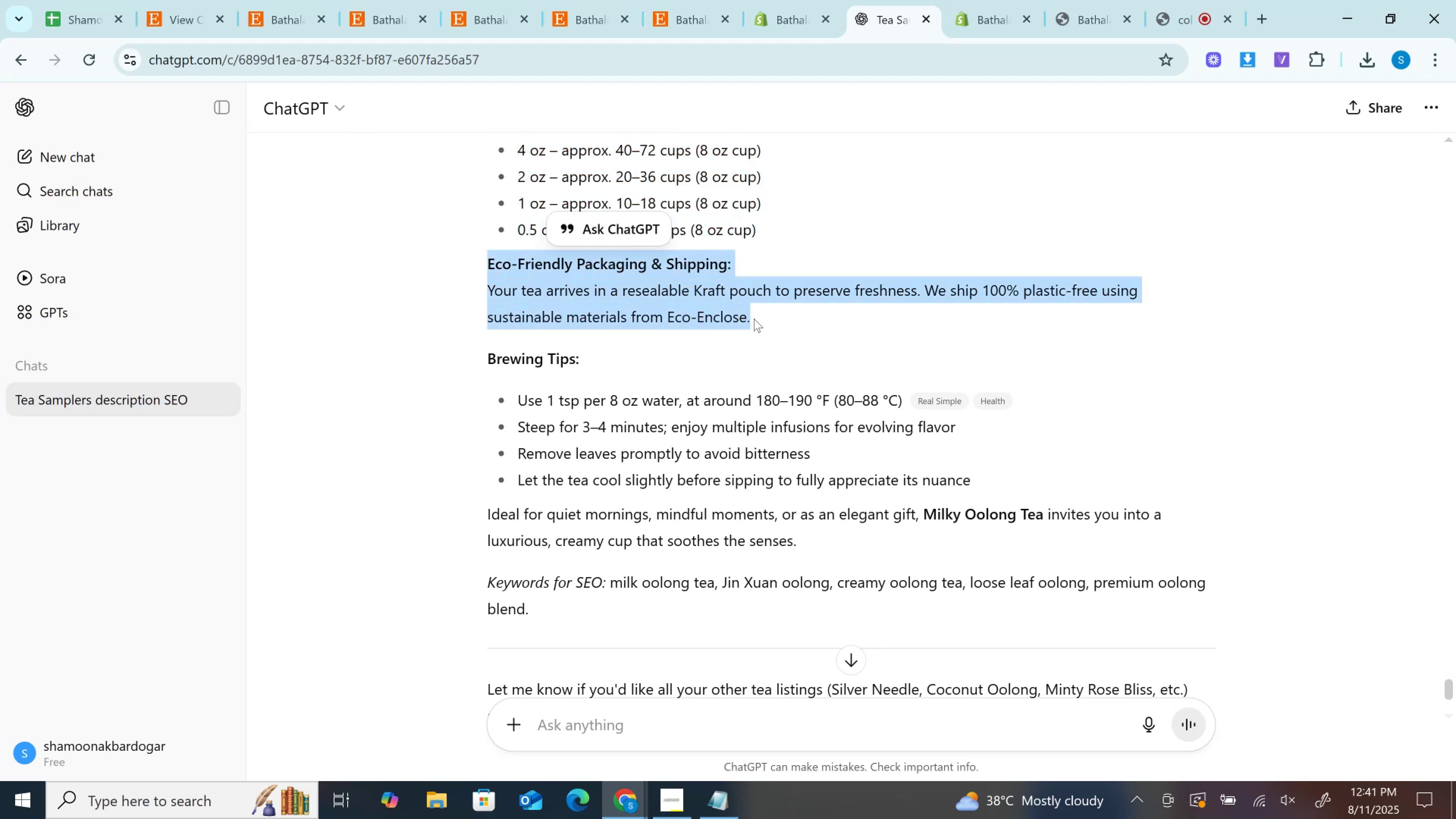 
key(Control+C)
 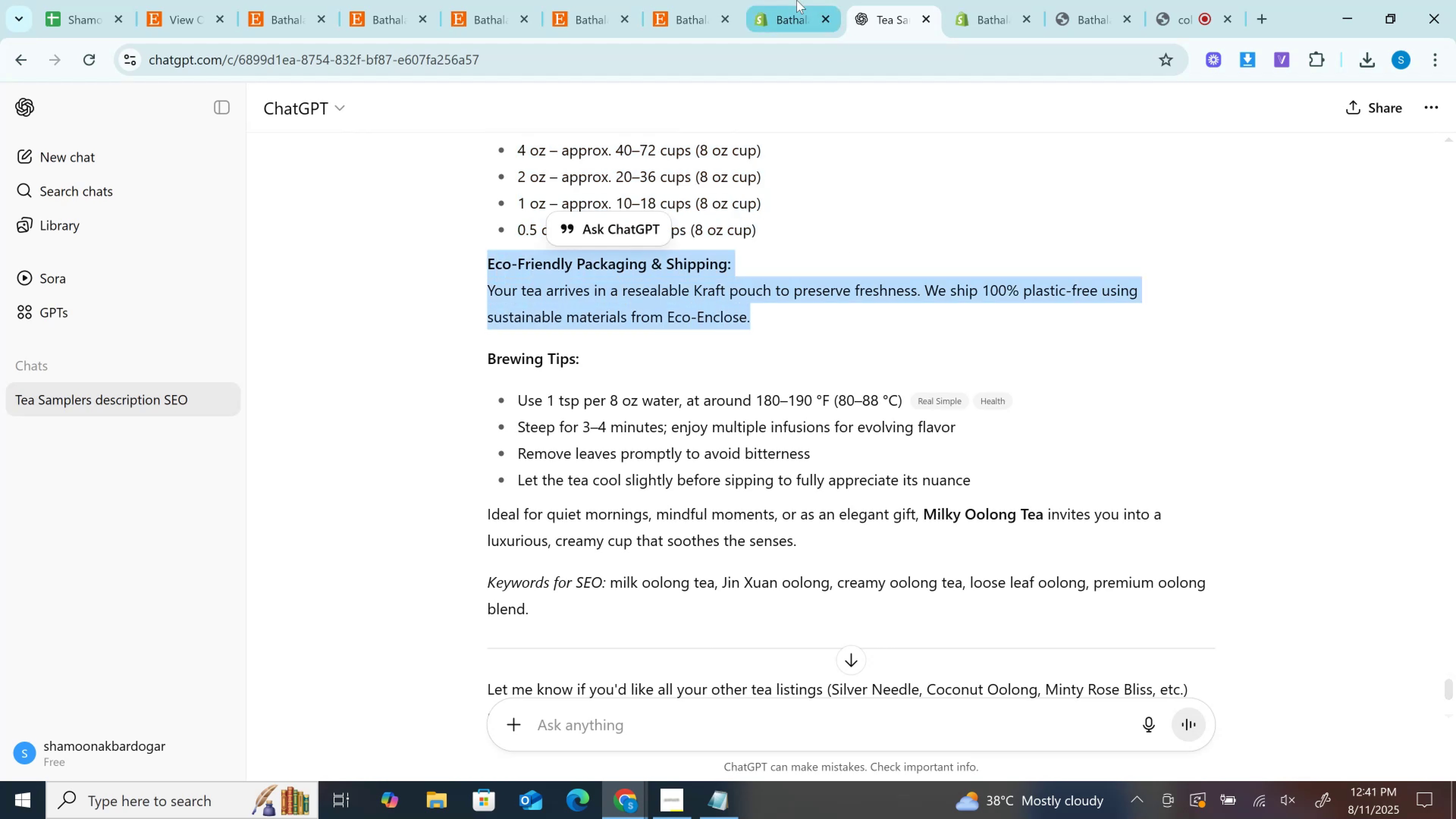 
left_click([797, 0])
 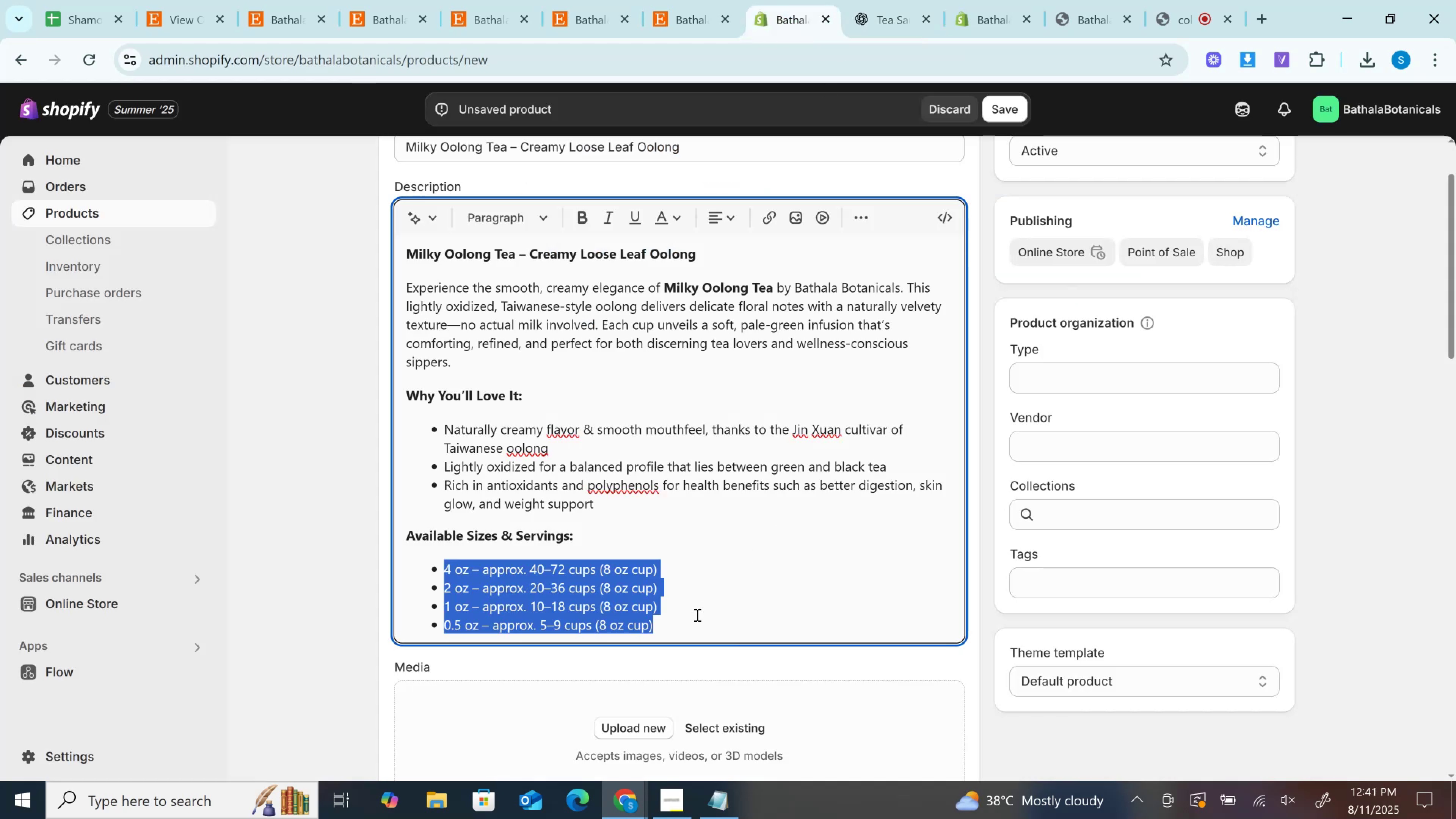 
left_click([696, 615])
 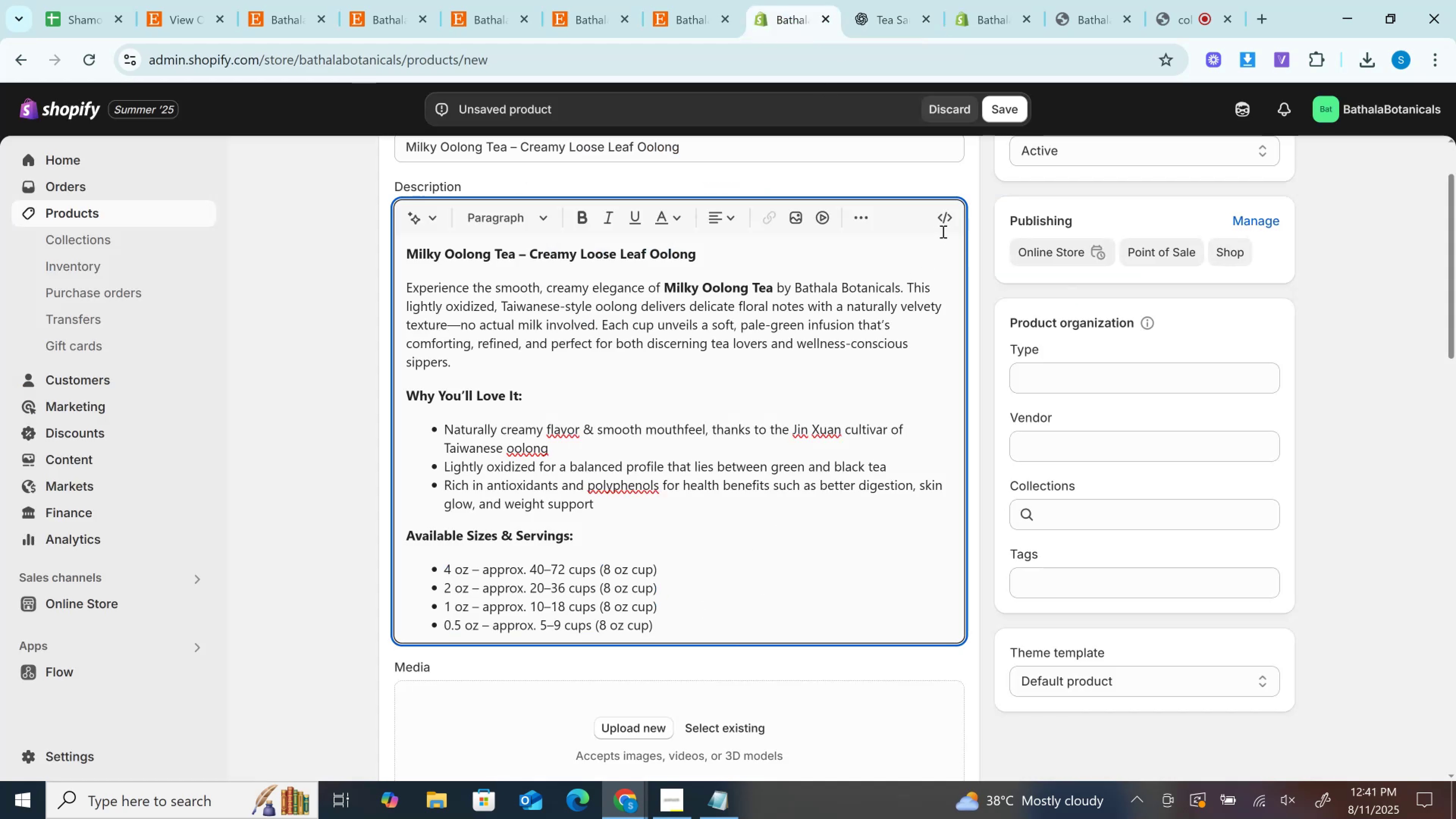 
left_click([940, 217])
 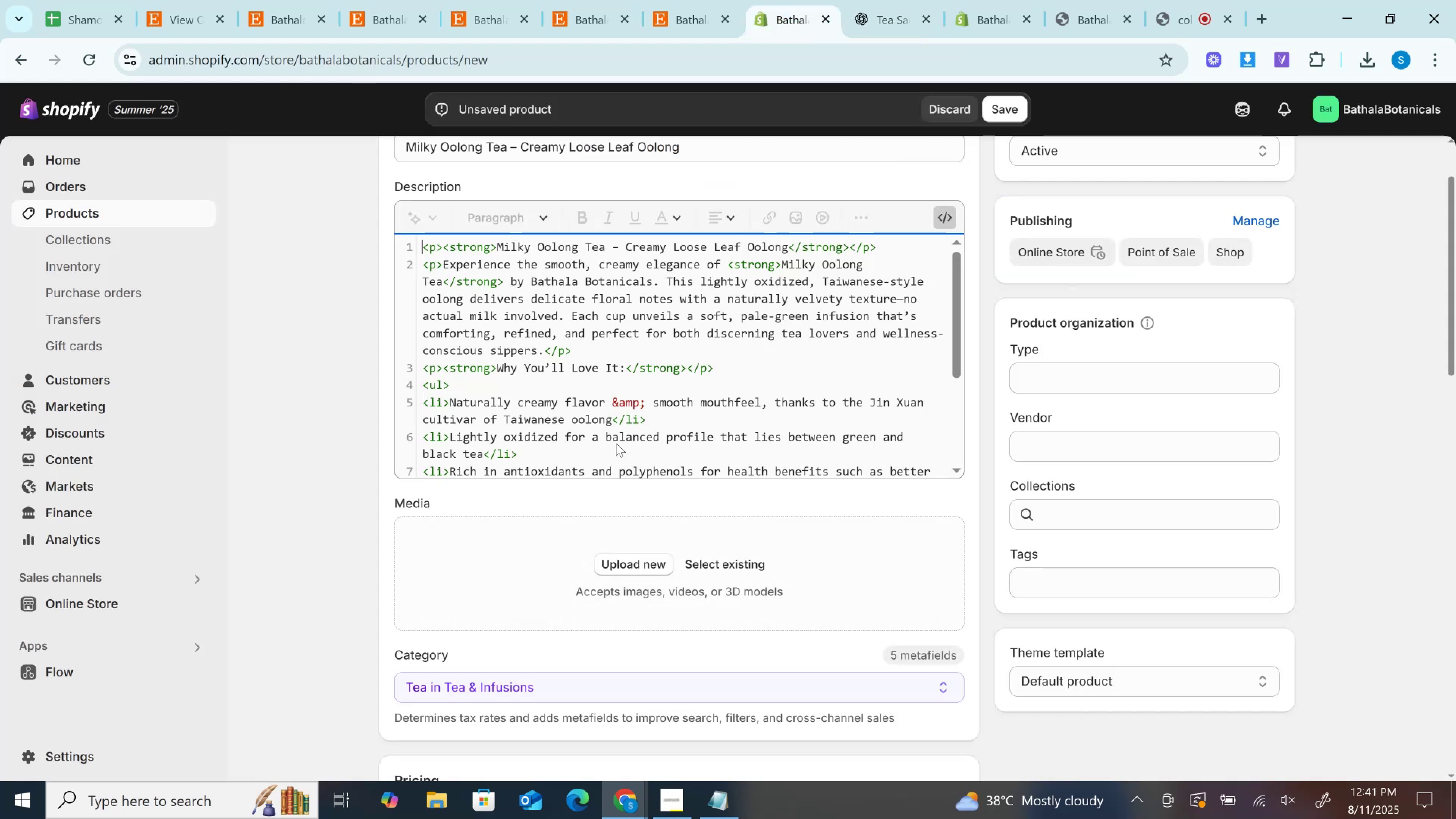 
scroll: coordinate [661, 387], scroll_direction: down, amount: 6.0
 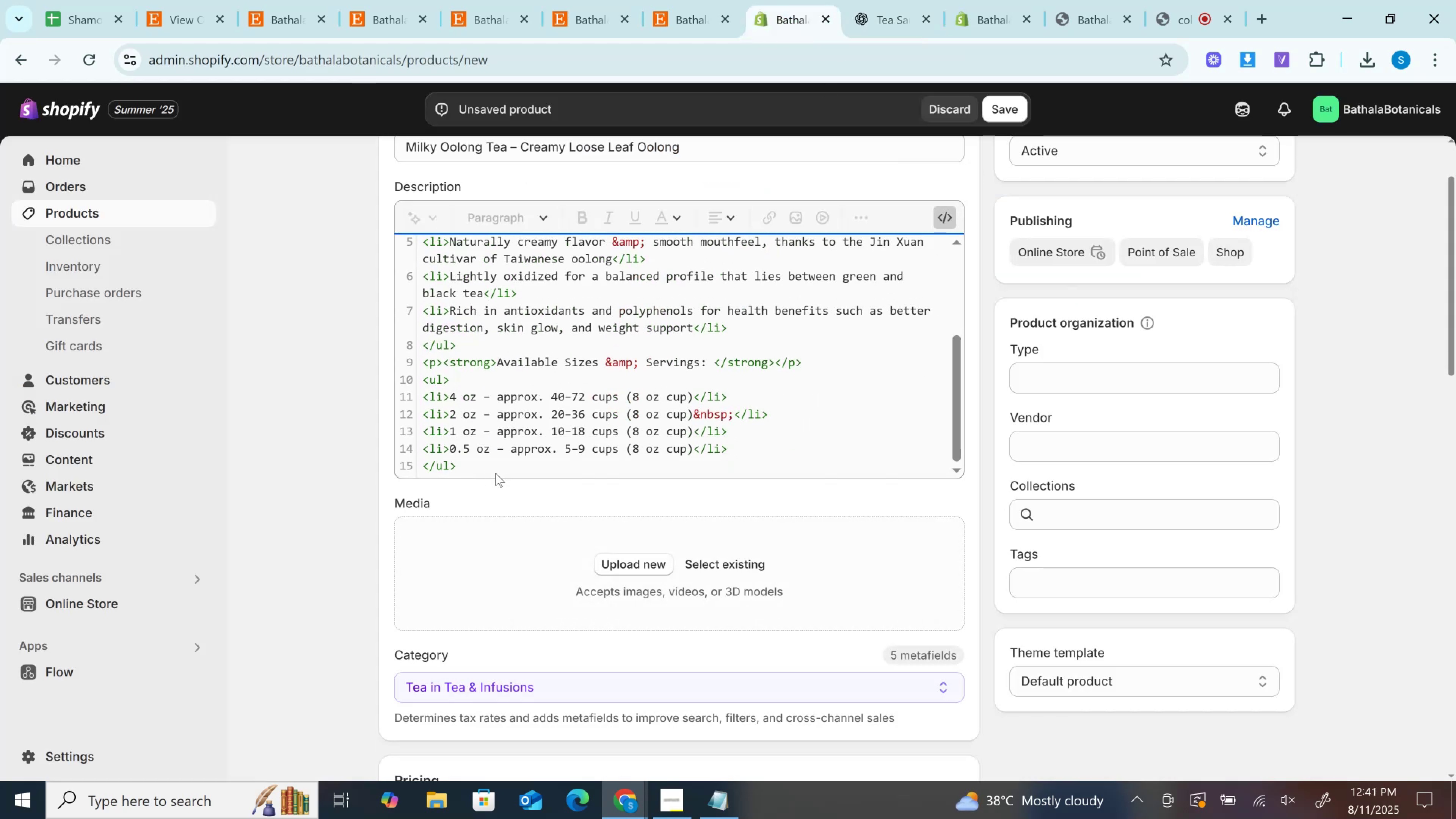 
left_click([497, 473])
 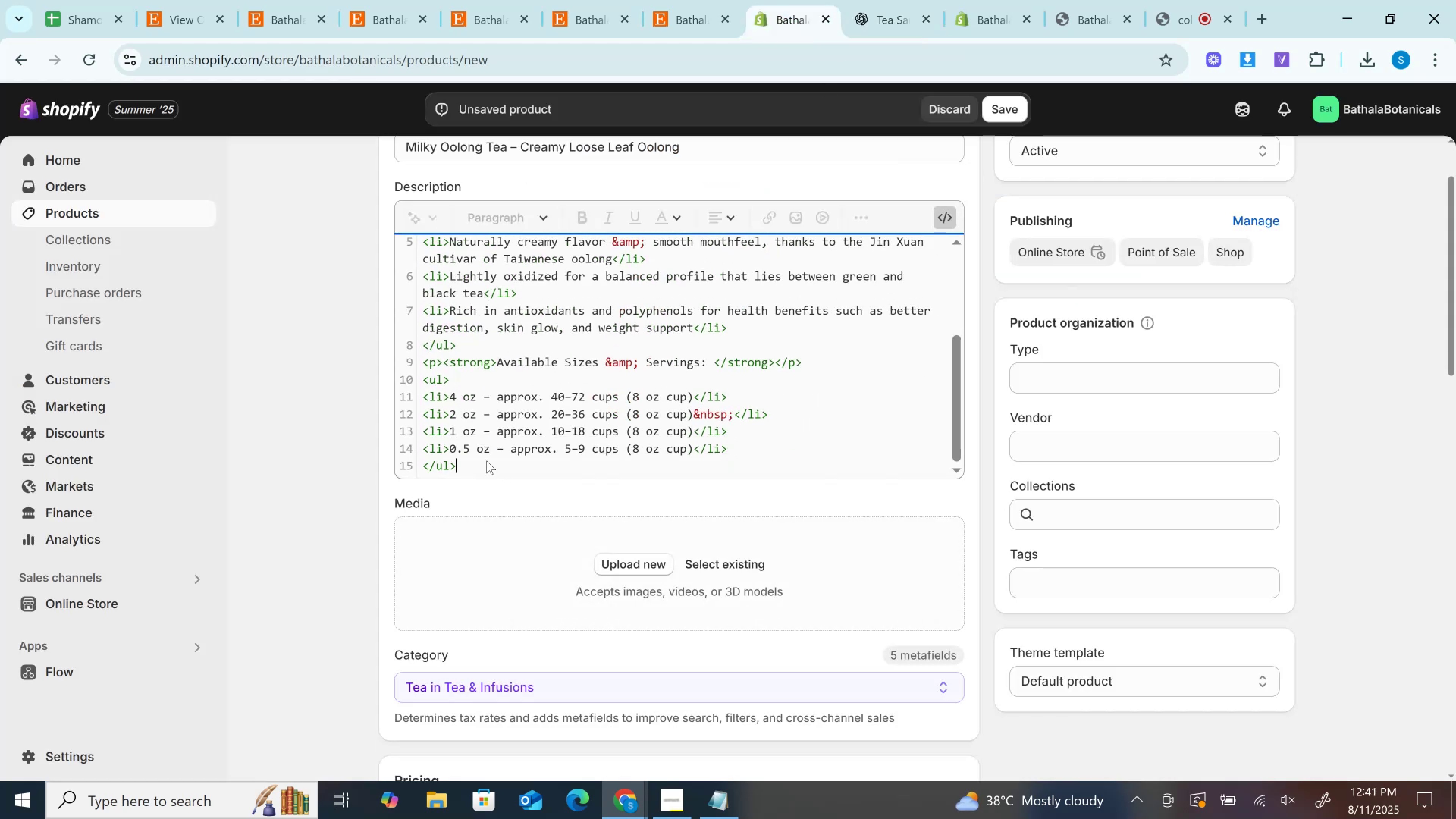 
left_click([486, 461])
 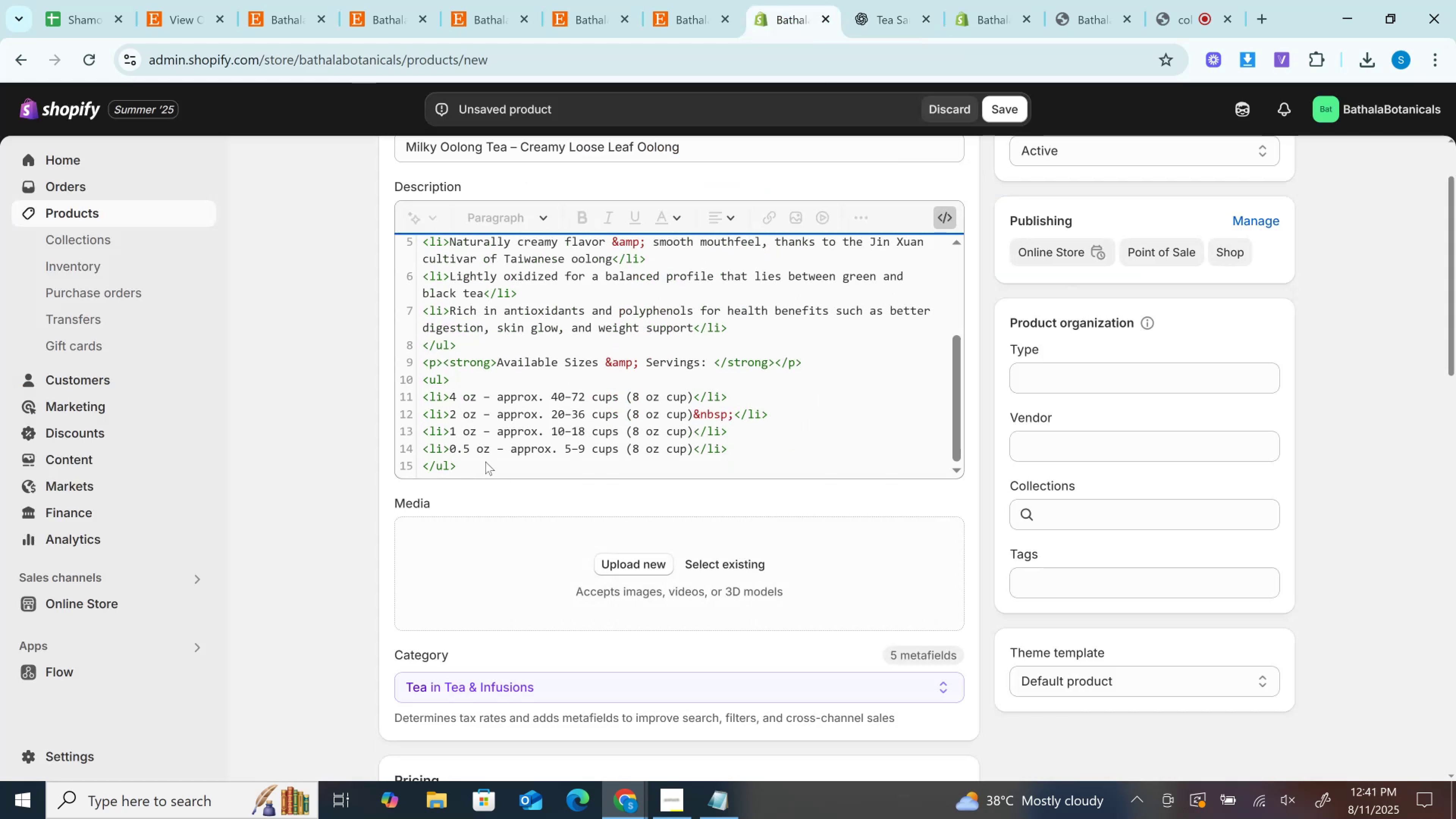 
key(Enter)
 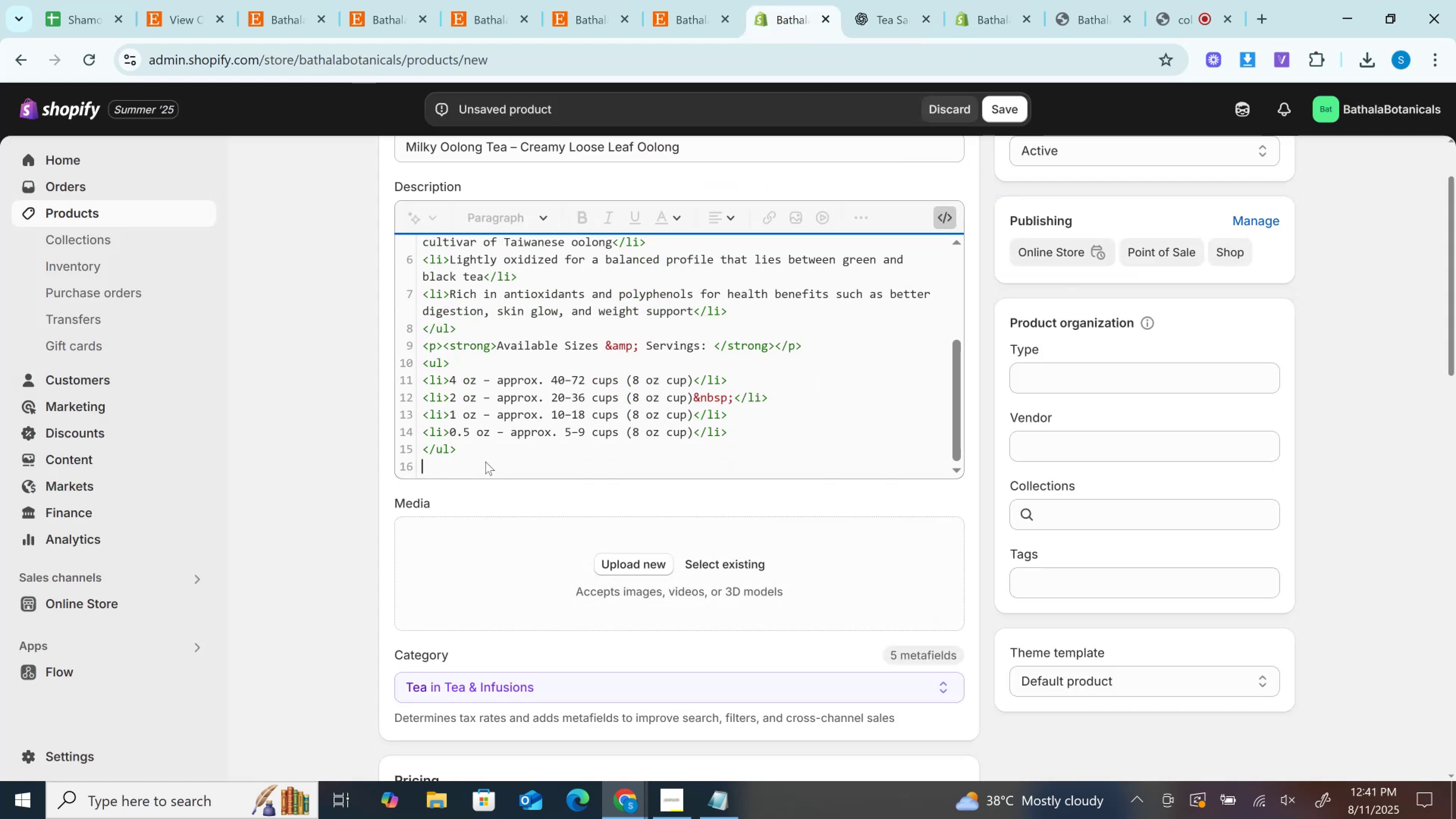 
hold_key(key=ControlLeft, duration=1.5)
 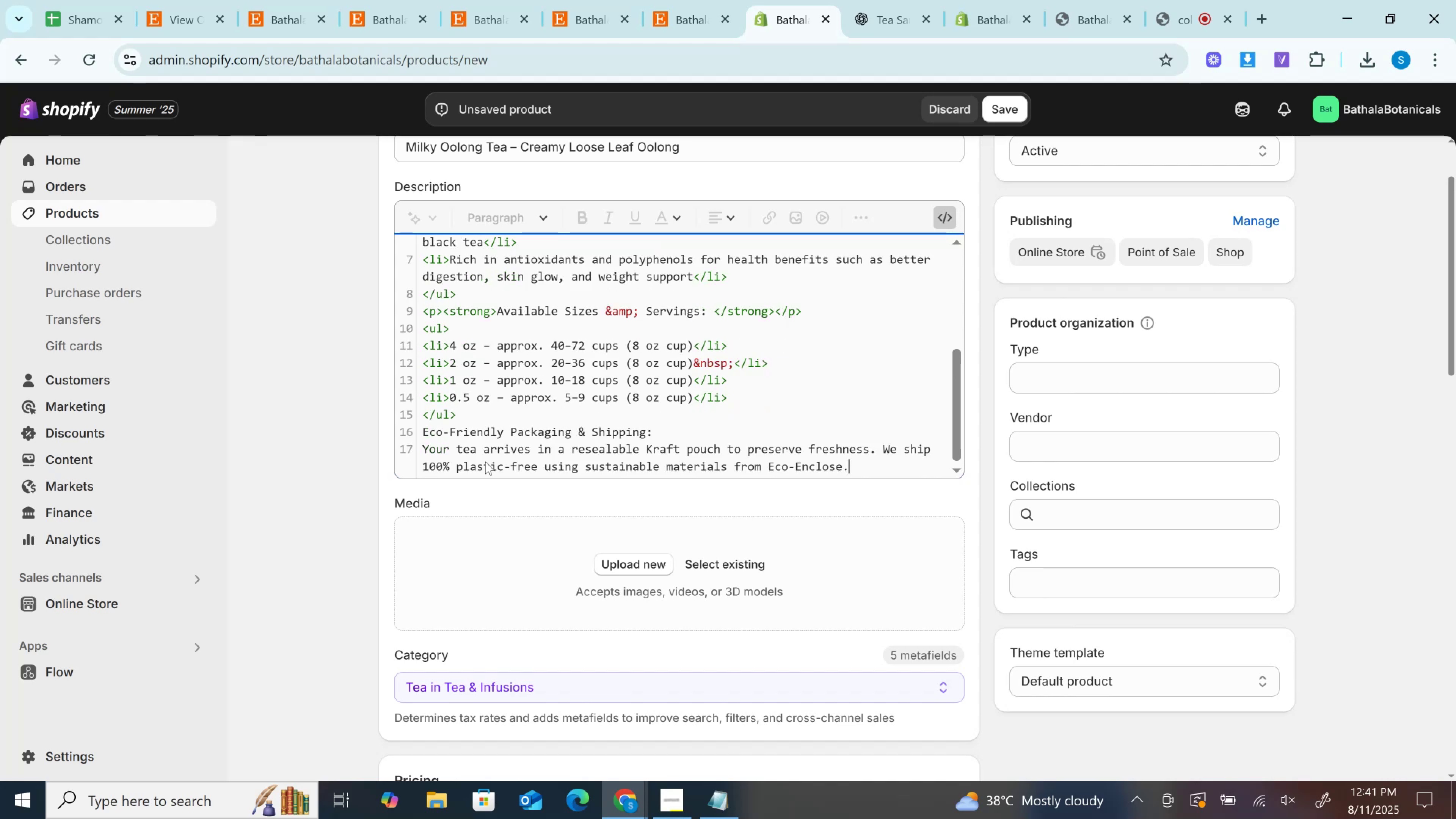 
key(Control+V)
 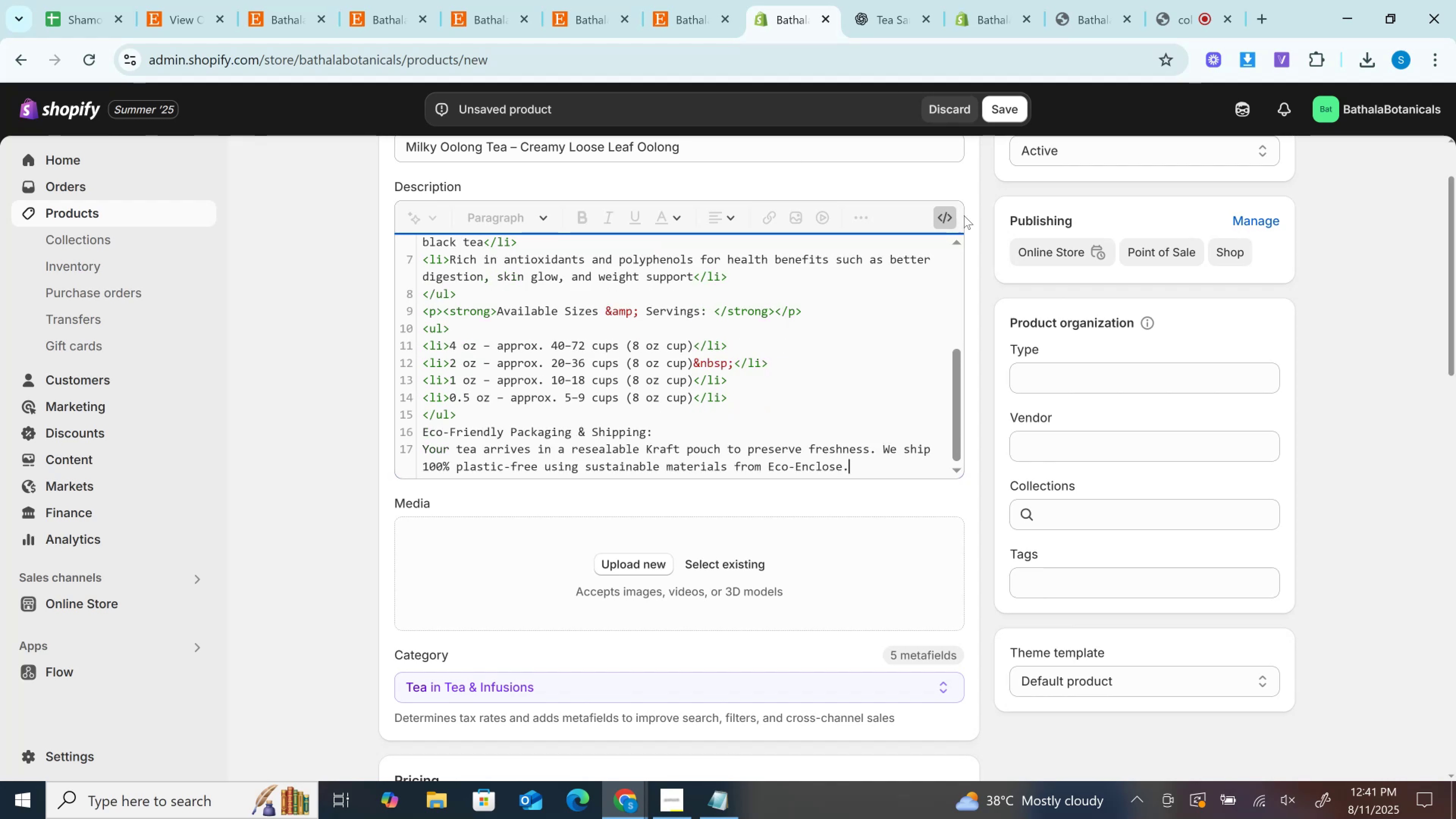 
left_click([954, 212])
 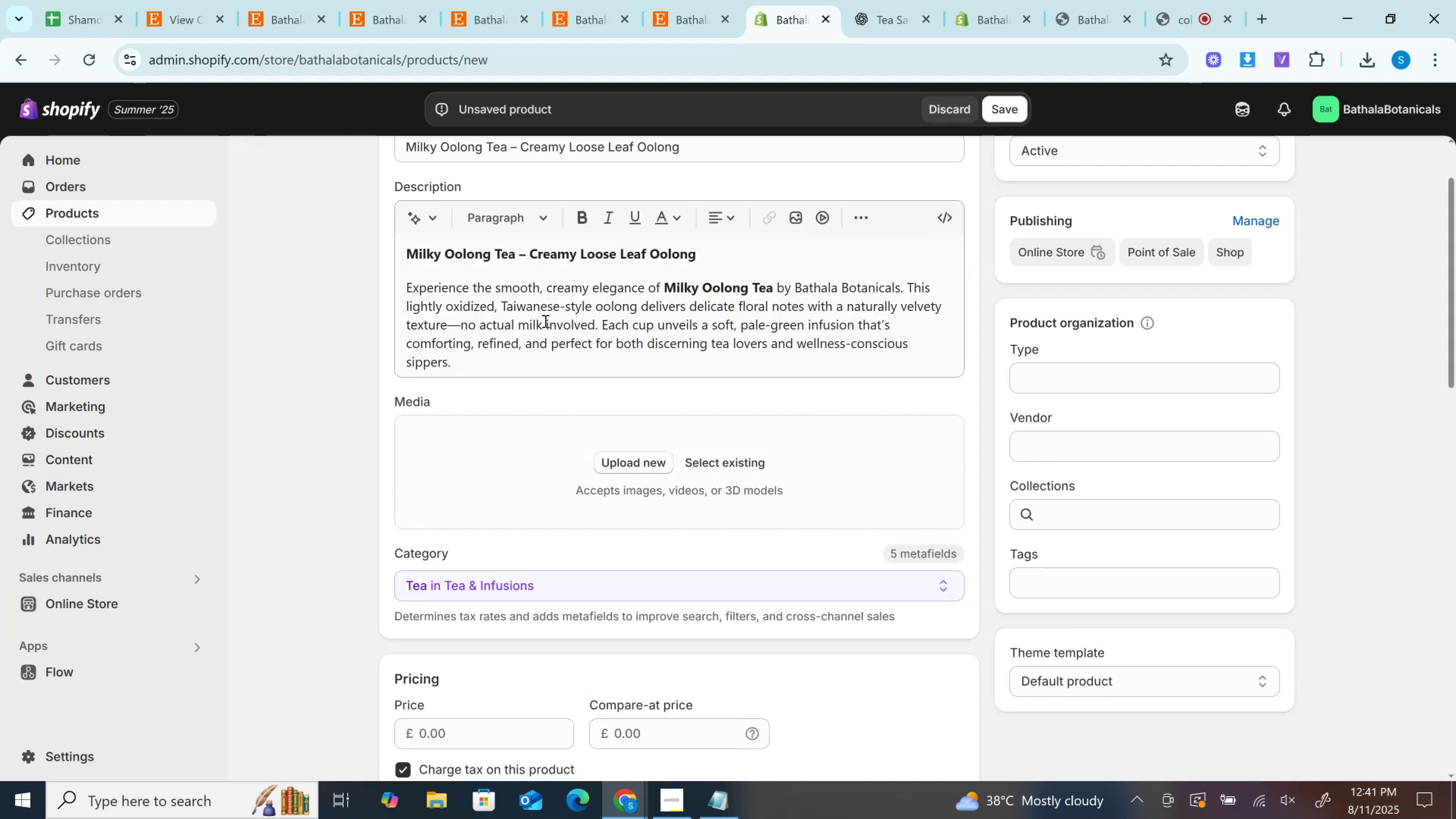 
left_click([571, 288])
 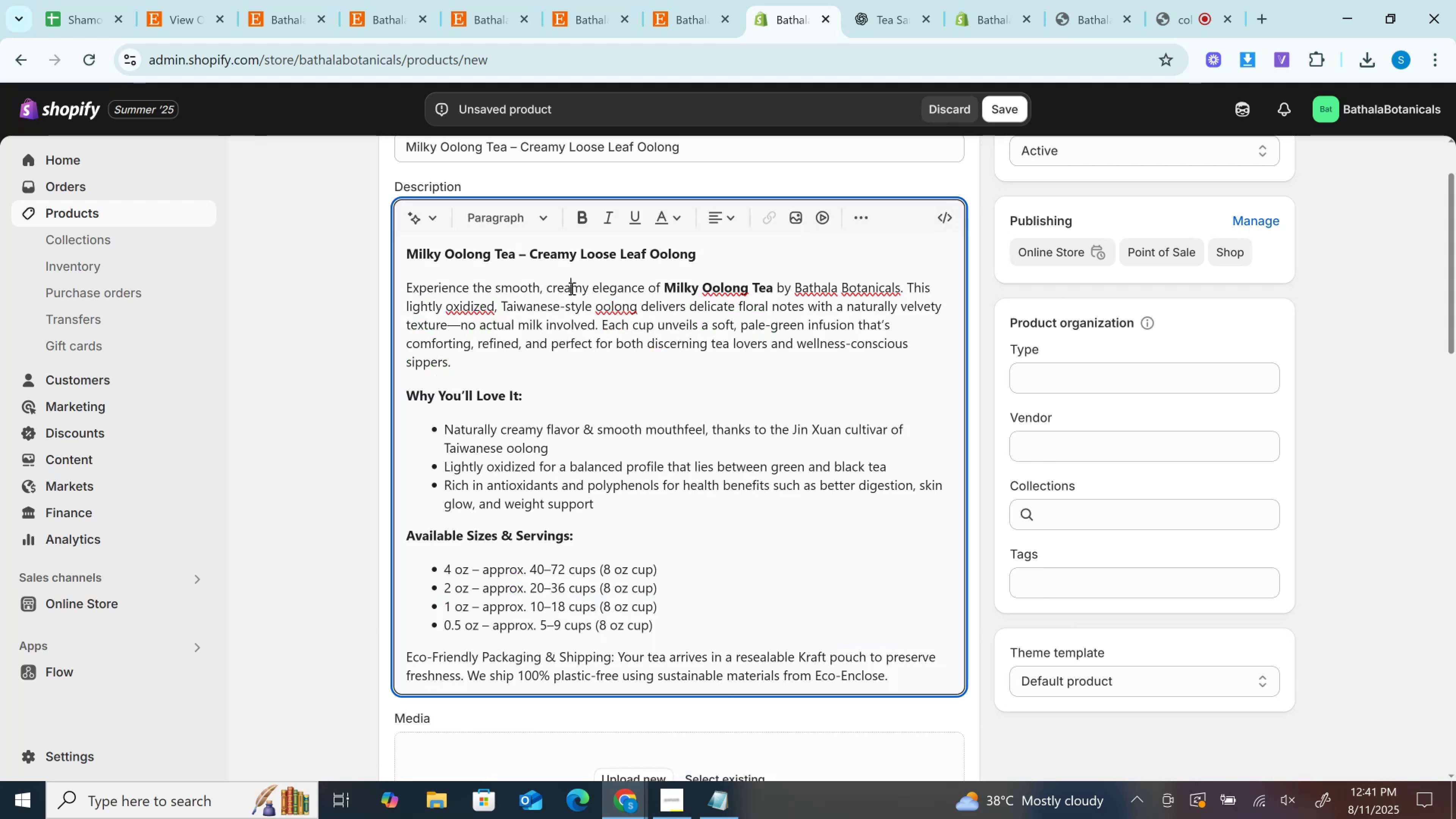 
scroll: coordinate [571, 288], scroll_direction: down, amount: 3.0
 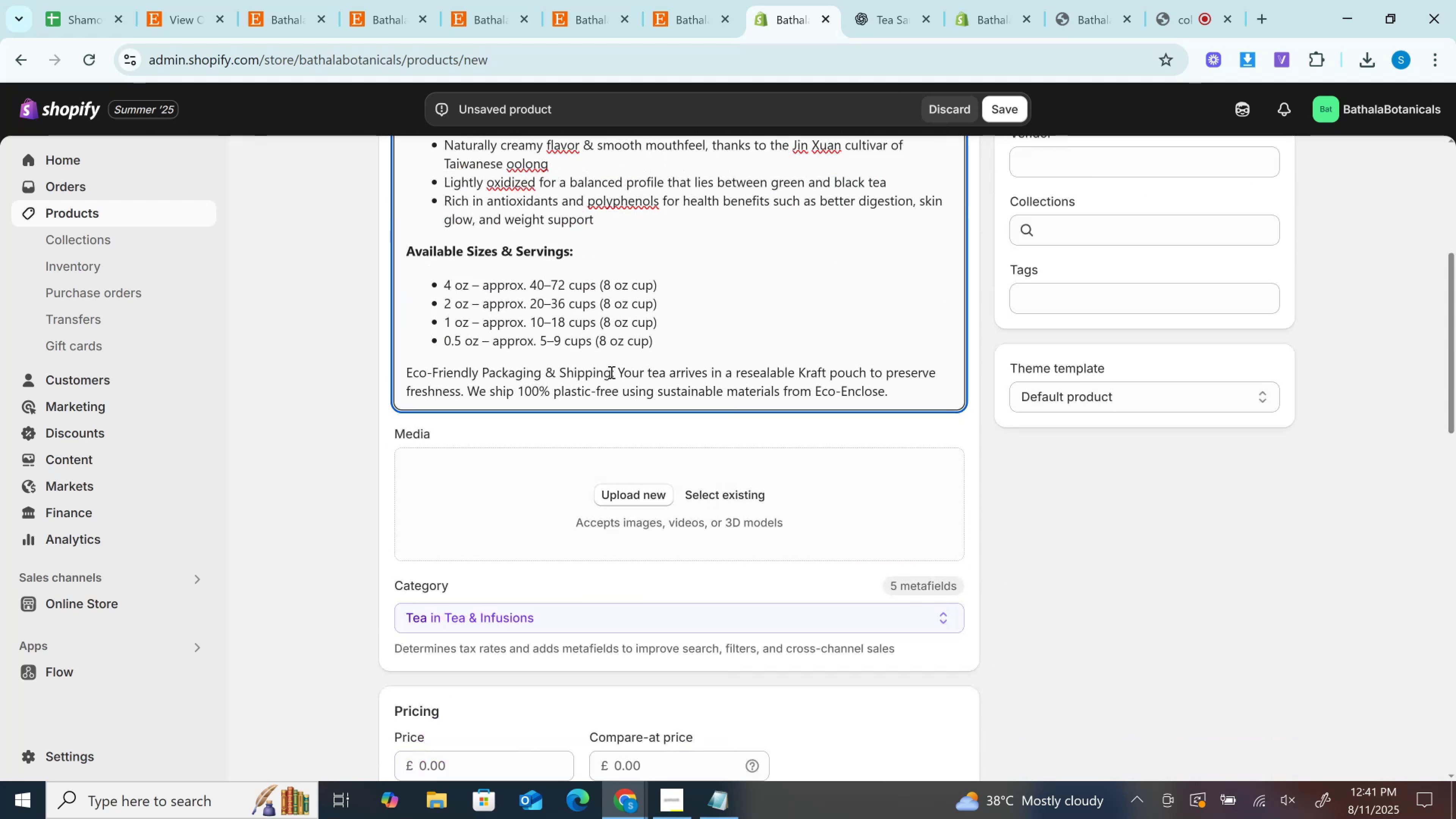 
left_click_drag(start_coordinate=[616, 374], to_coordinate=[348, 350])
 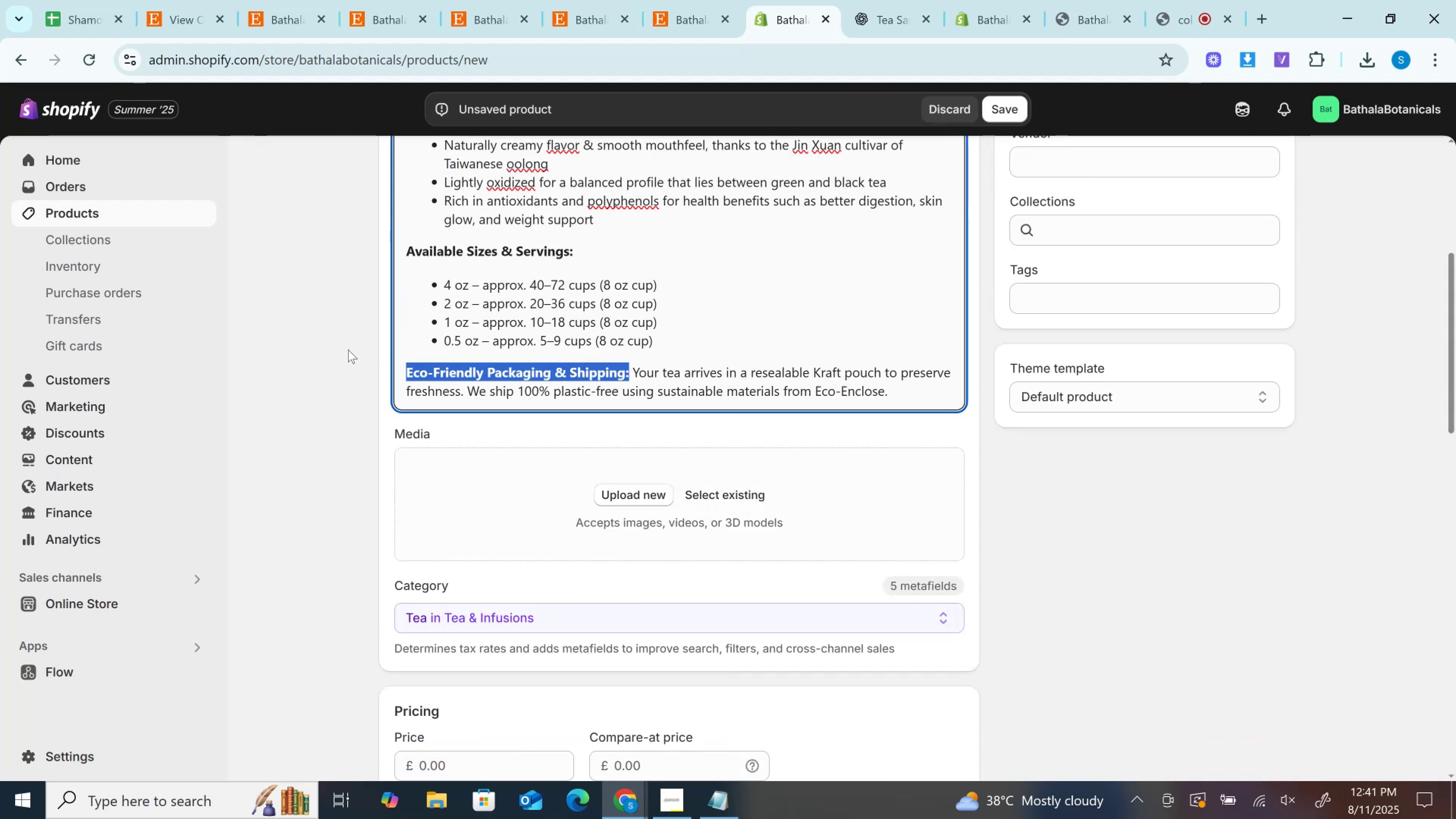 
key(Control+B)
 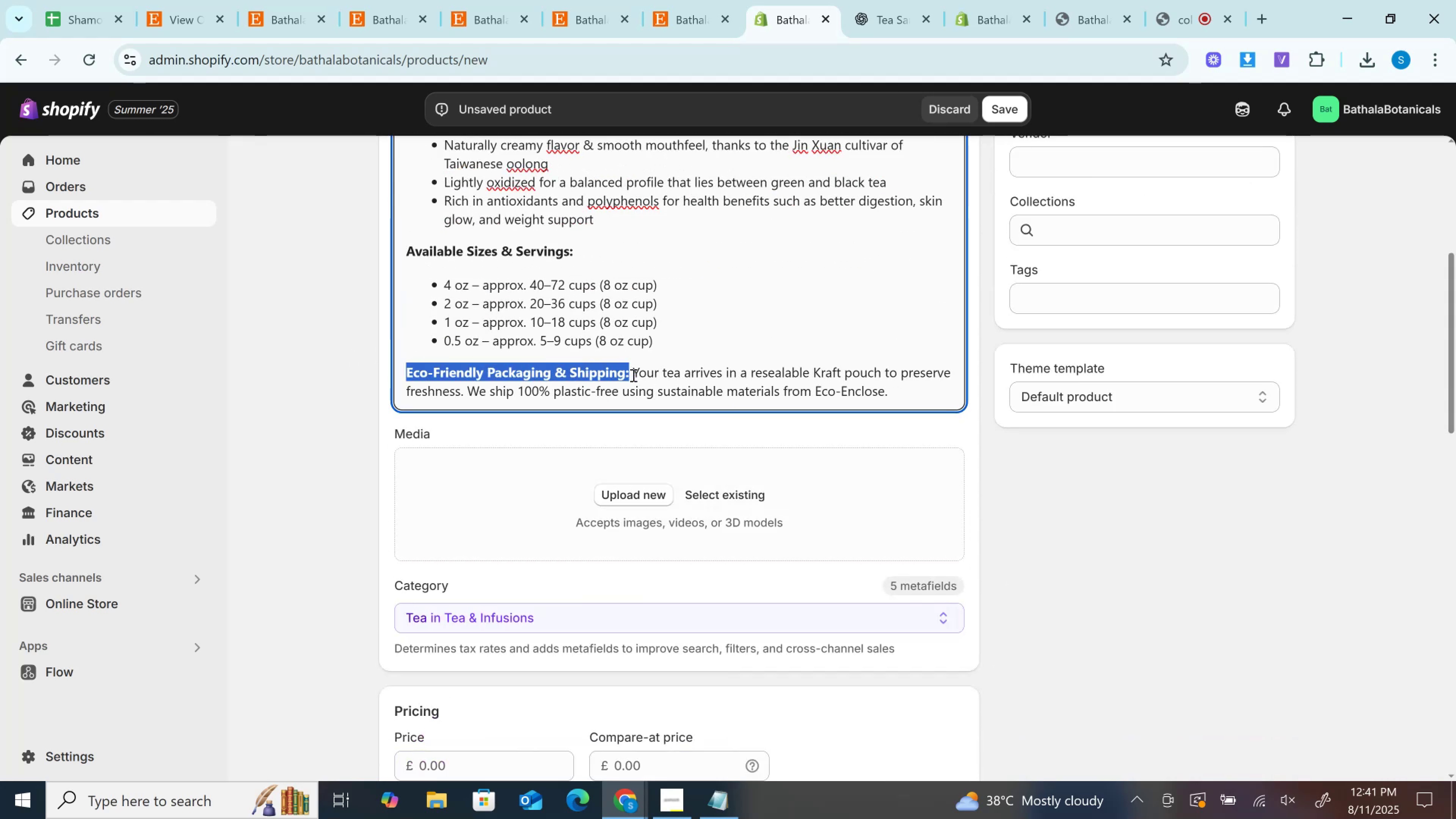 
left_click([632, 375])
 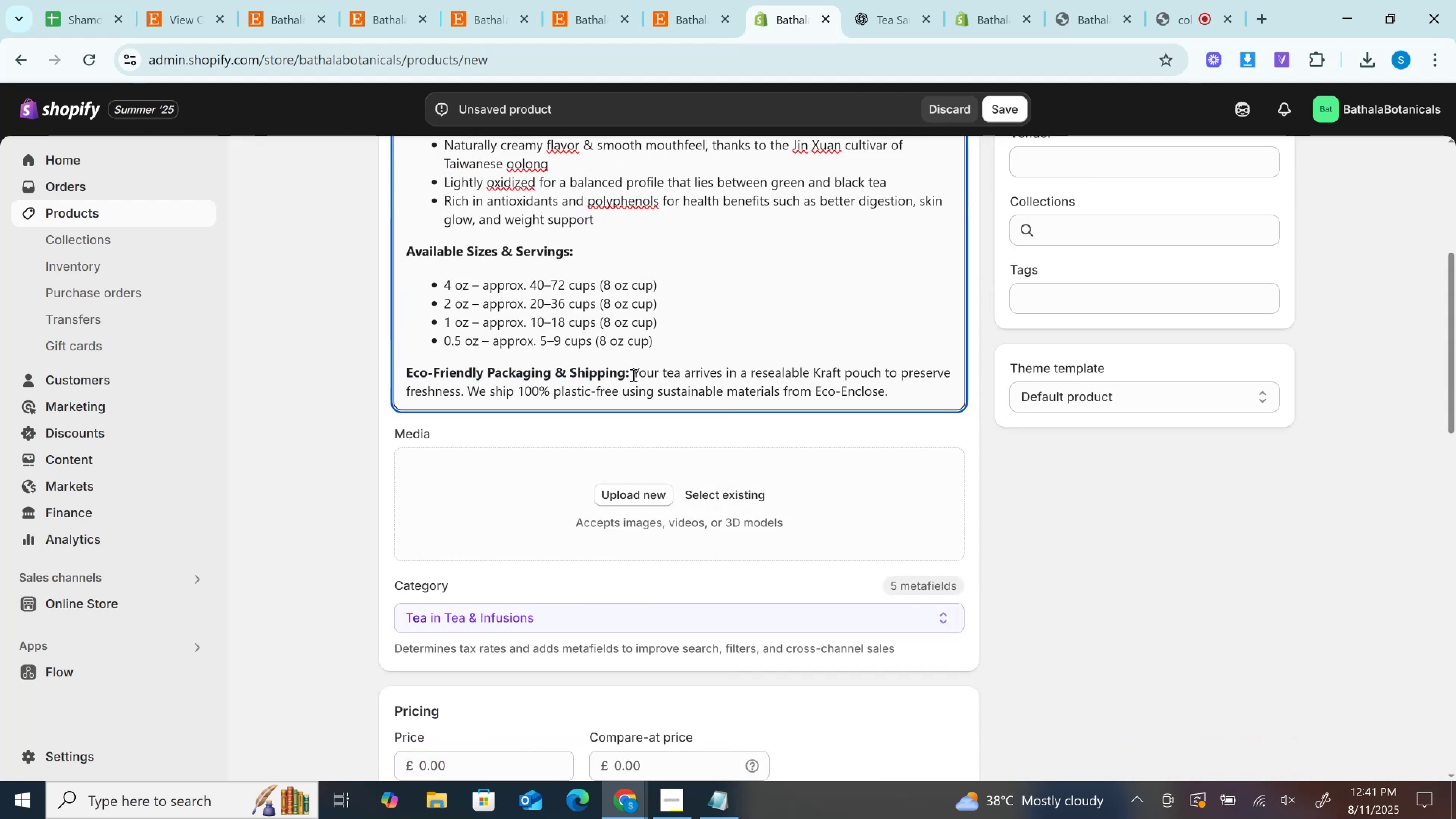 
key(Enter)
 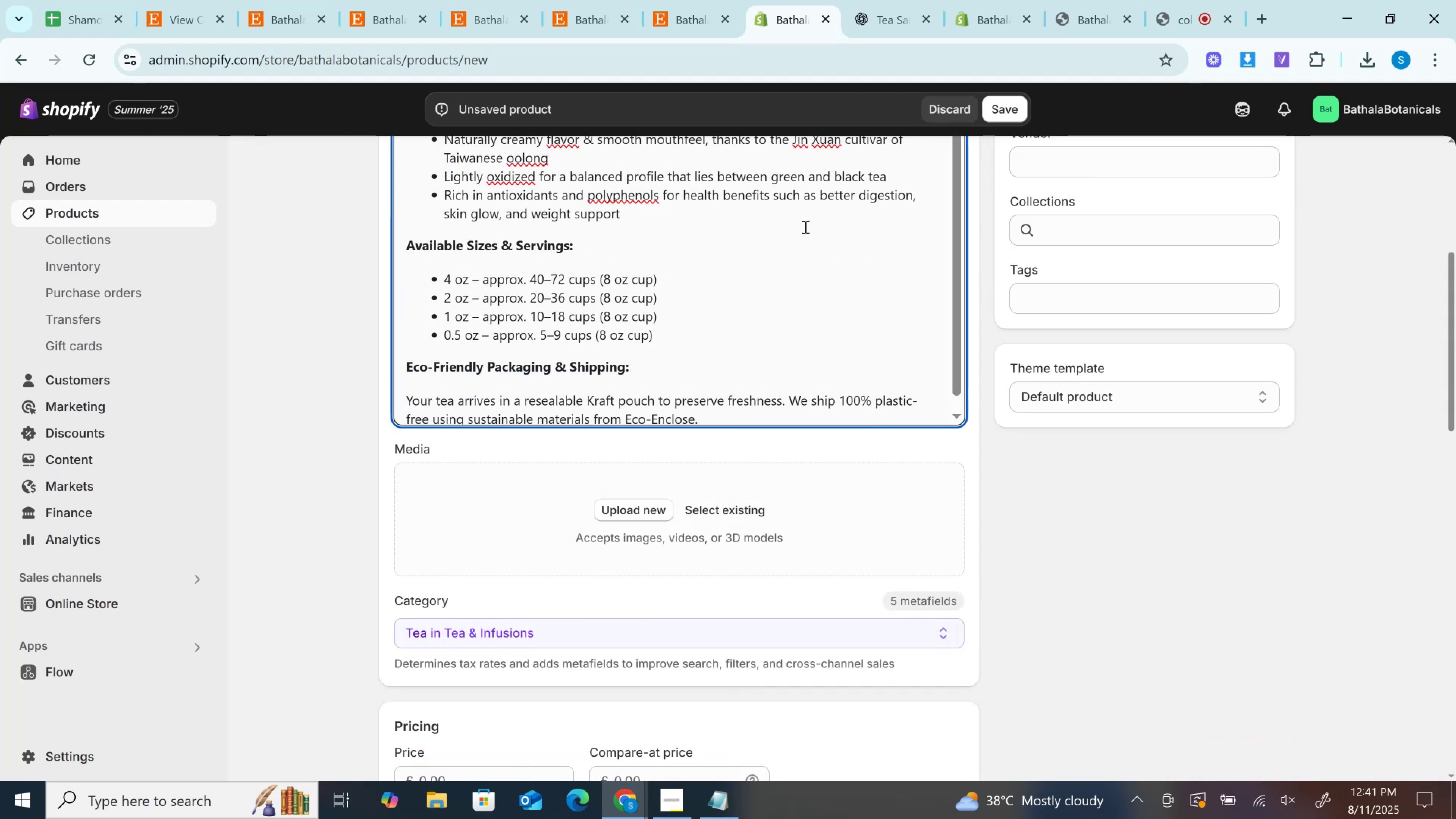 
scroll: coordinate [966, 362], scroll_direction: up, amount: 4.0
 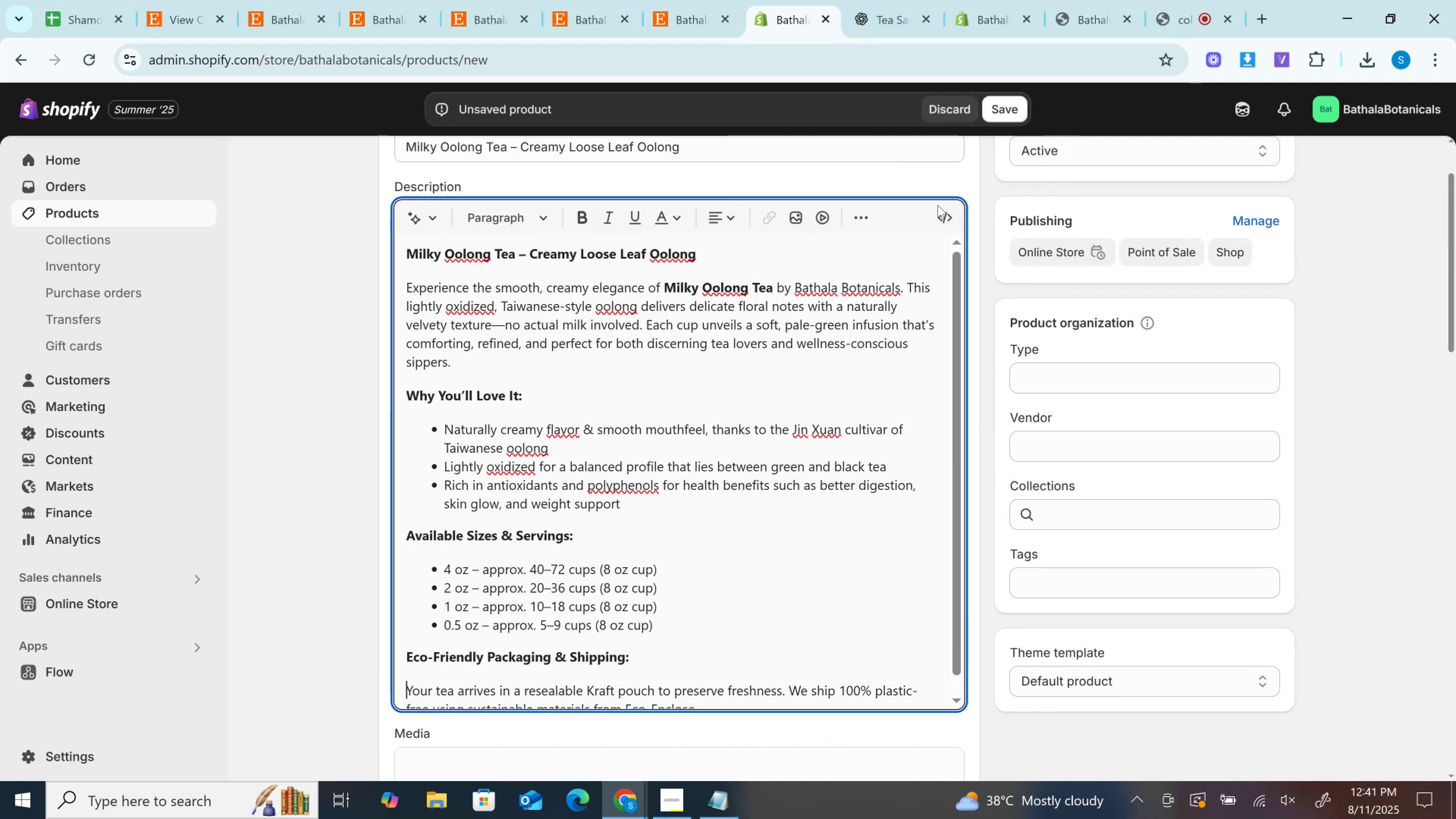 
left_click([938, 205])
 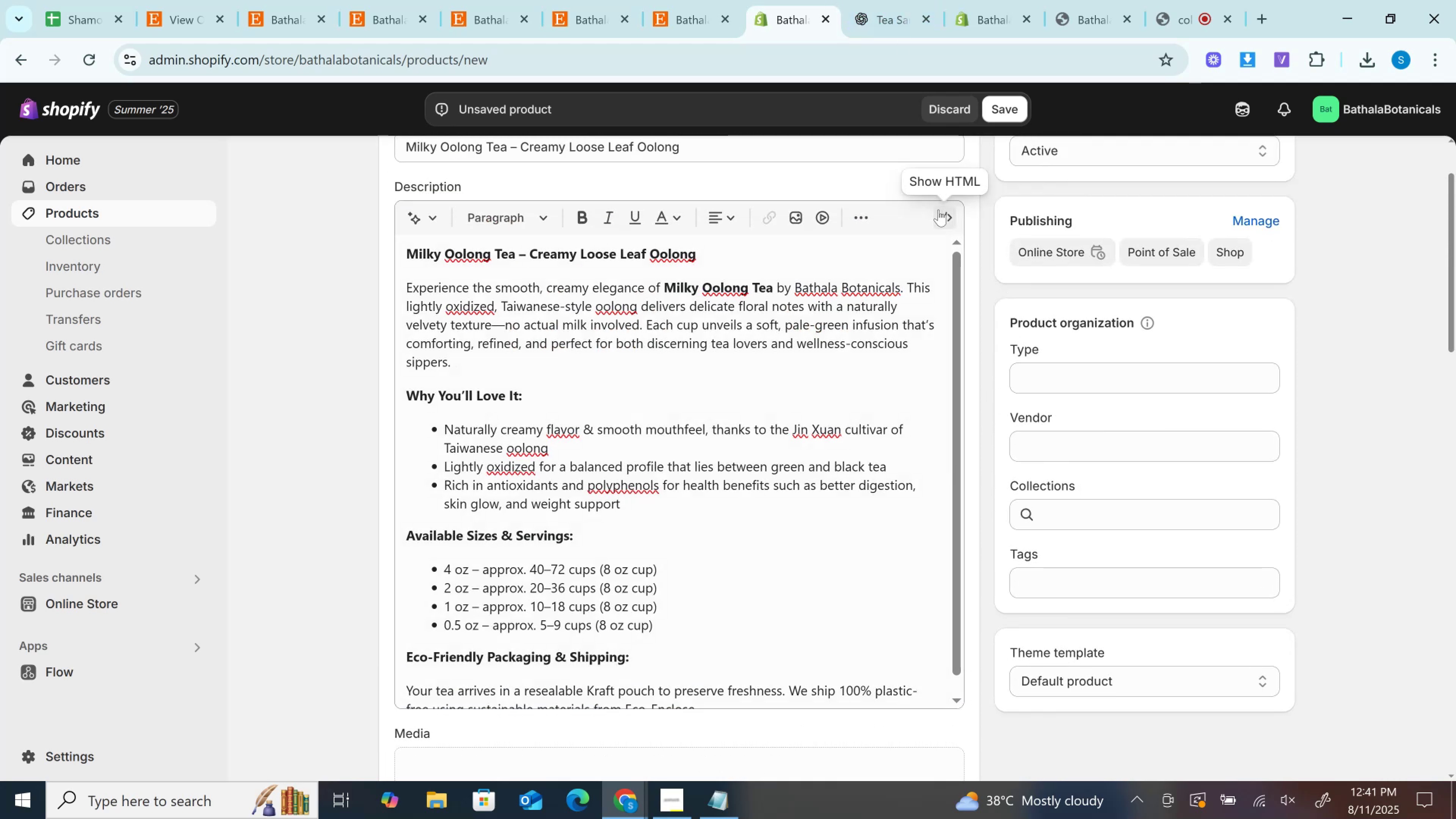 
left_click([938, 210])
 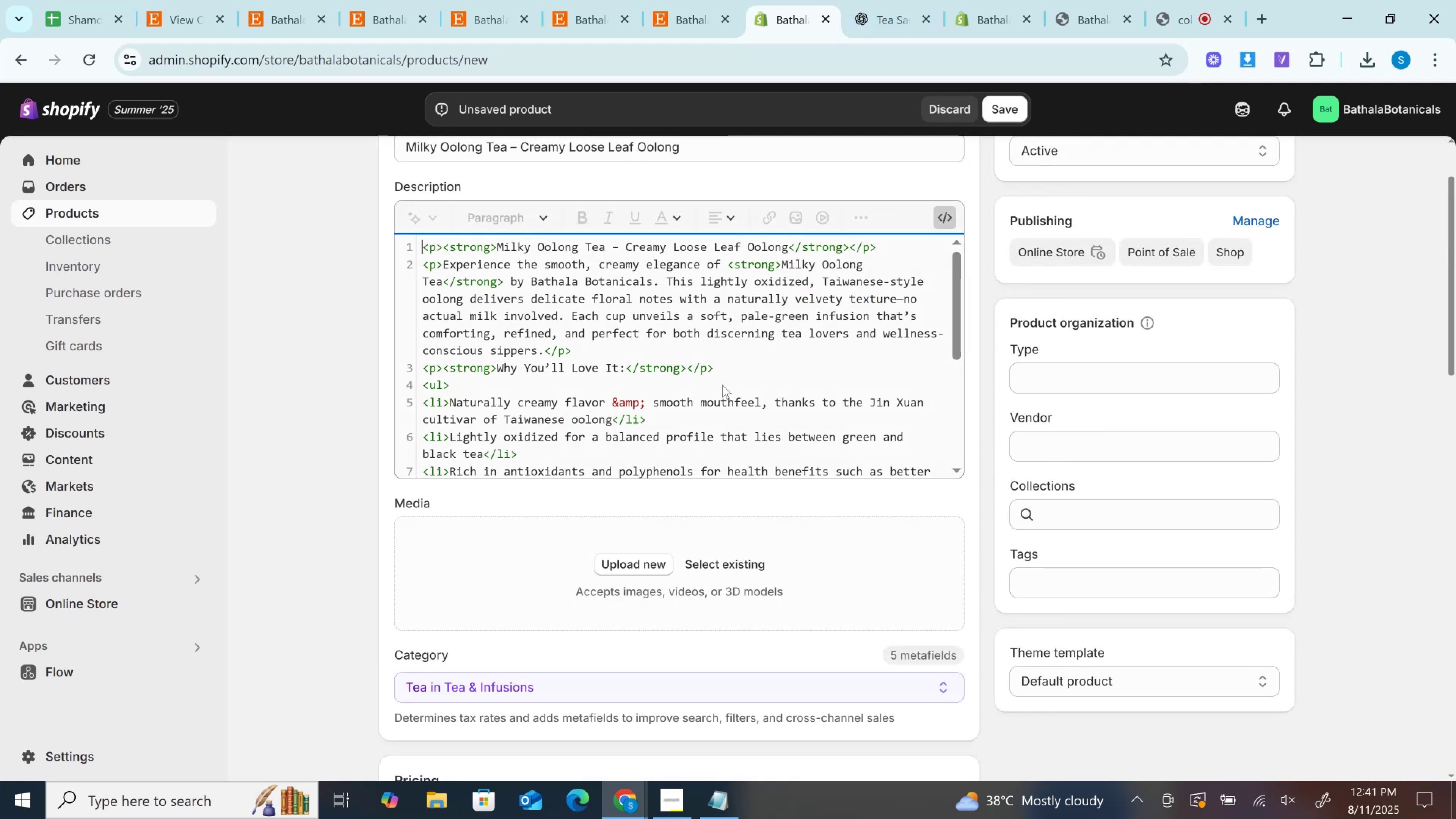 
scroll: coordinate [722, 385], scroll_direction: down, amount: 6.0
 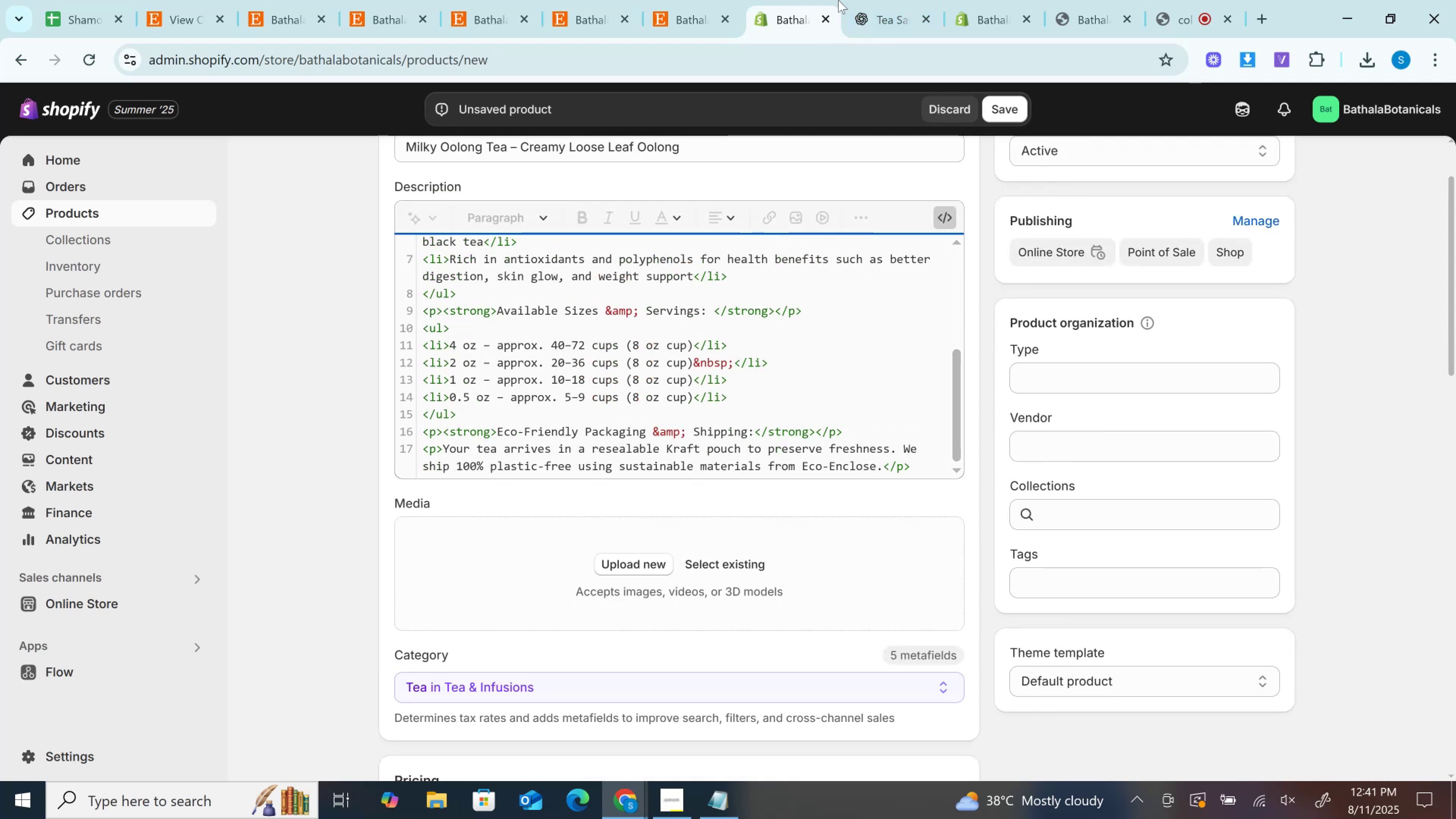 
left_click([917, 0])
 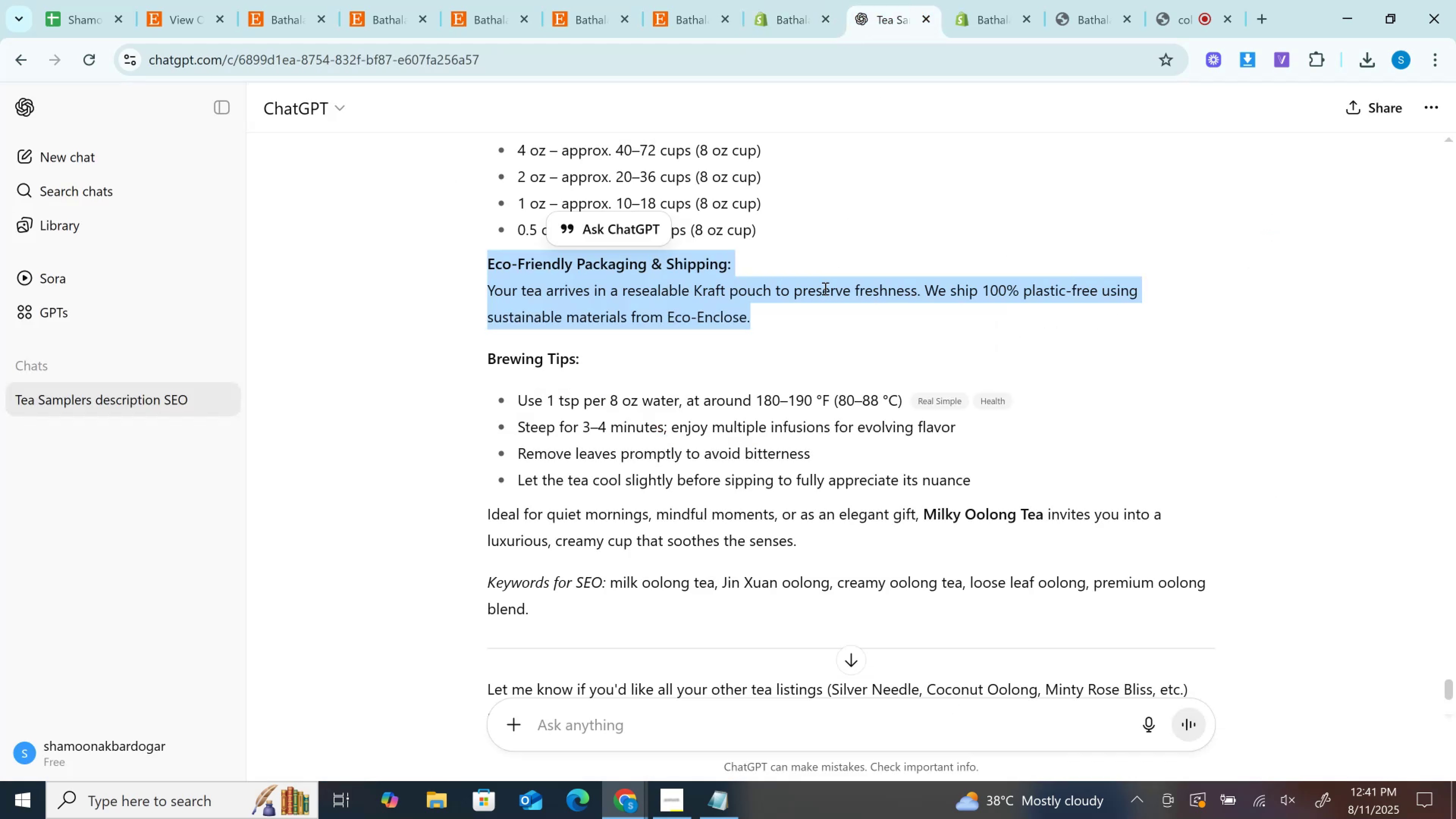 
scroll: coordinate [825, 318], scroll_direction: down, amount: 2.0
 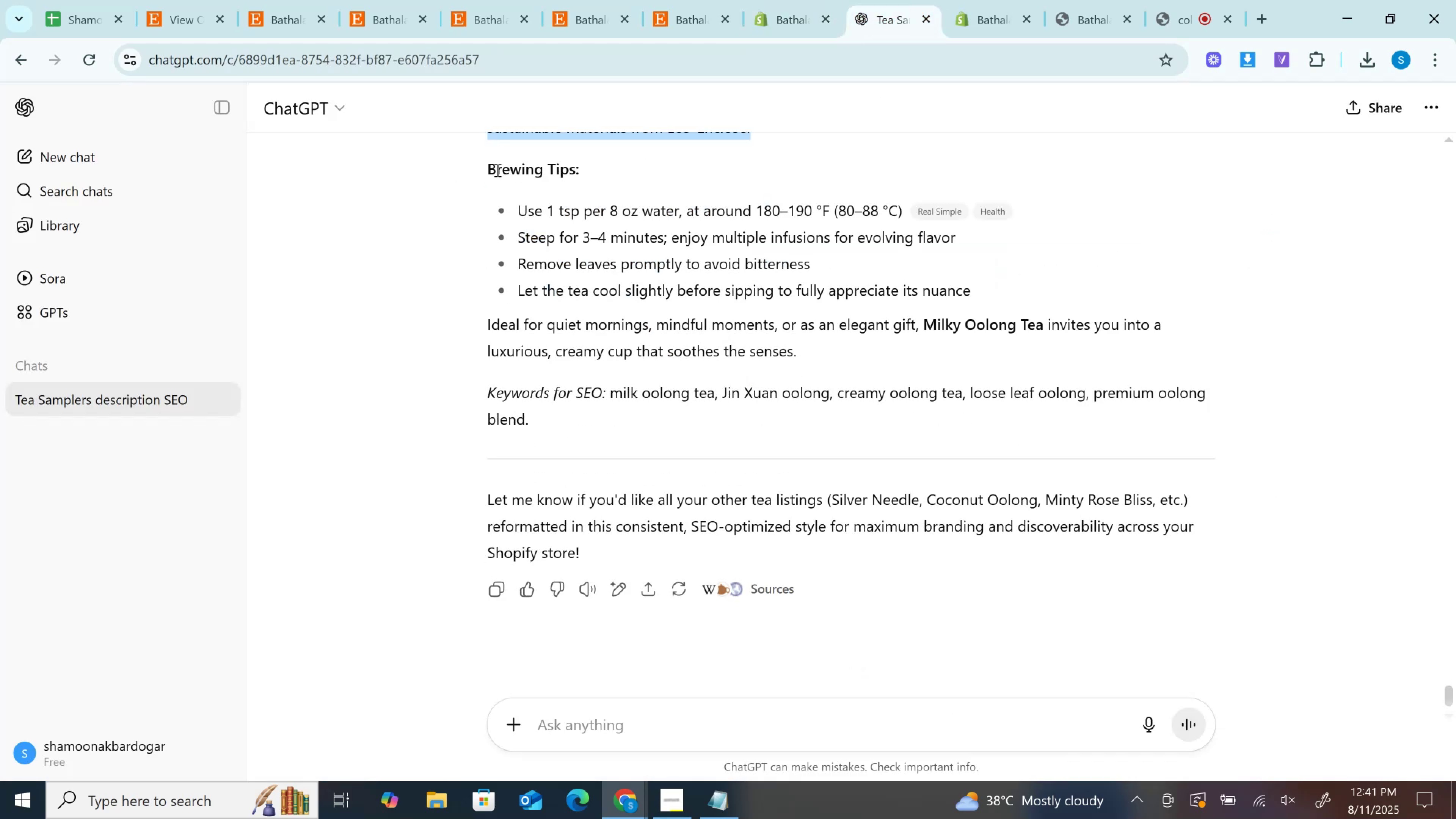 
left_click_drag(start_coordinate=[491, 166], to_coordinate=[985, 287])
 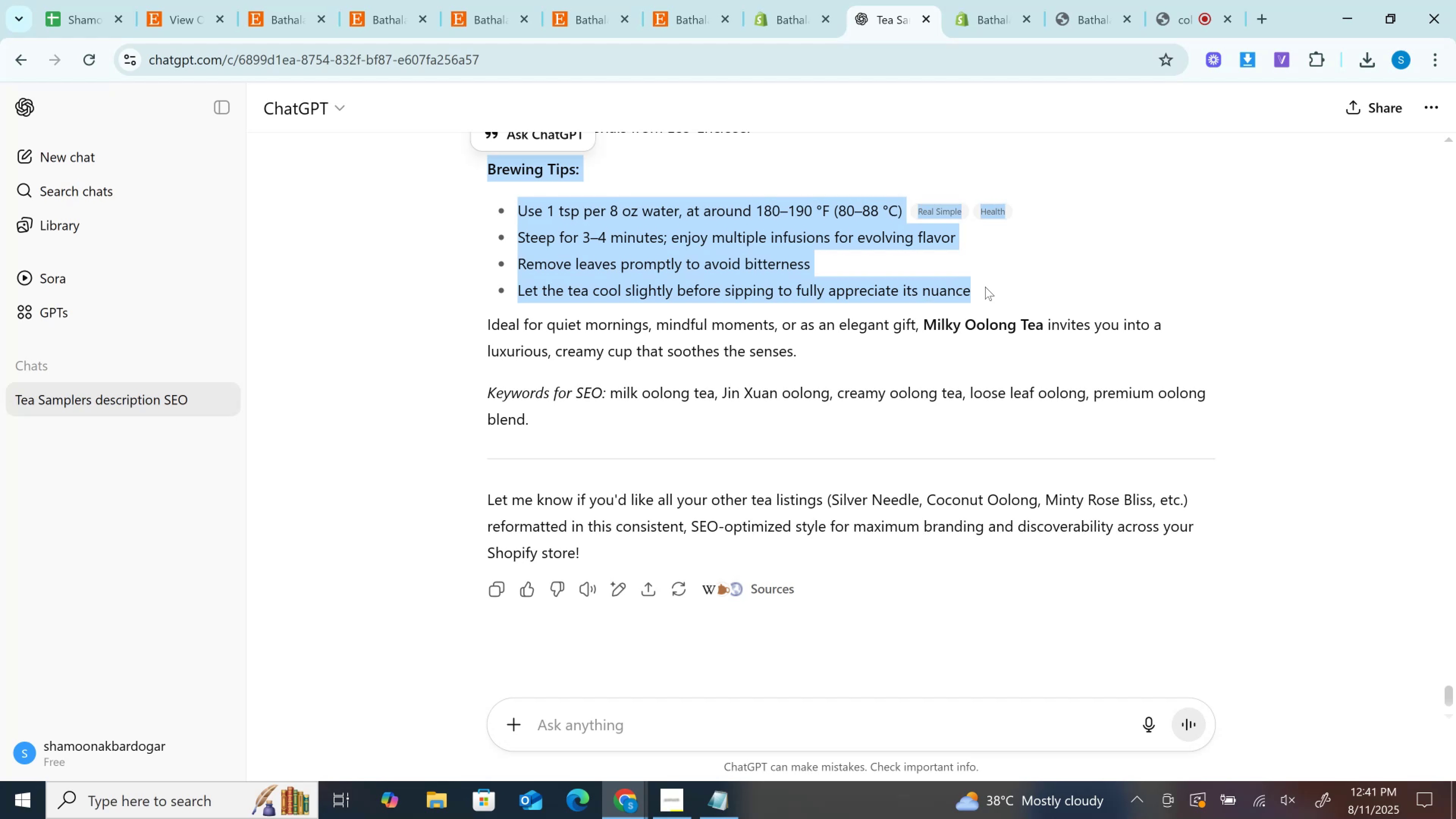 
key(Control+C)
 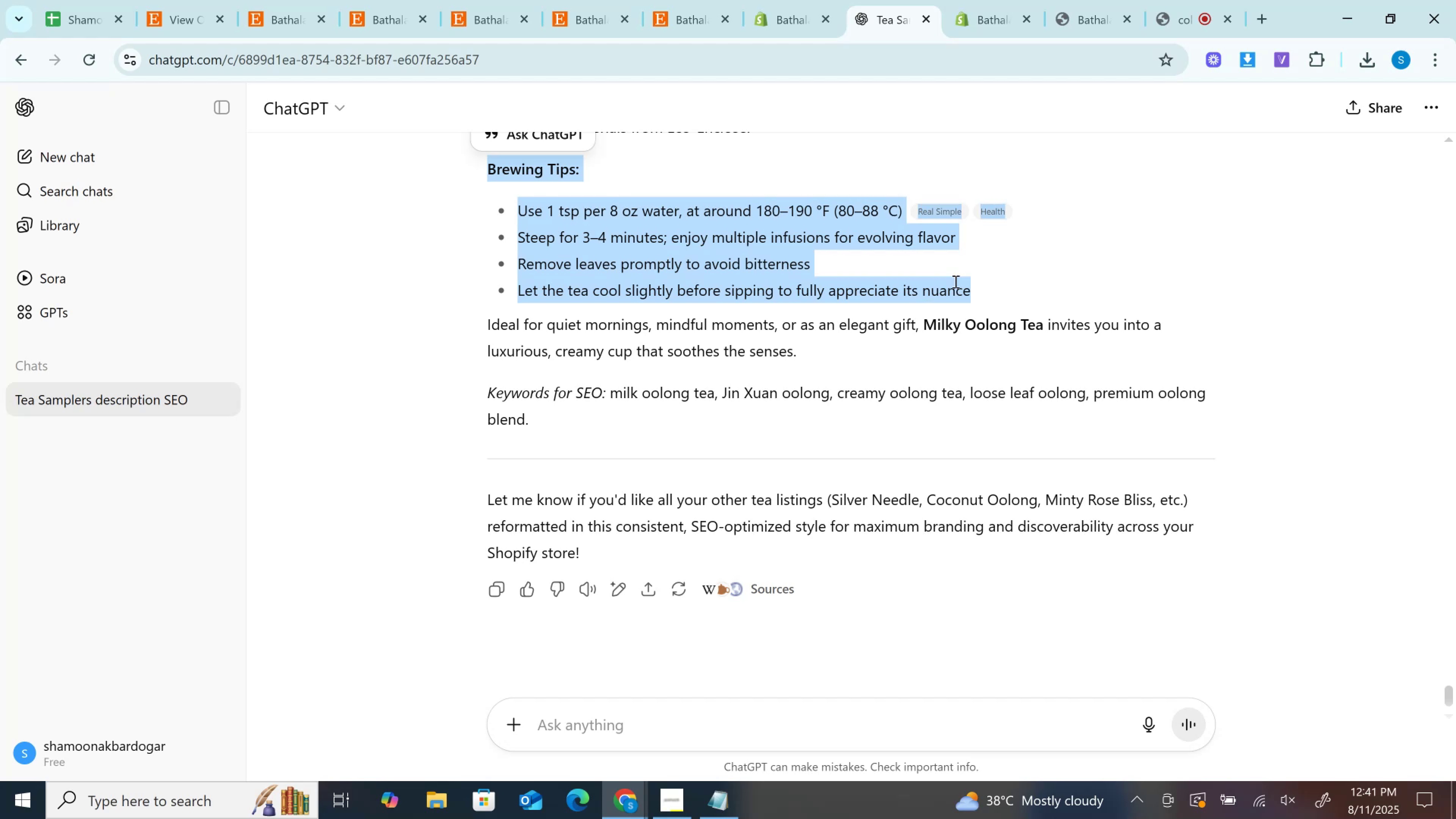 
key(Control+C)
 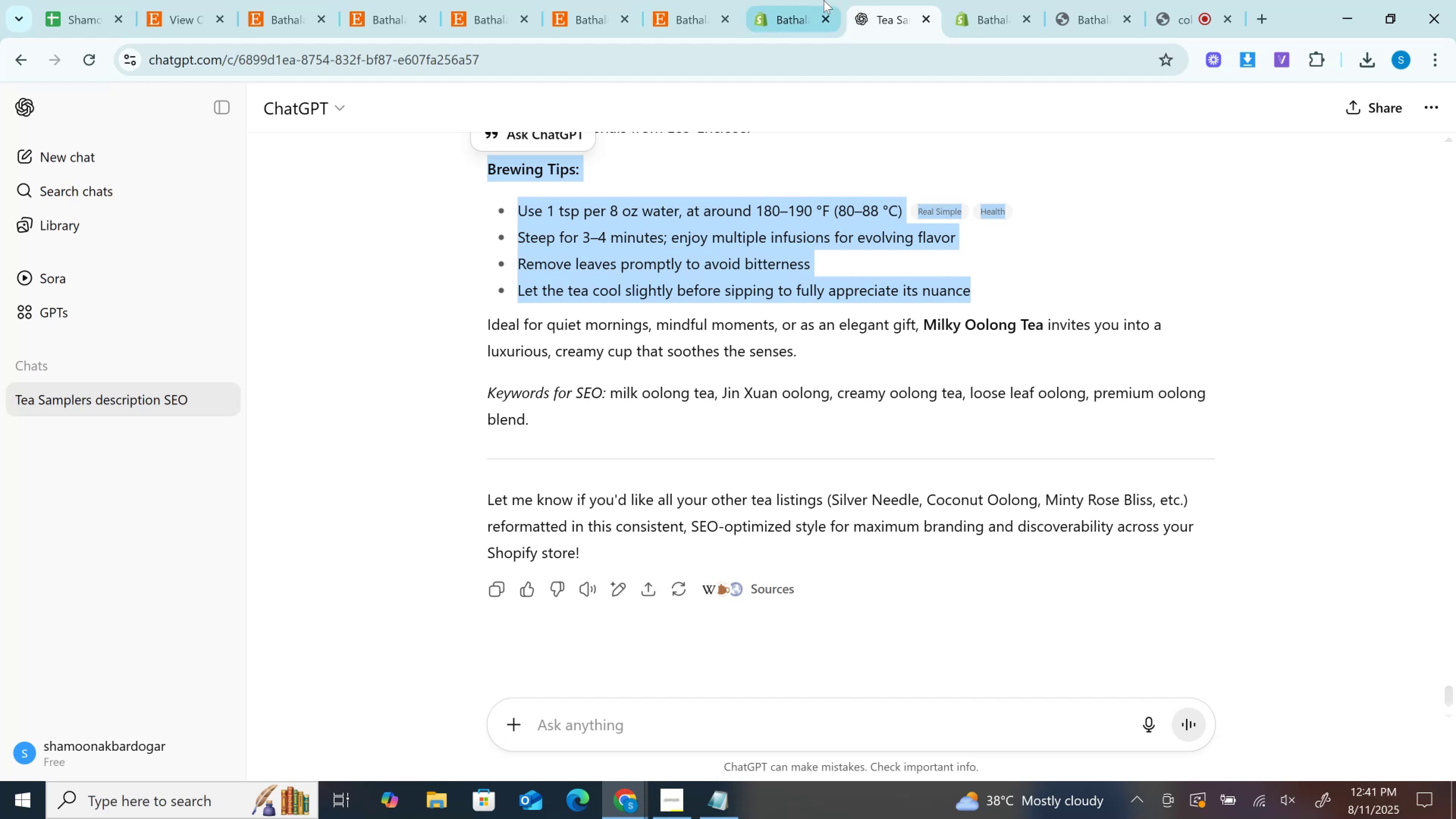 
left_click([824, 0])
 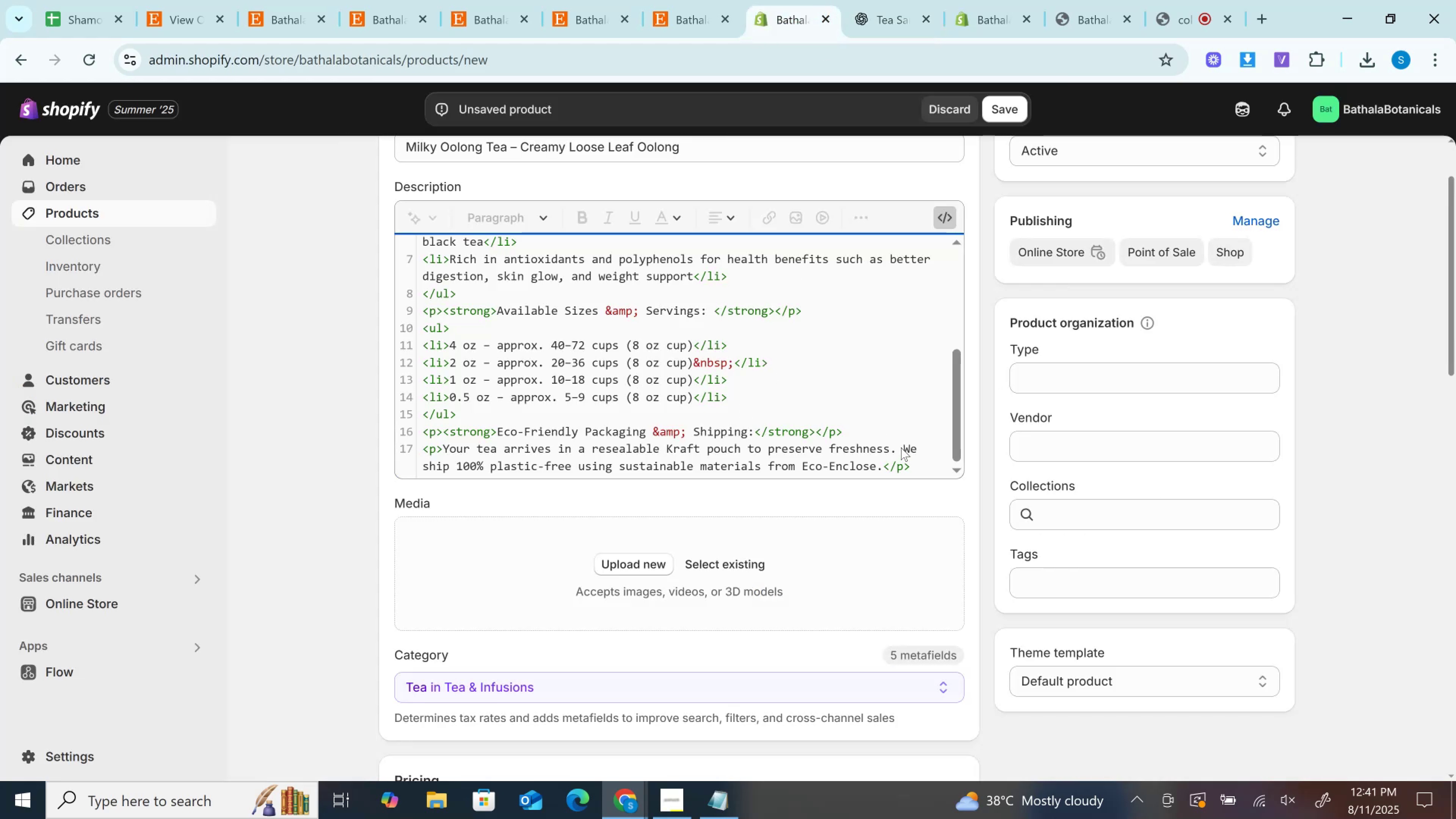 
left_click([921, 455])
 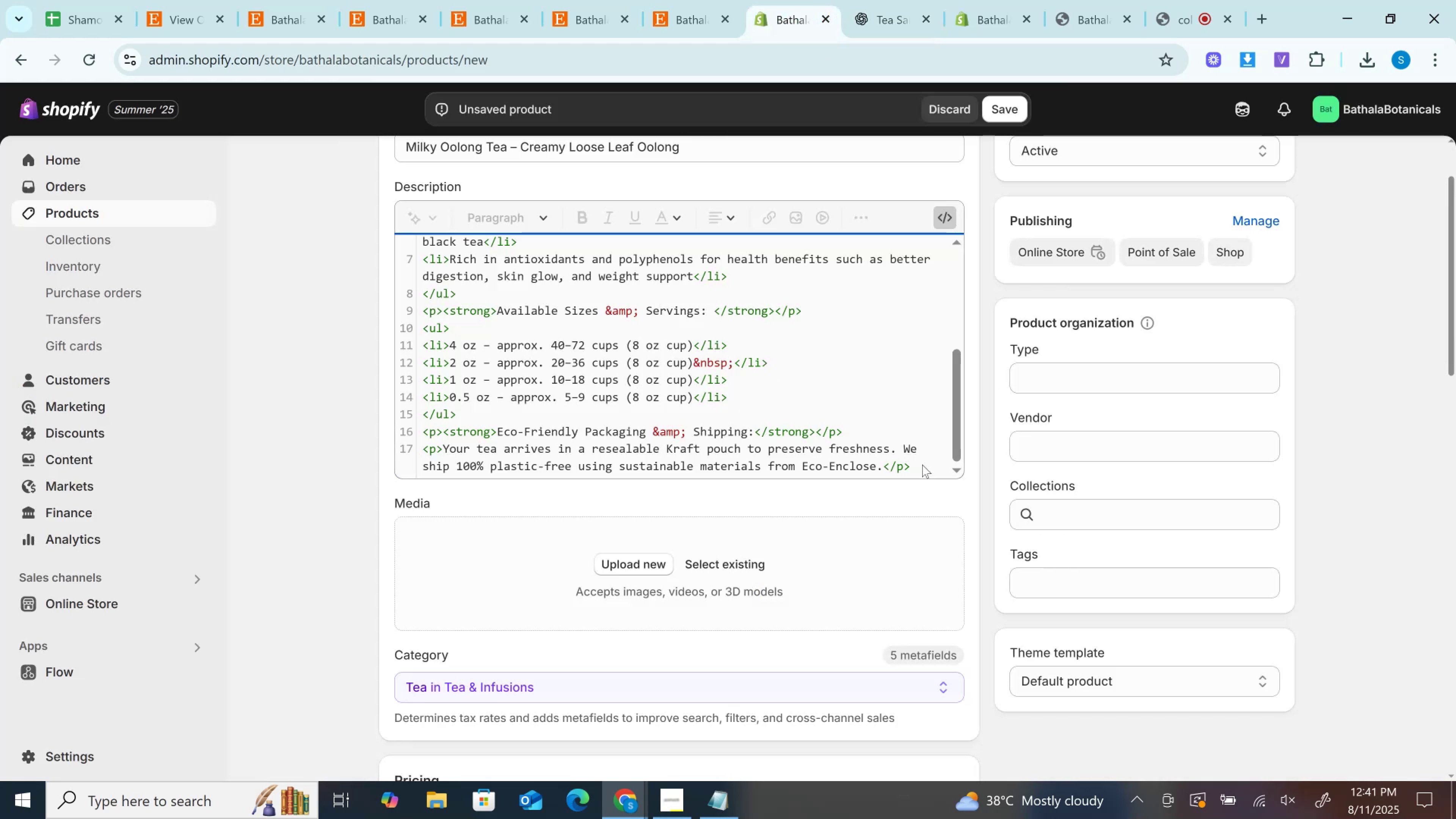 
left_click([922, 464])
 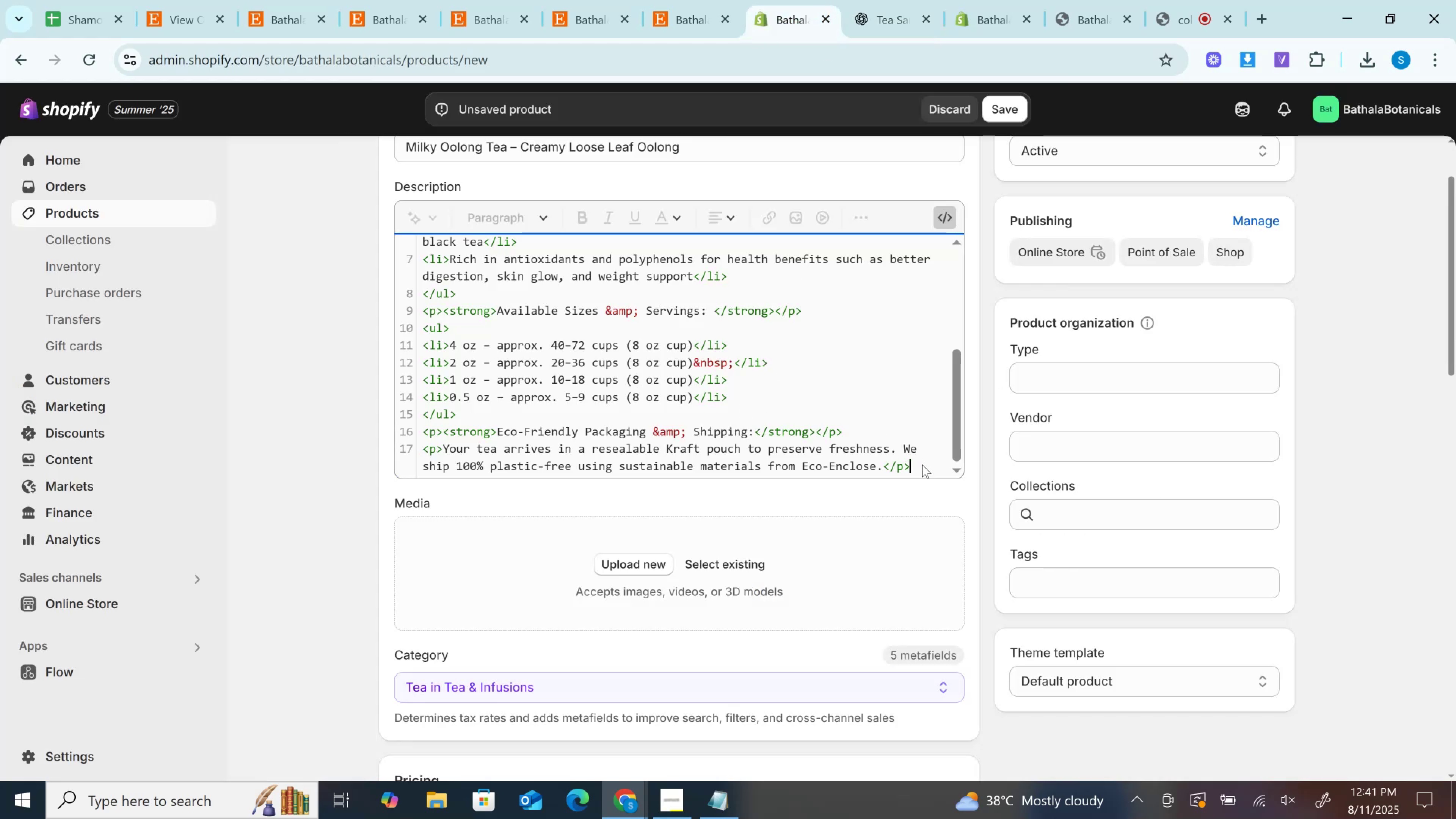 
scroll: coordinate [922, 464], scroll_direction: down, amount: 1.0
 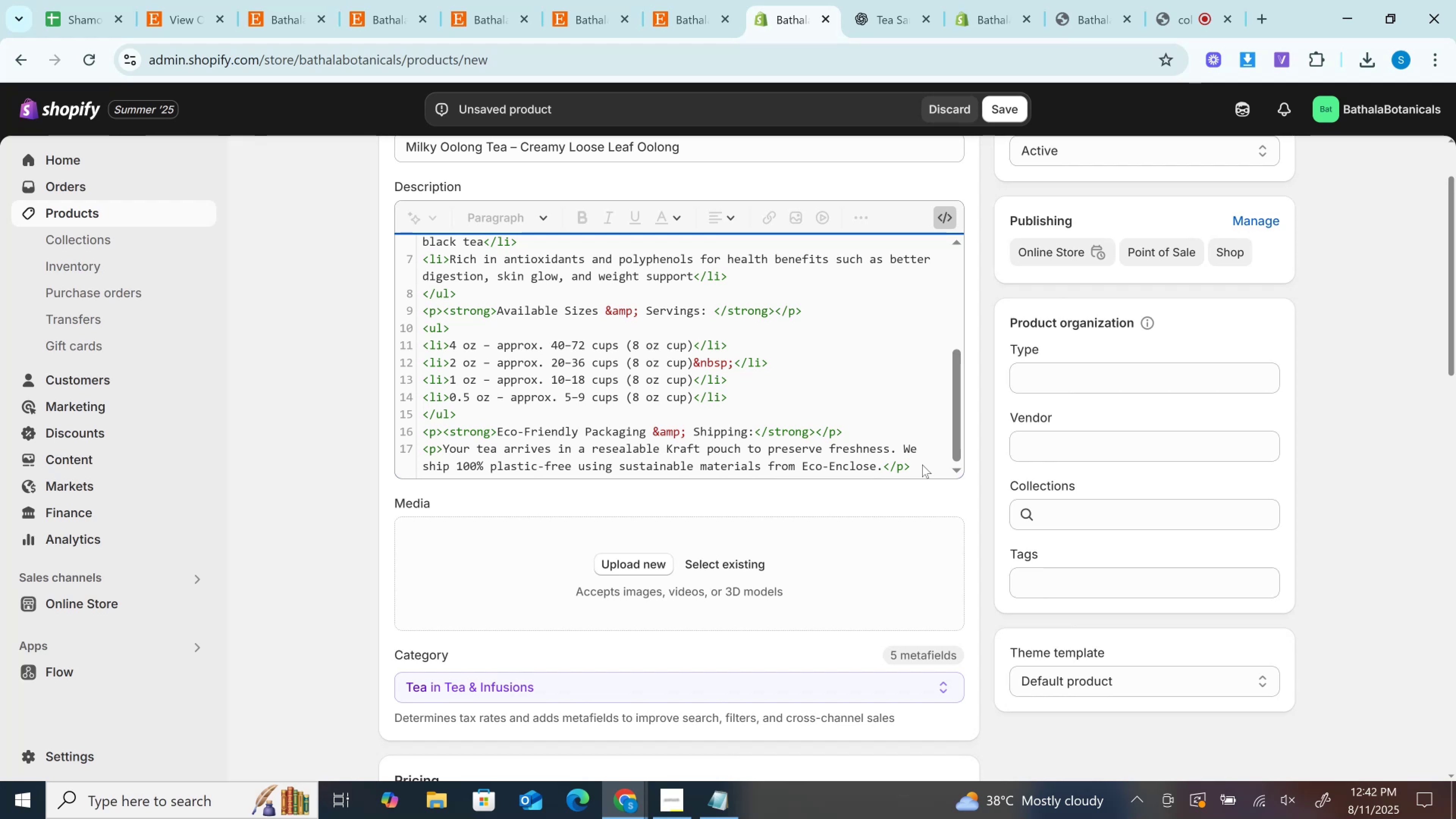 
wait(50.78)
 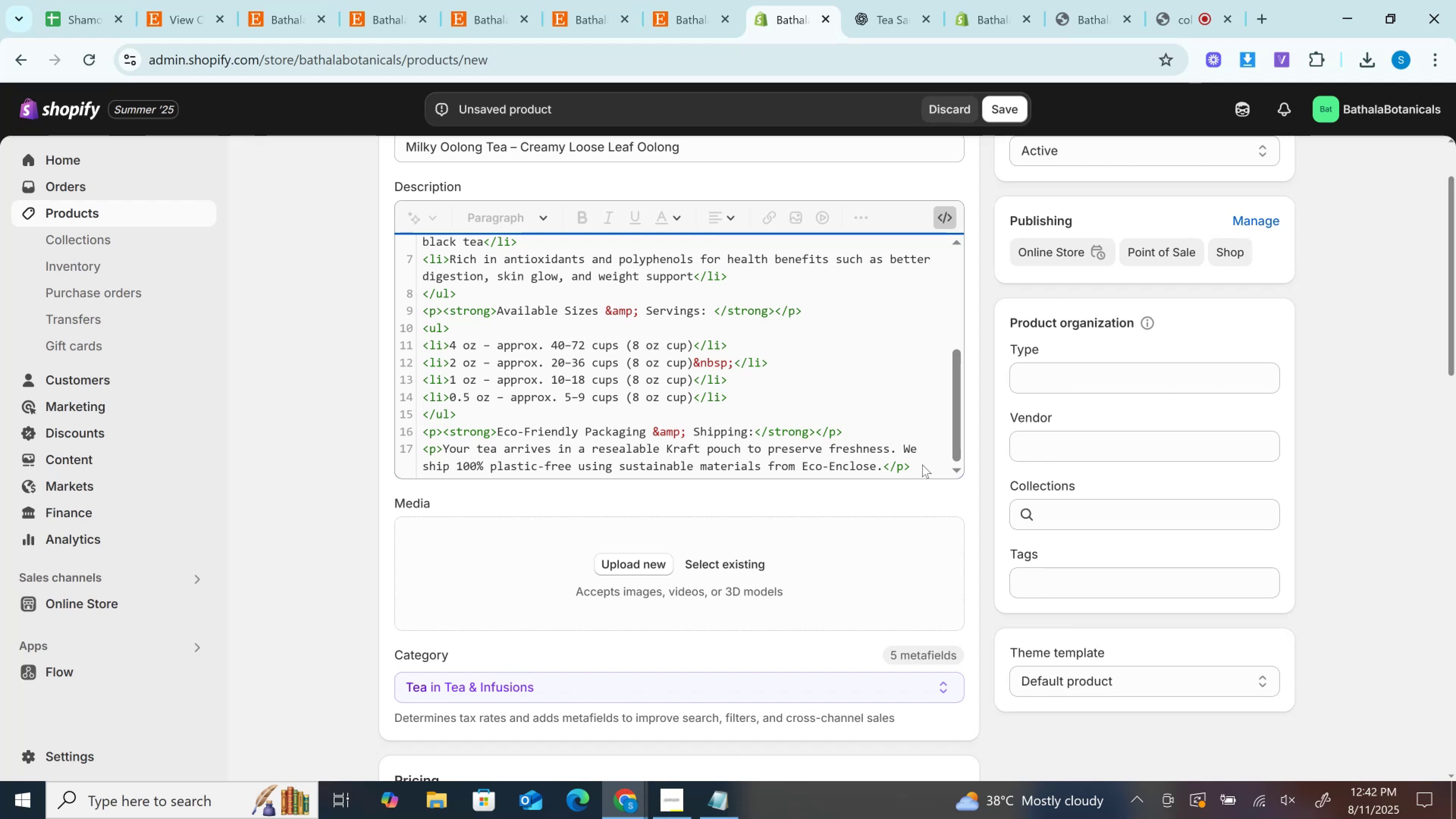 
key(Enter)
 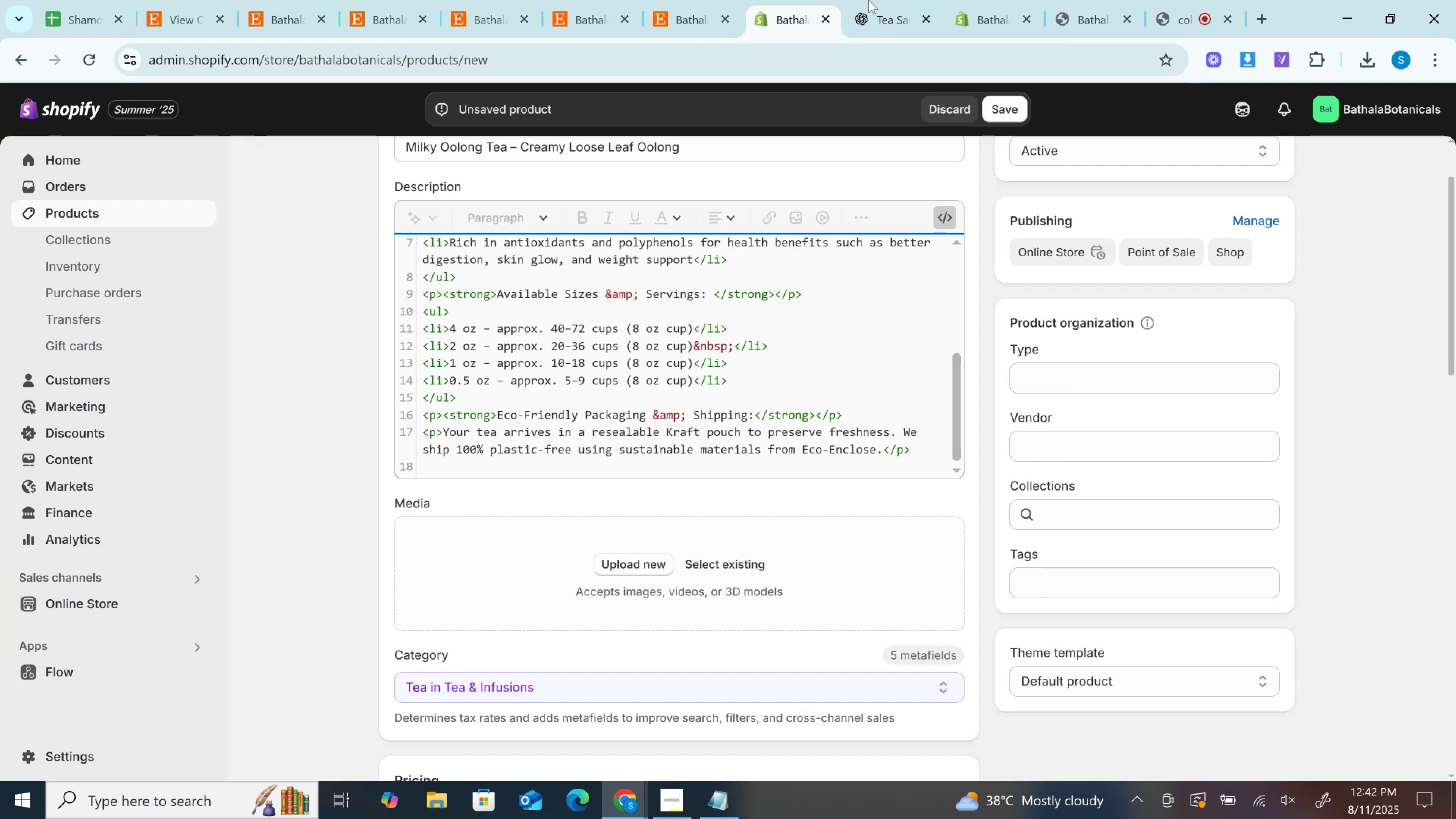 
left_click([882, 0])
 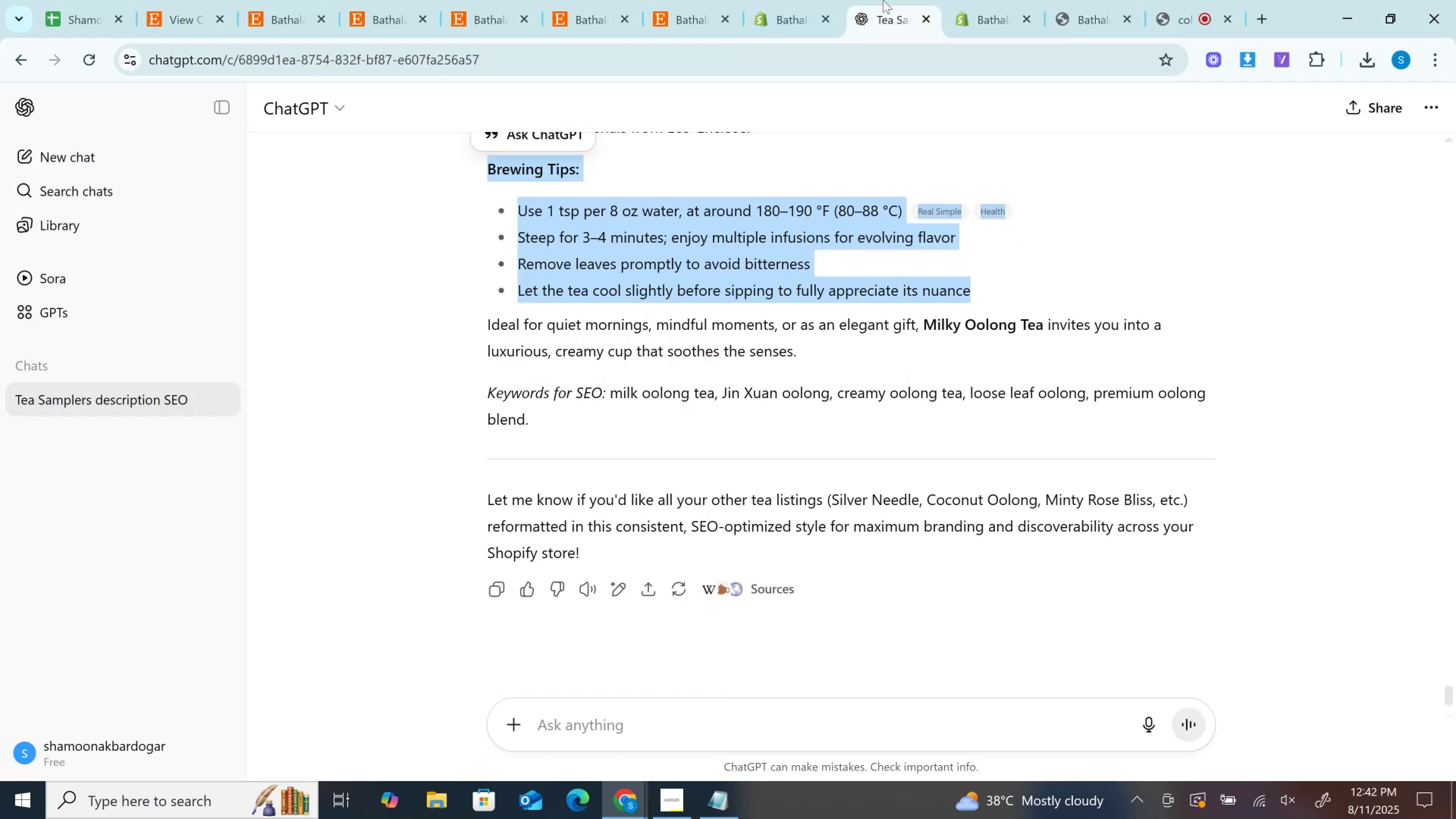 
key(Control+C)
 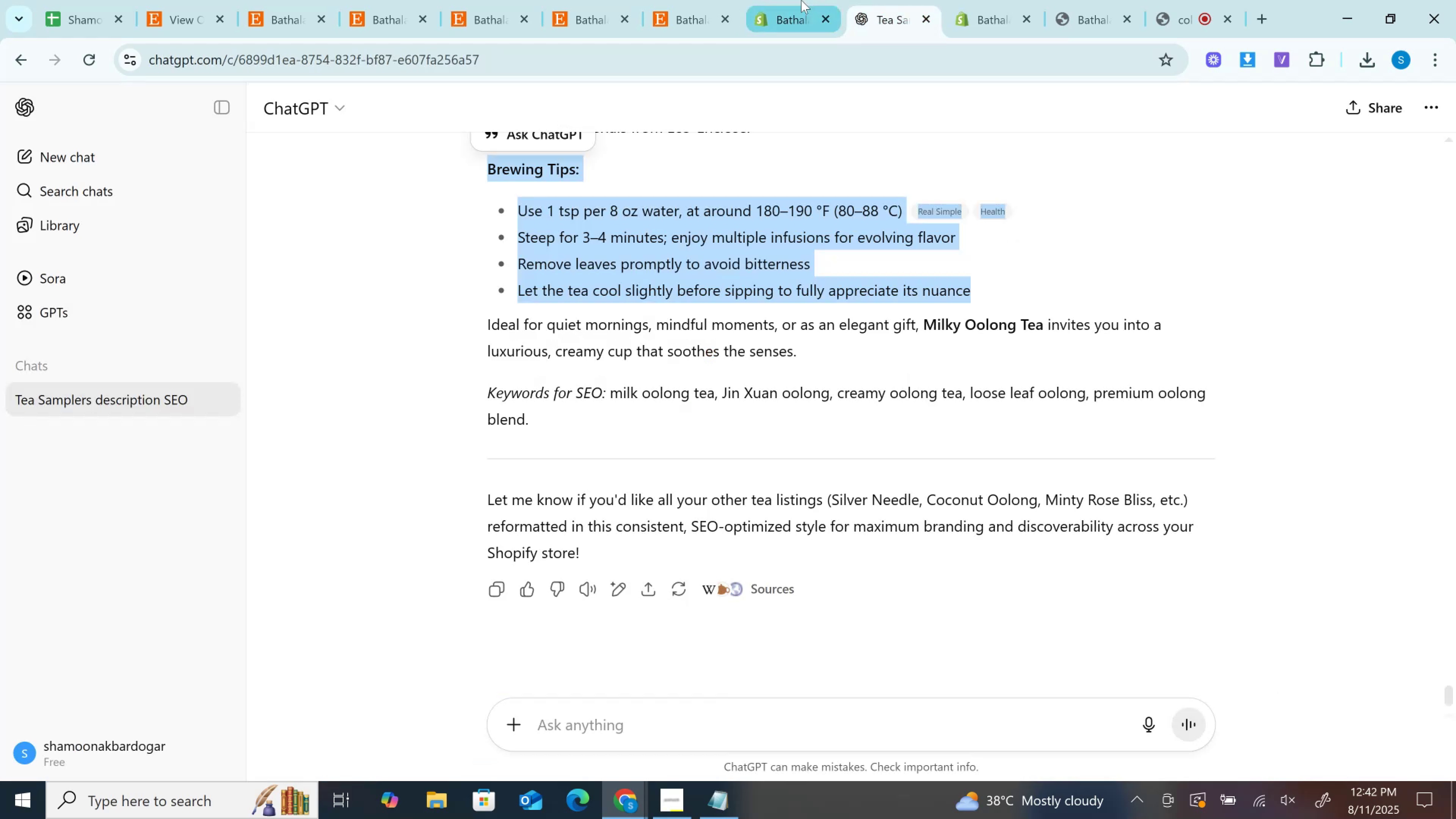 
left_click([801, 0])
 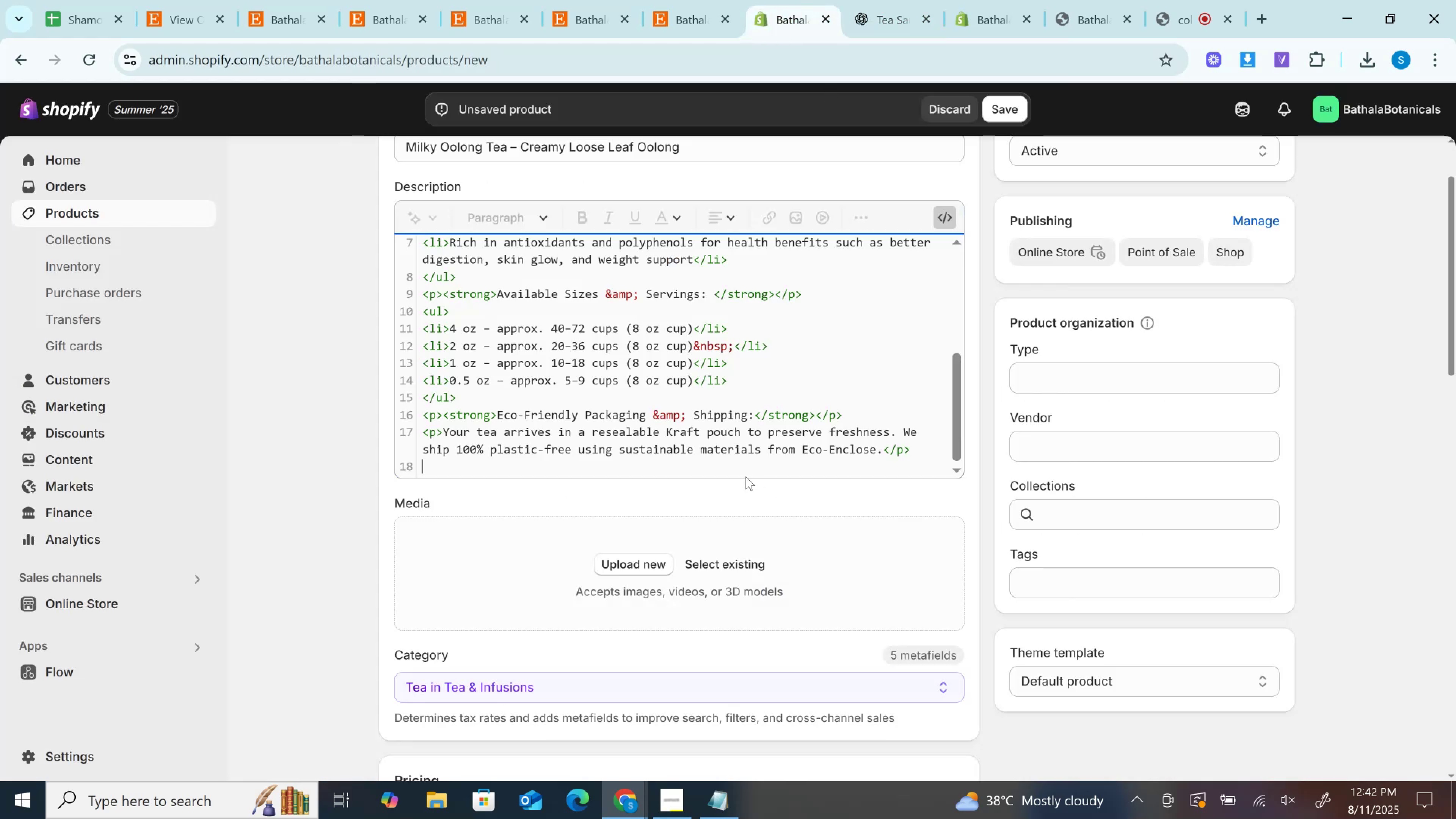 
key(Control+V)
 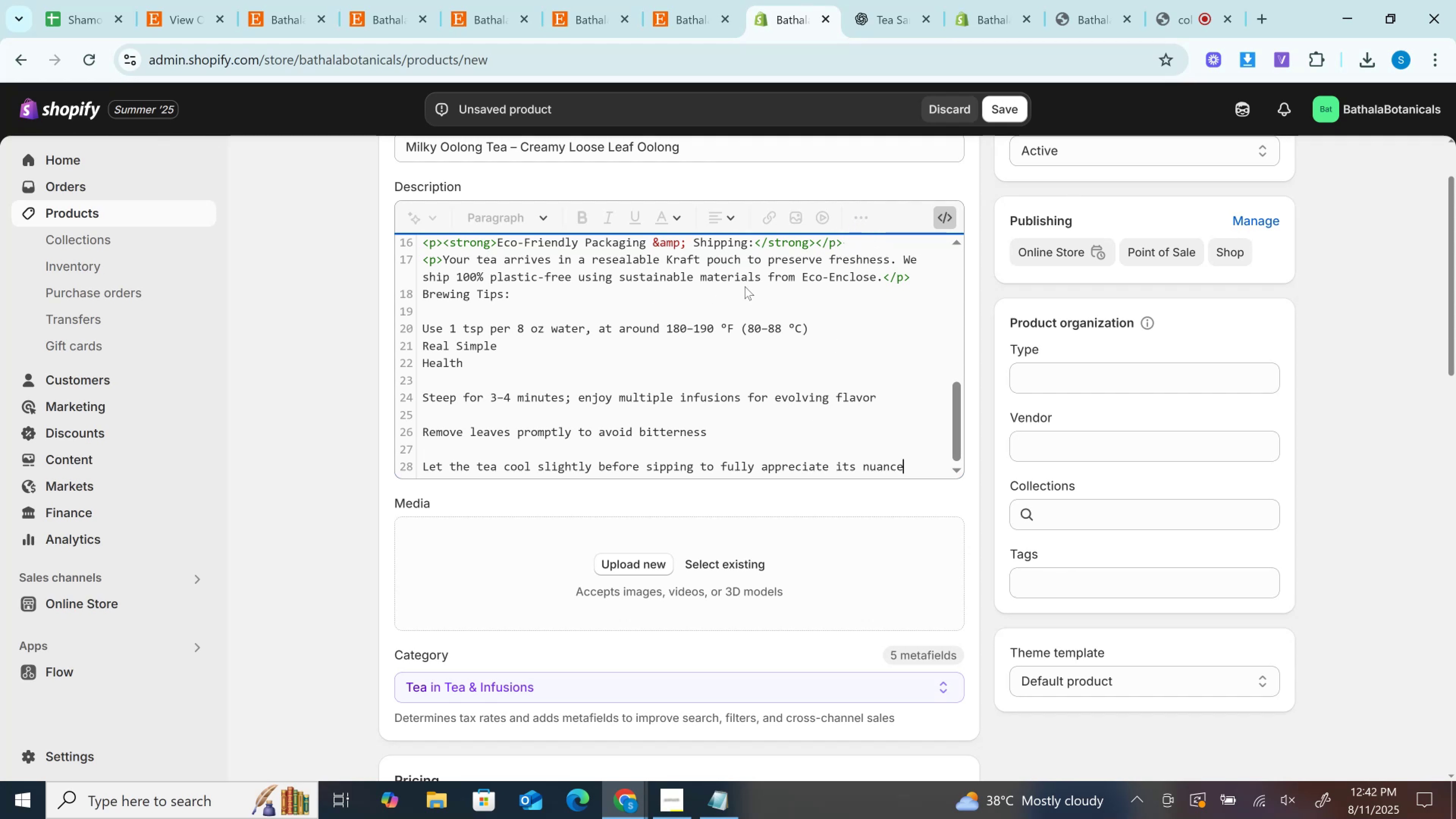 
left_click([940, 215])
 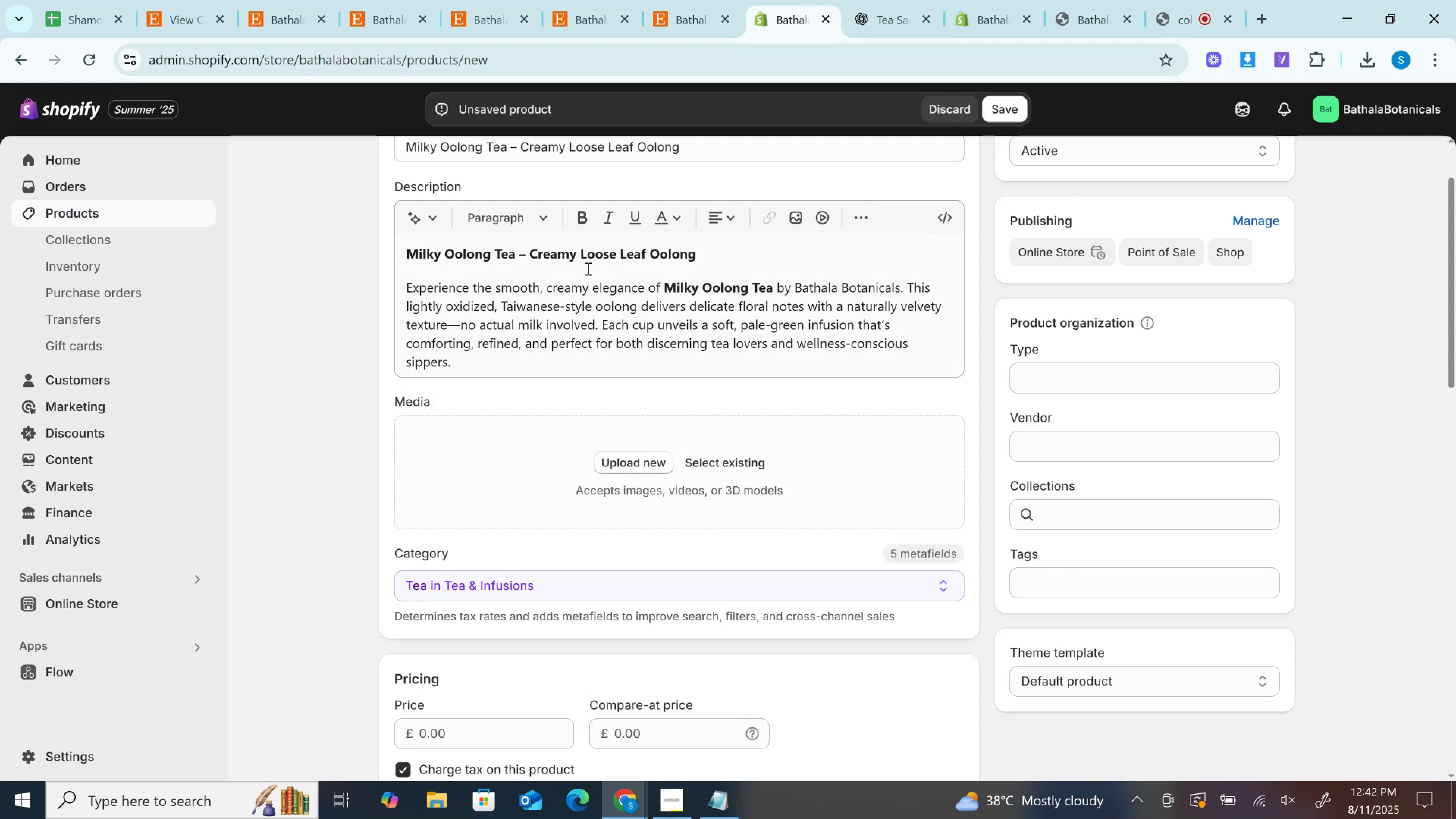 
left_click([590, 284])
 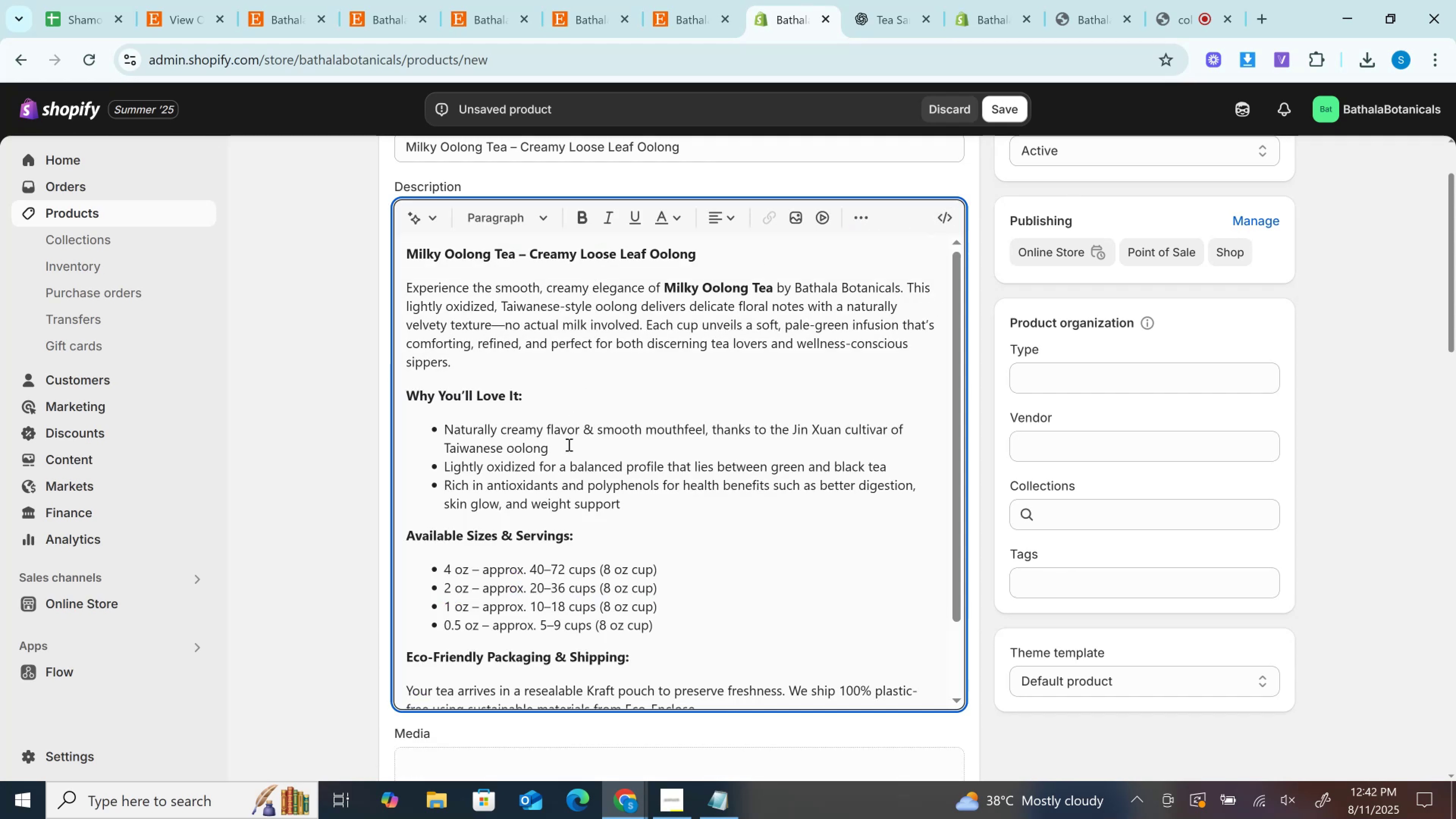 
scroll: coordinate [575, 447], scroll_direction: down, amount: 3.0
 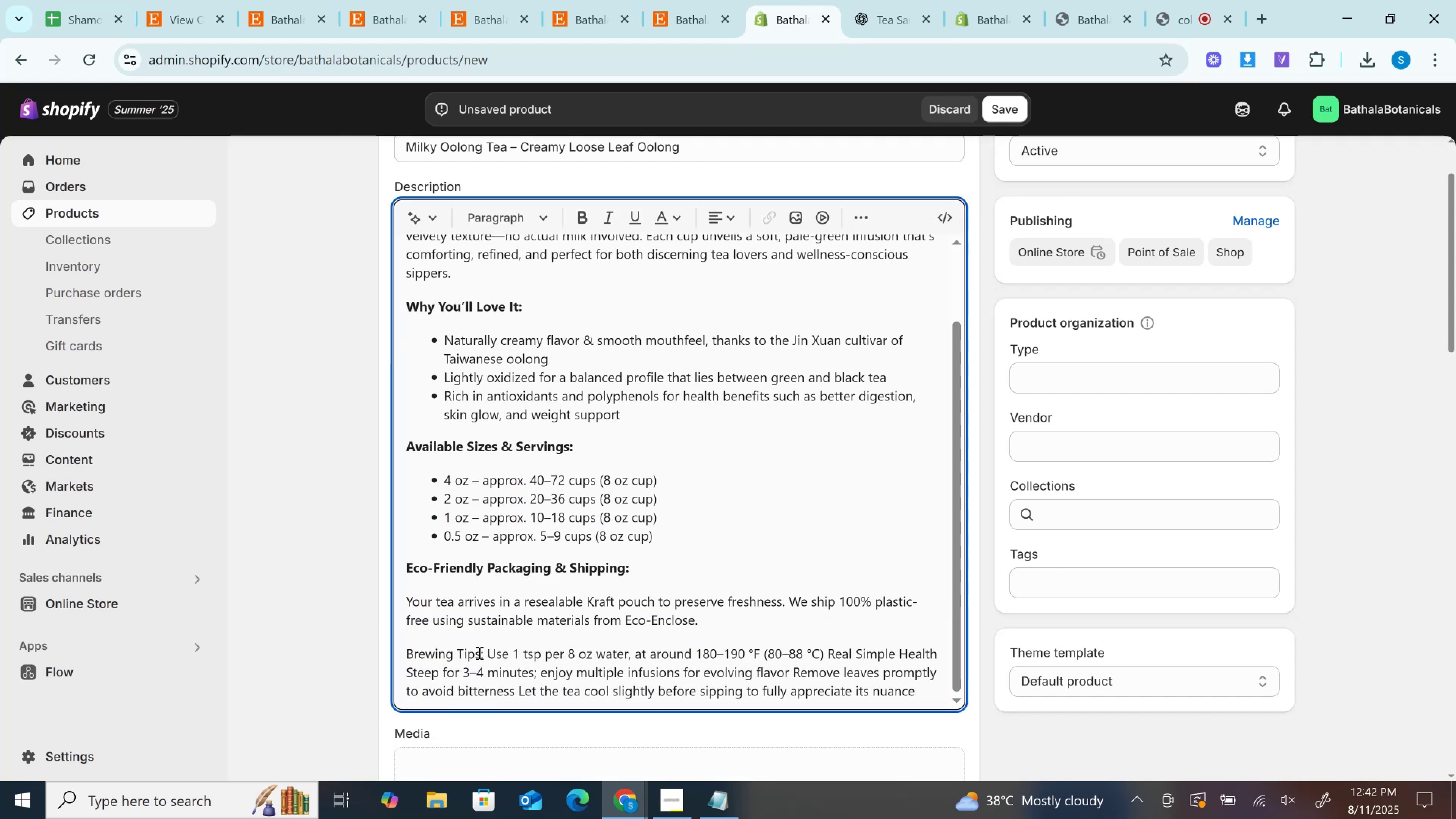 
left_click([494, 649])
 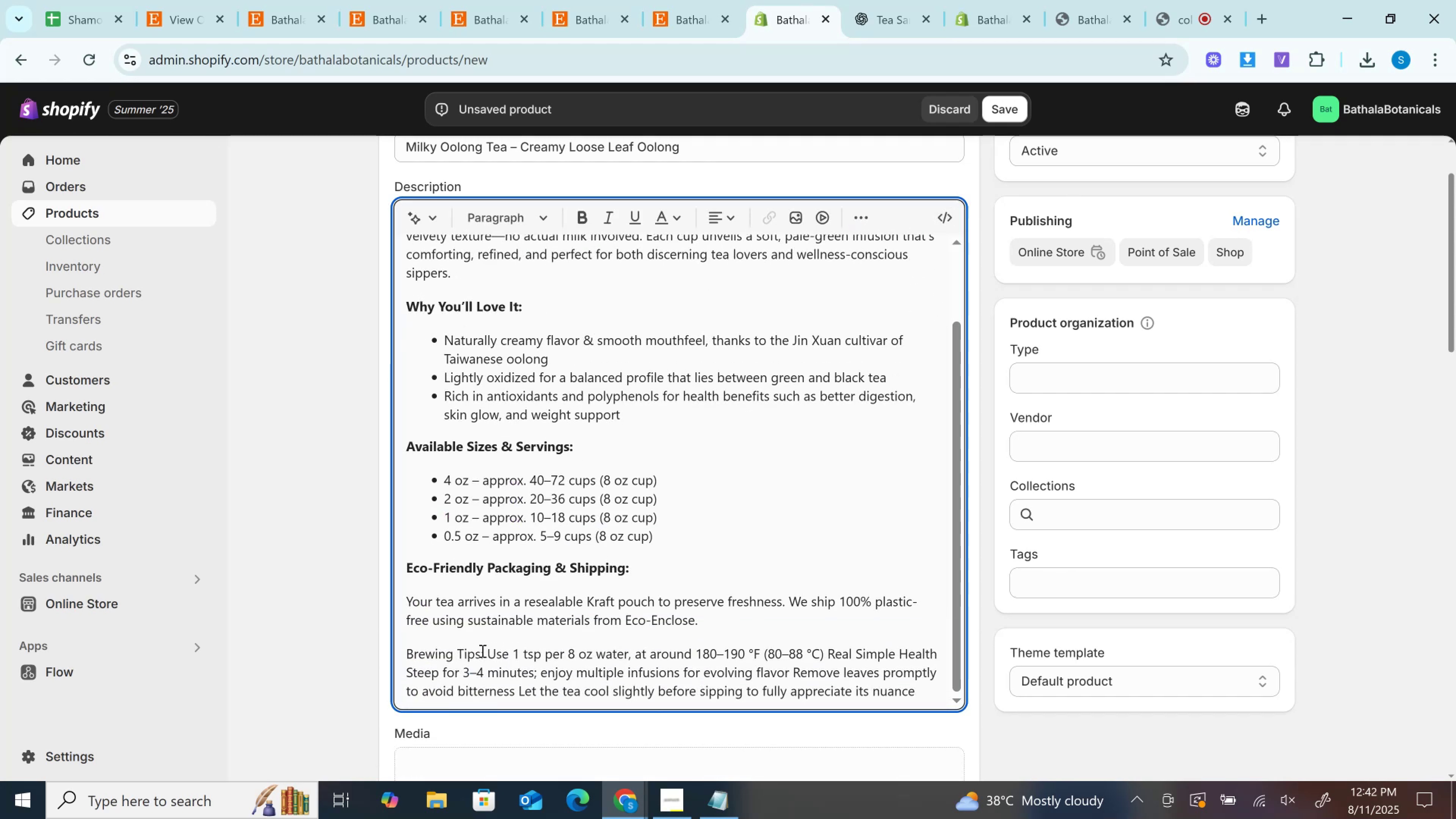 
left_click_drag(start_coordinate=[485, 652], to_coordinate=[488, 652])
 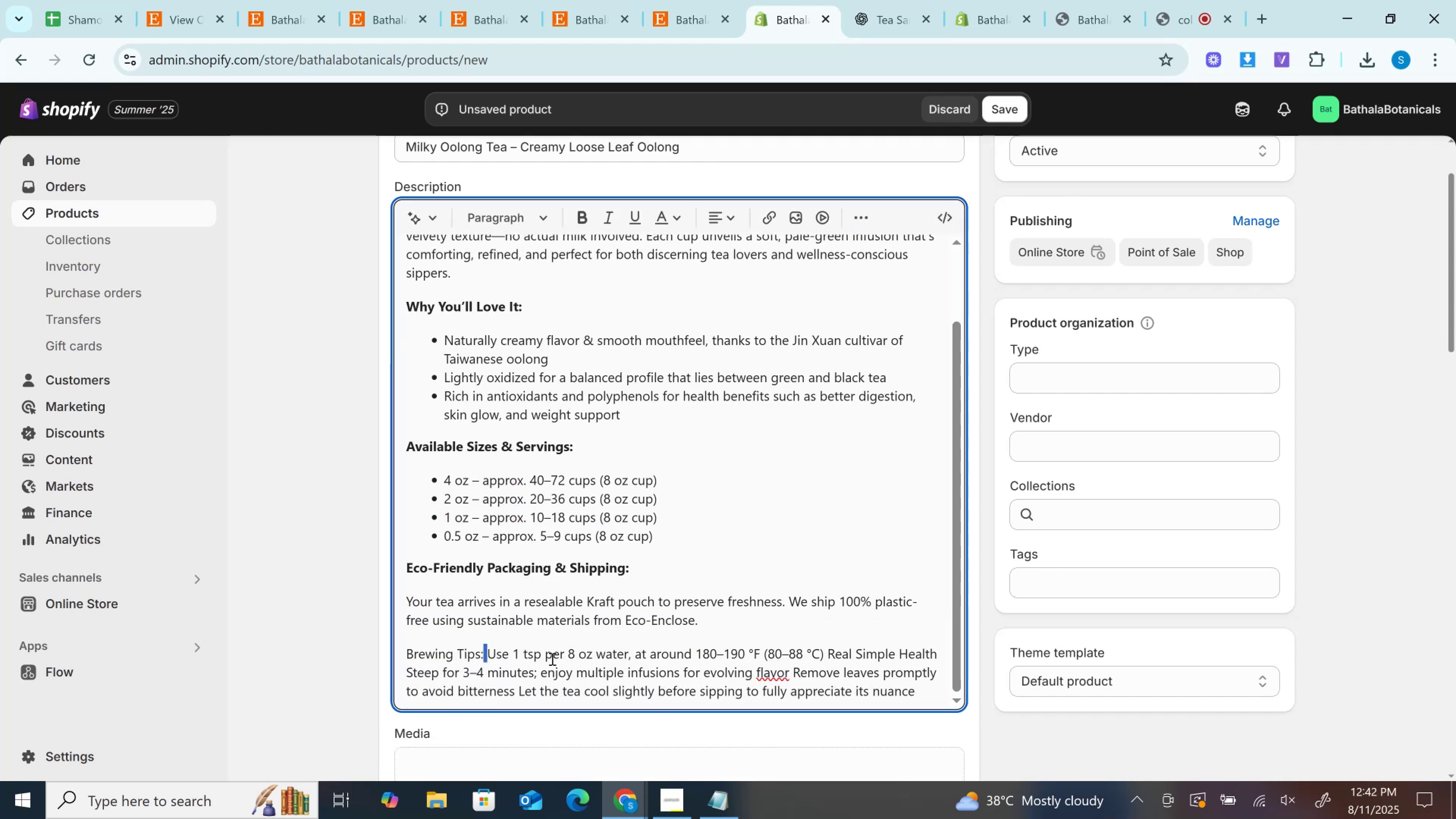 
key(Enter)
 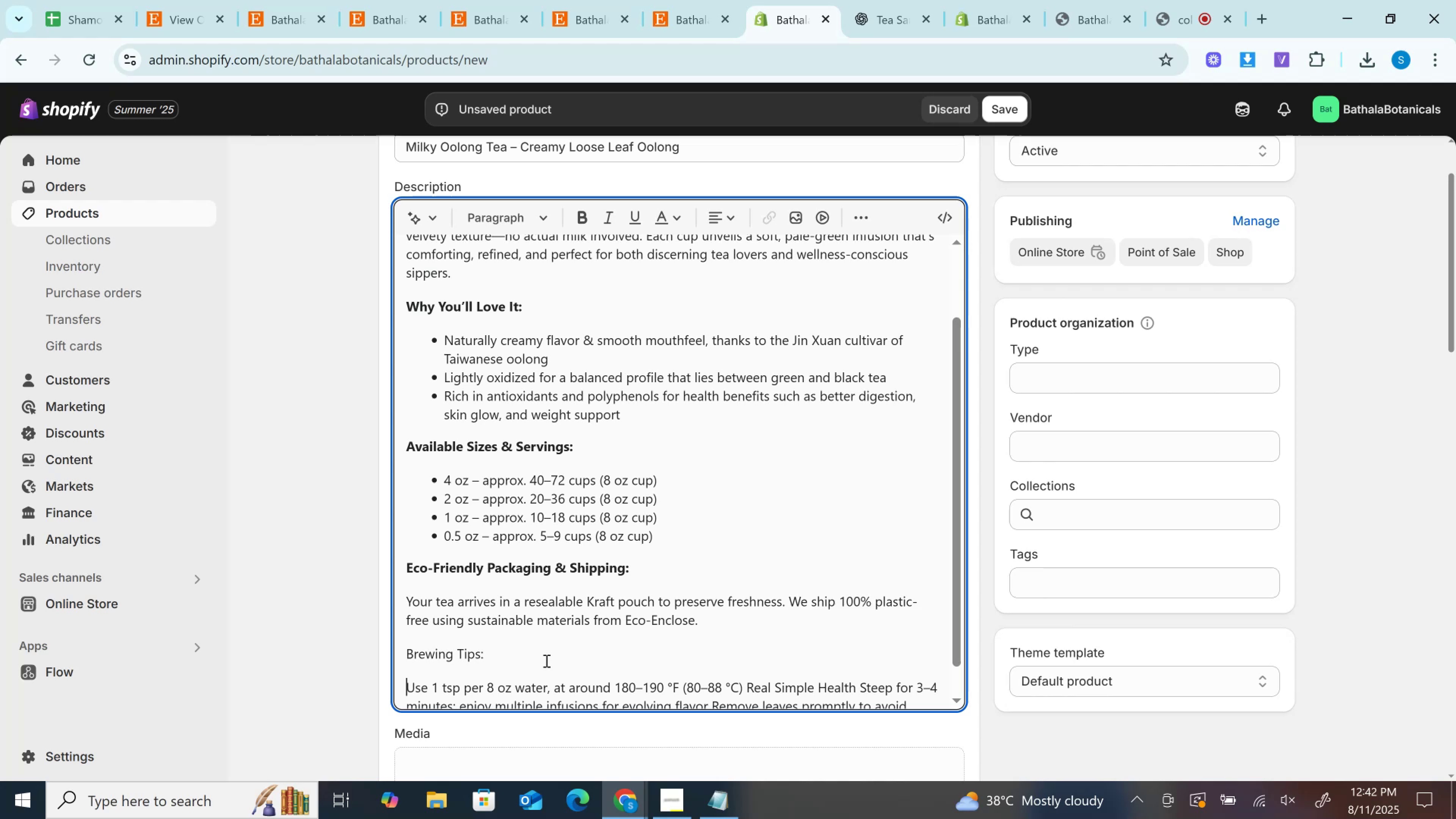 
left_click_drag(start_coordinate=[529, 651], to_coordinate=[341, 636])
 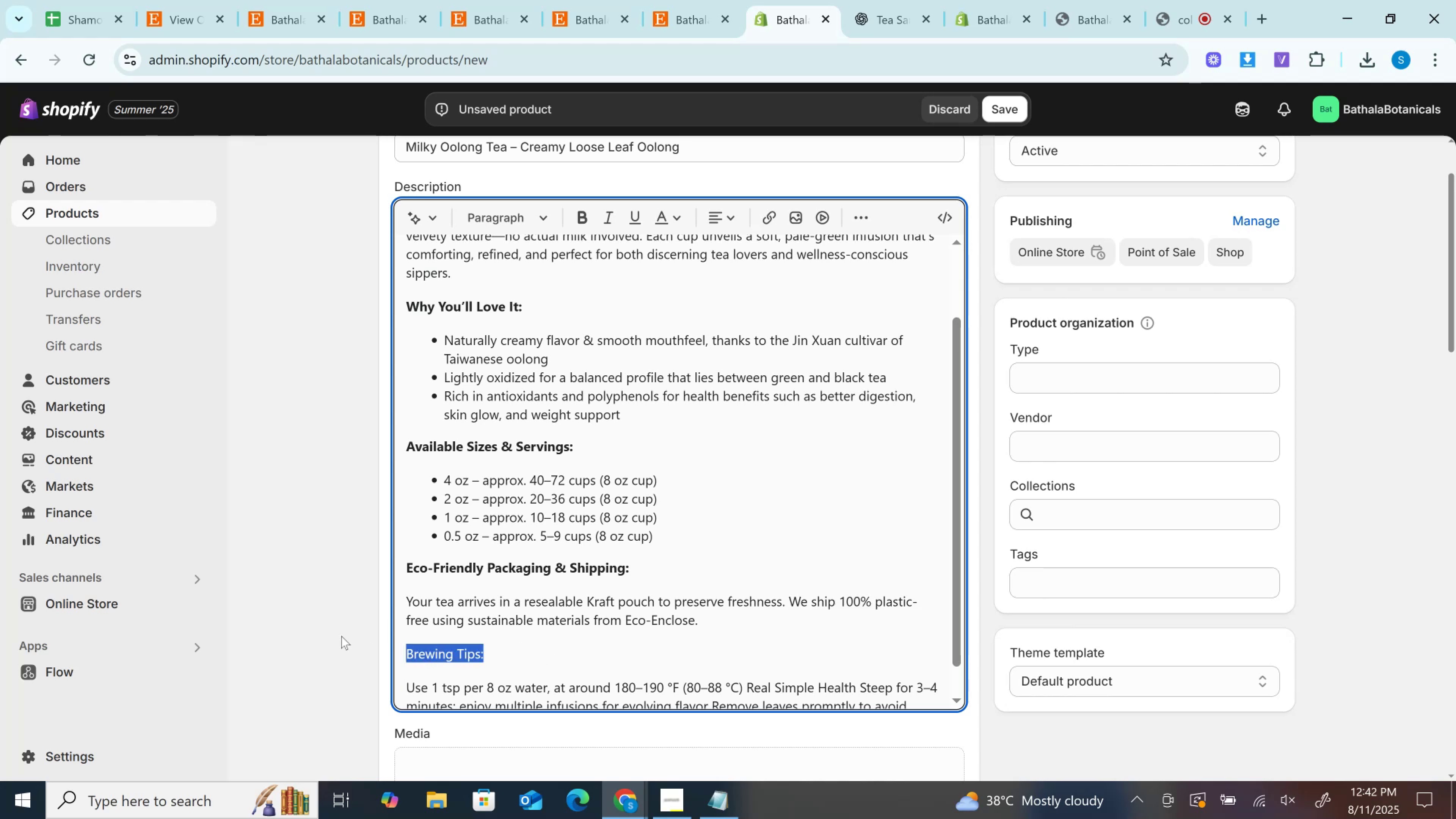 
key(Control+B)
 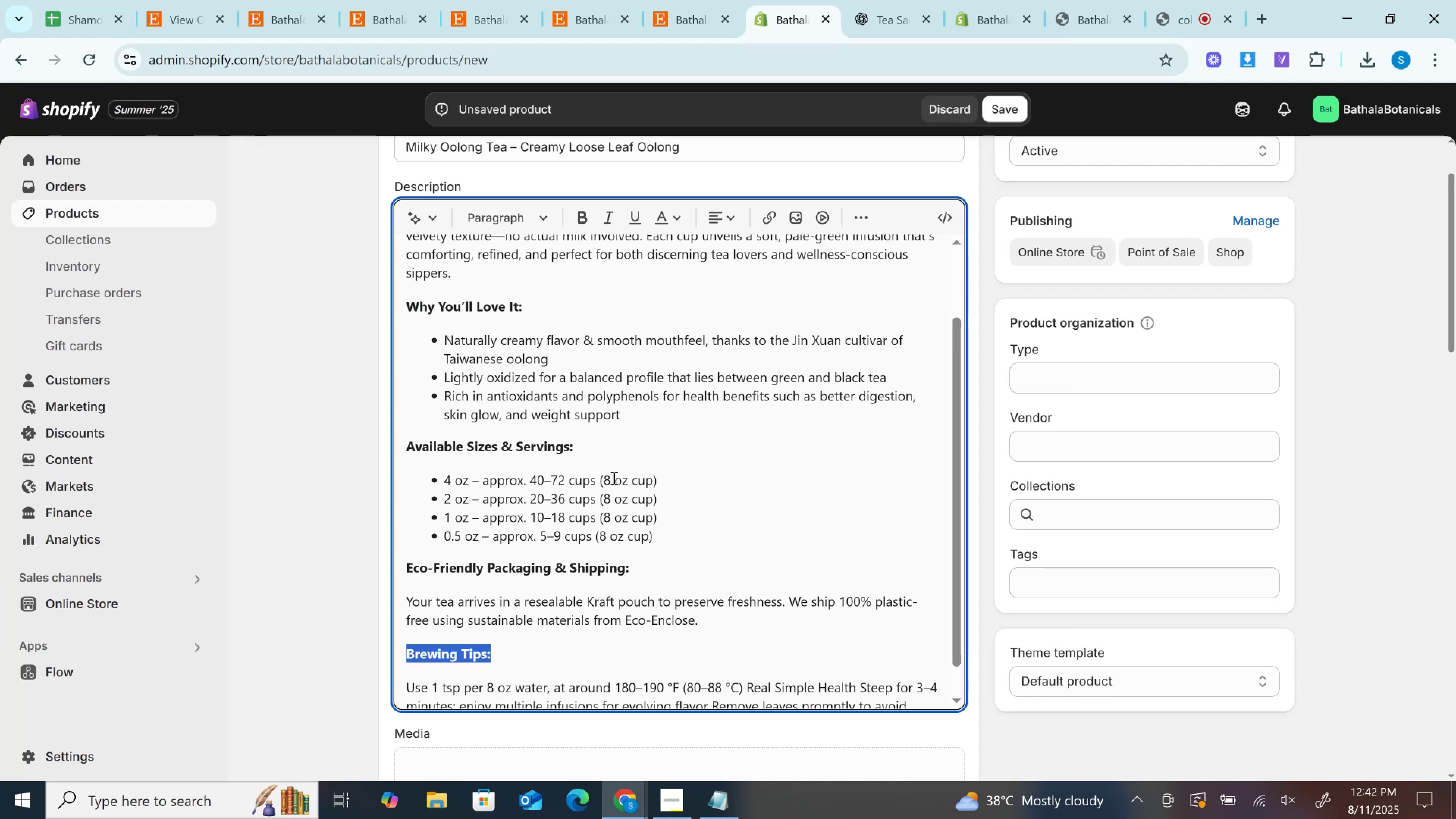 
scroll: coordinate [617, 478], scroll_direction: down, amount: 1.0
 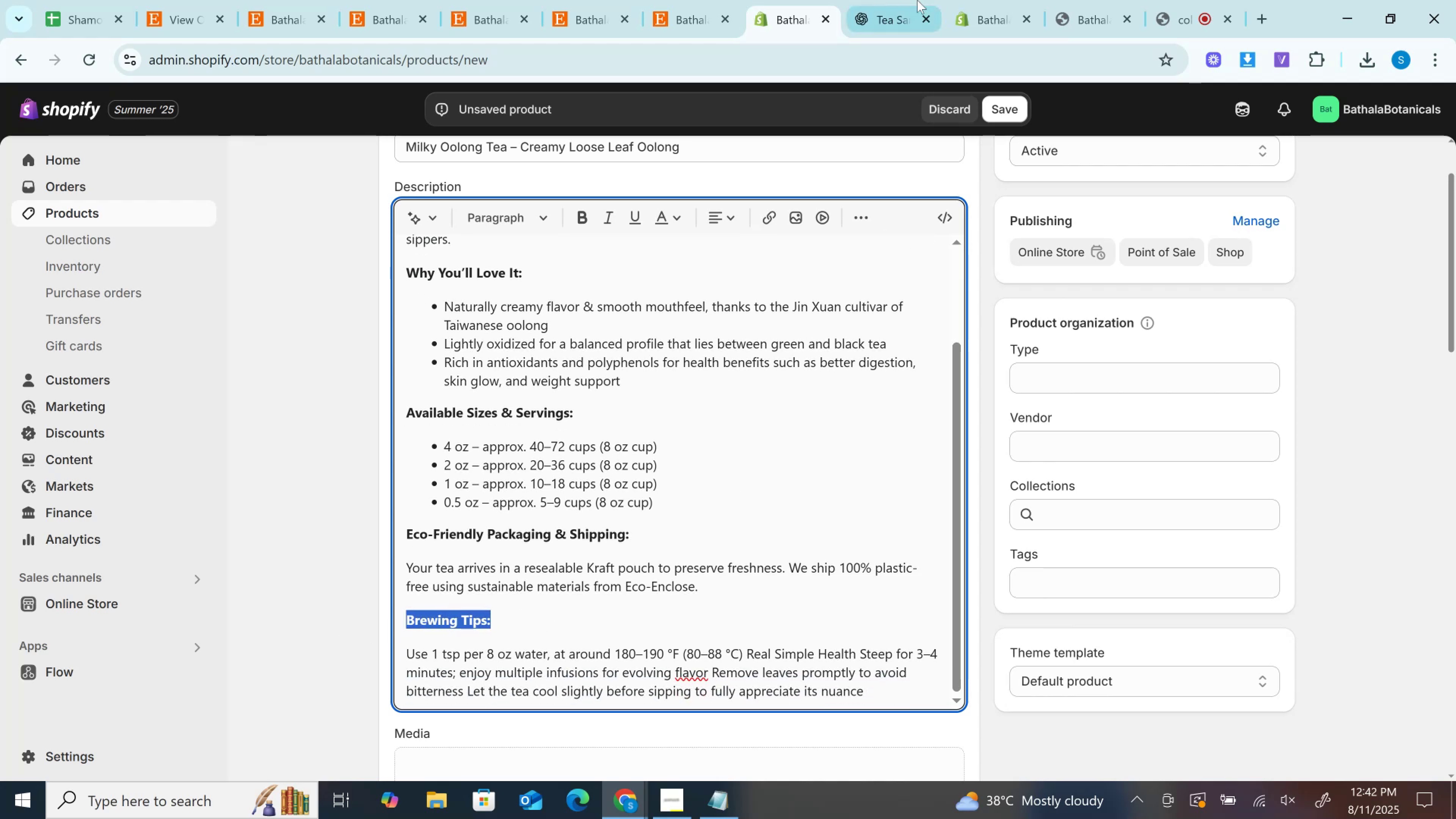 
left_click([926, 0])
 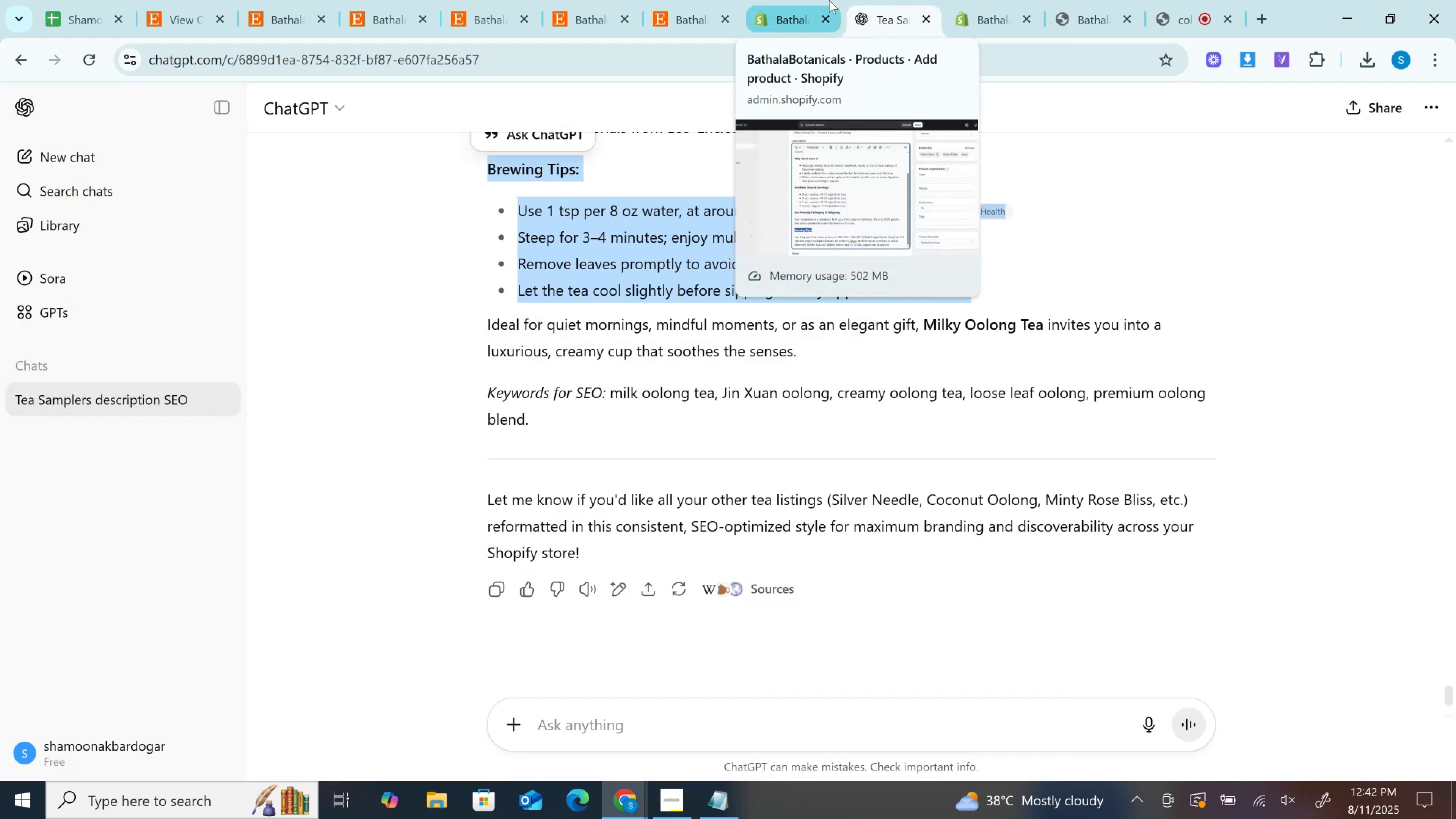 
left_click([829, 0])
 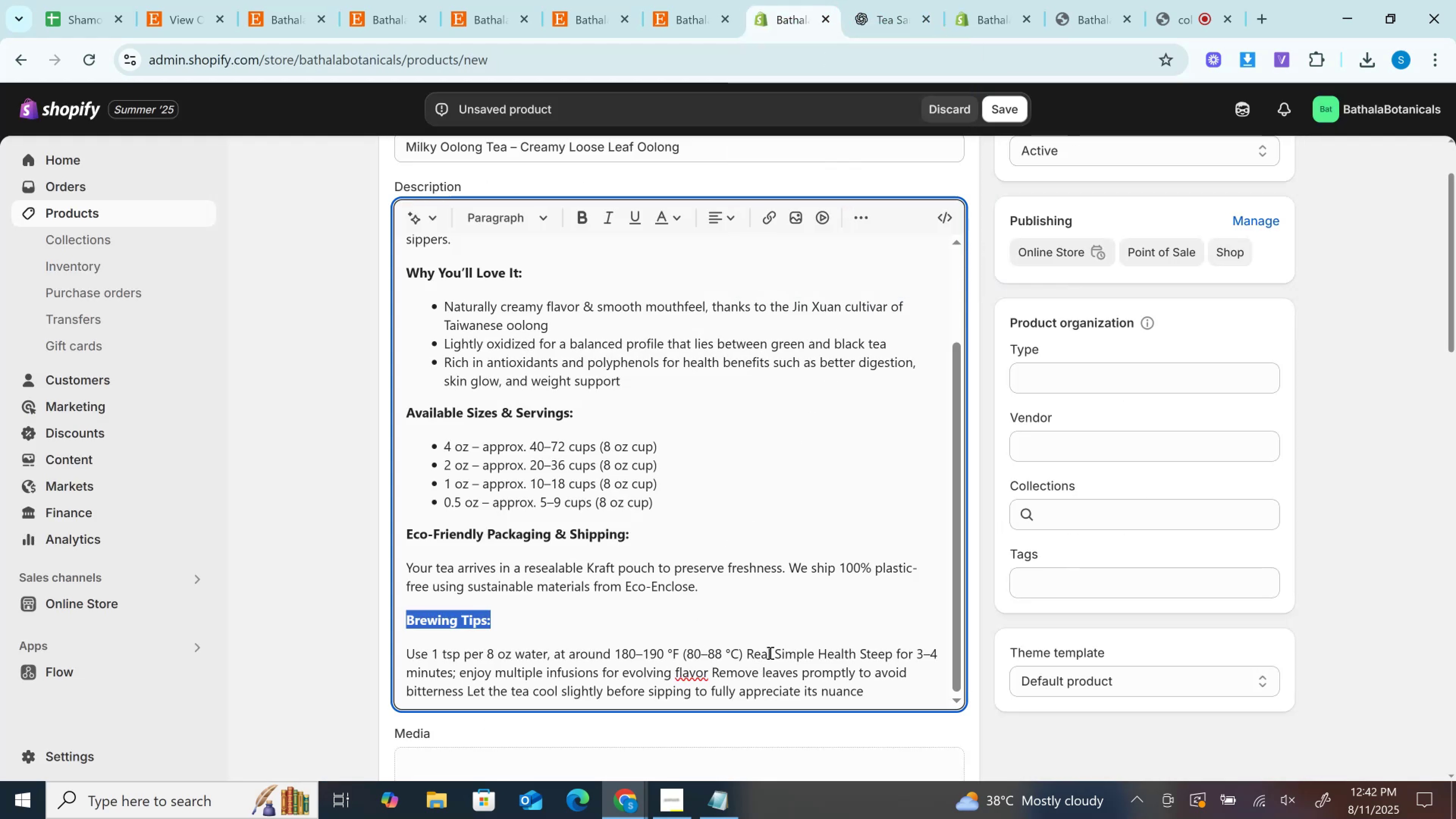 
wait(8.44)
 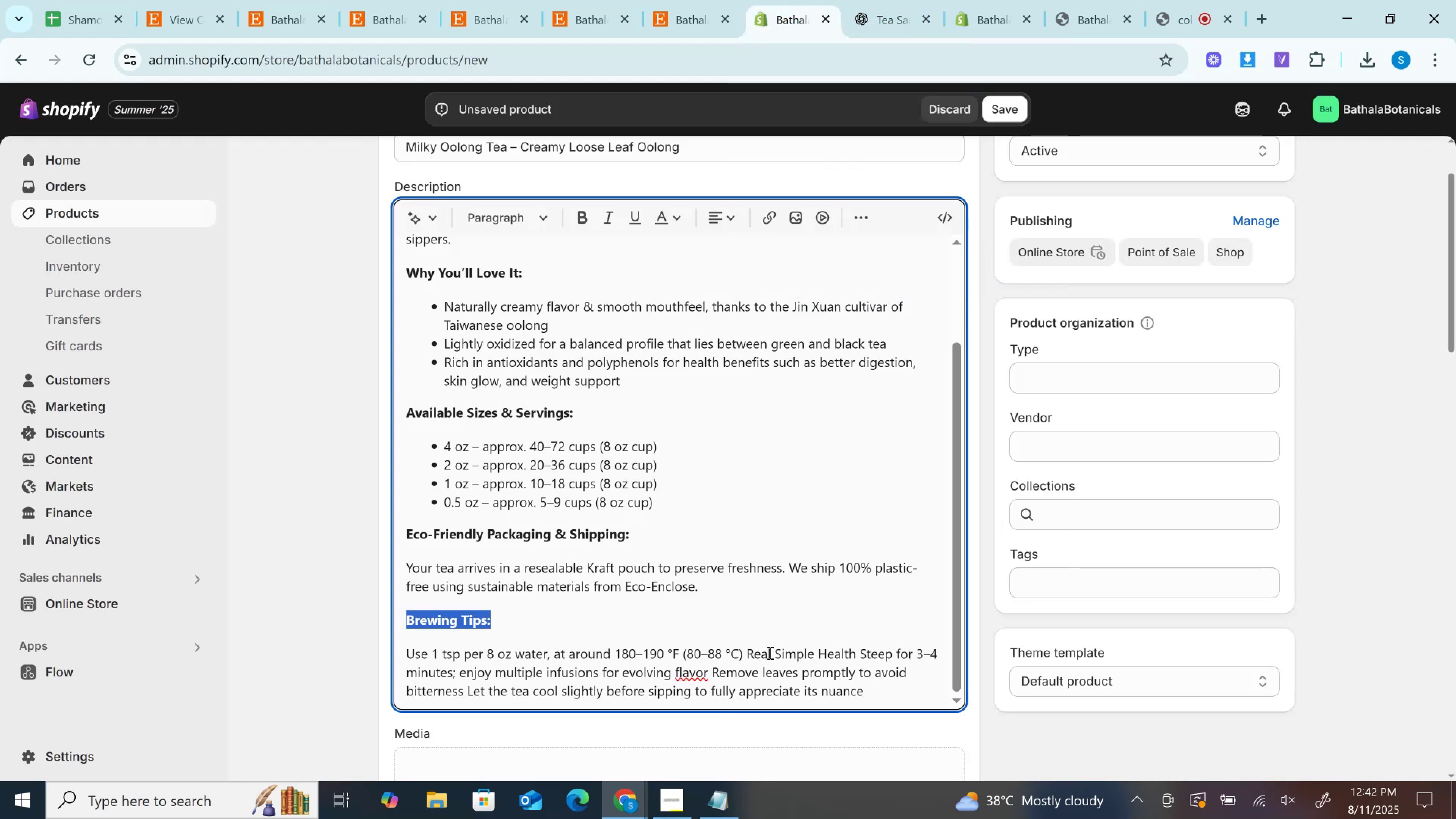 
left_click([892, 0])
 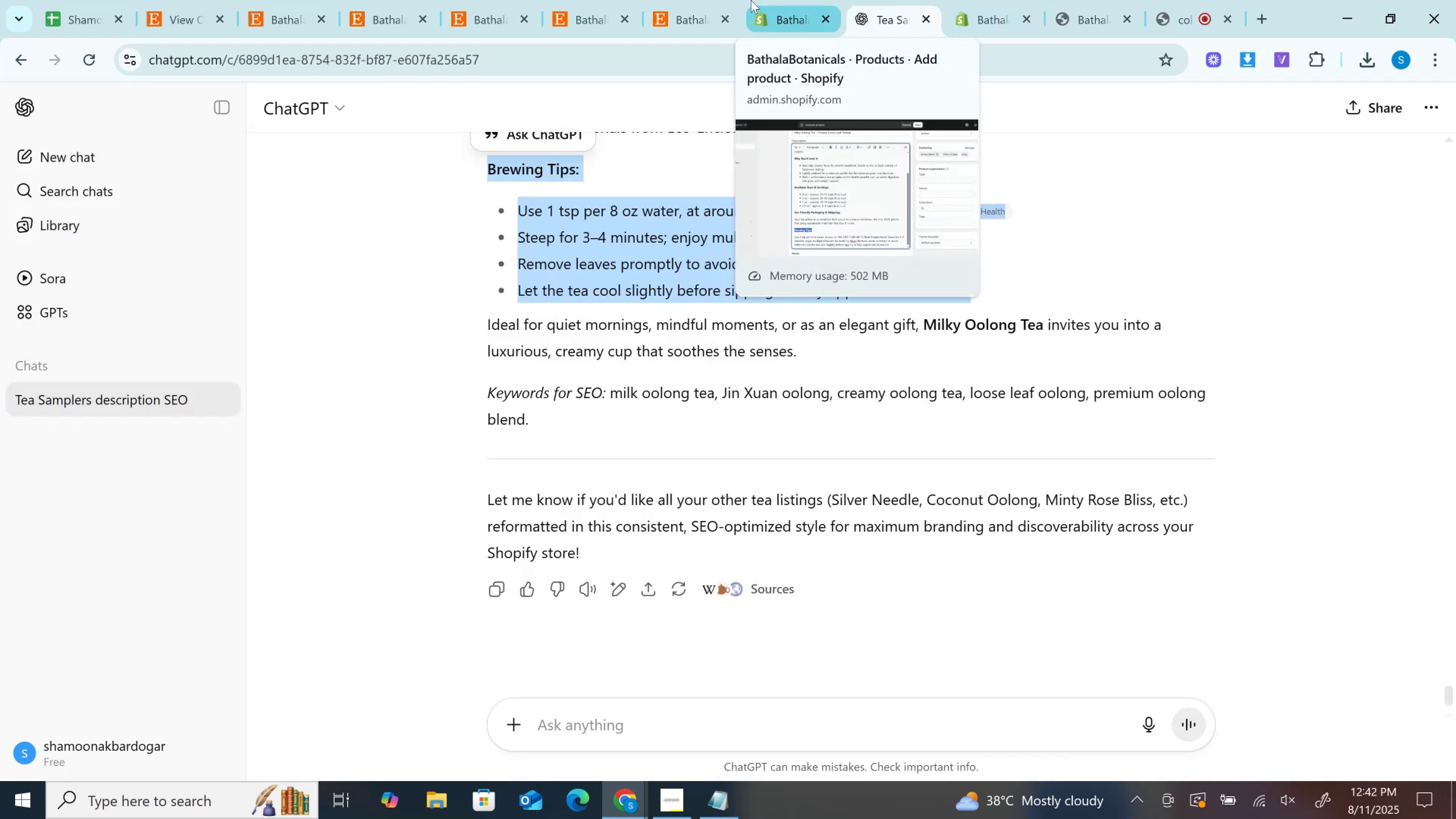 
left_click([751, 0])
 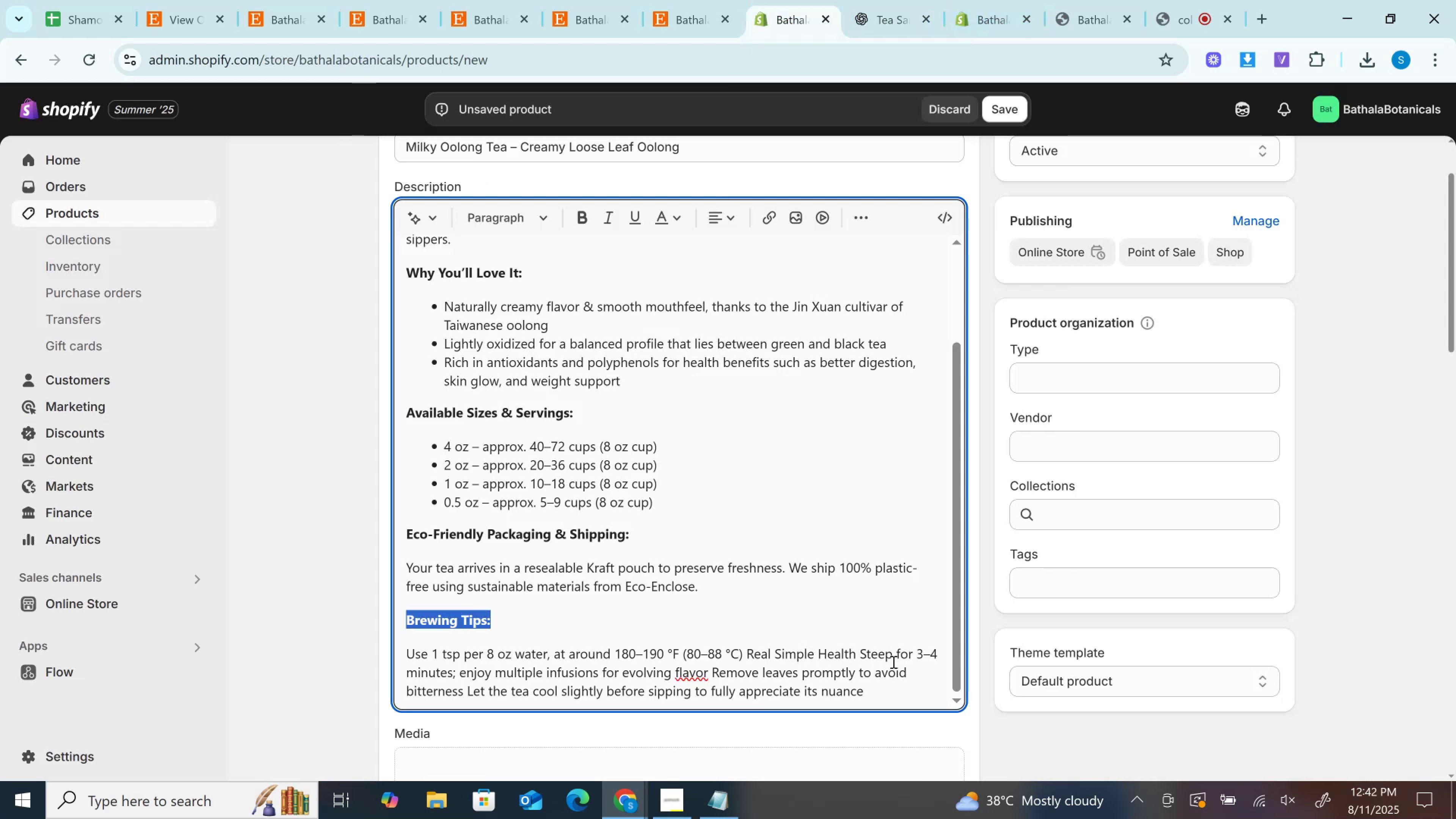 
left_click([858, 651])
 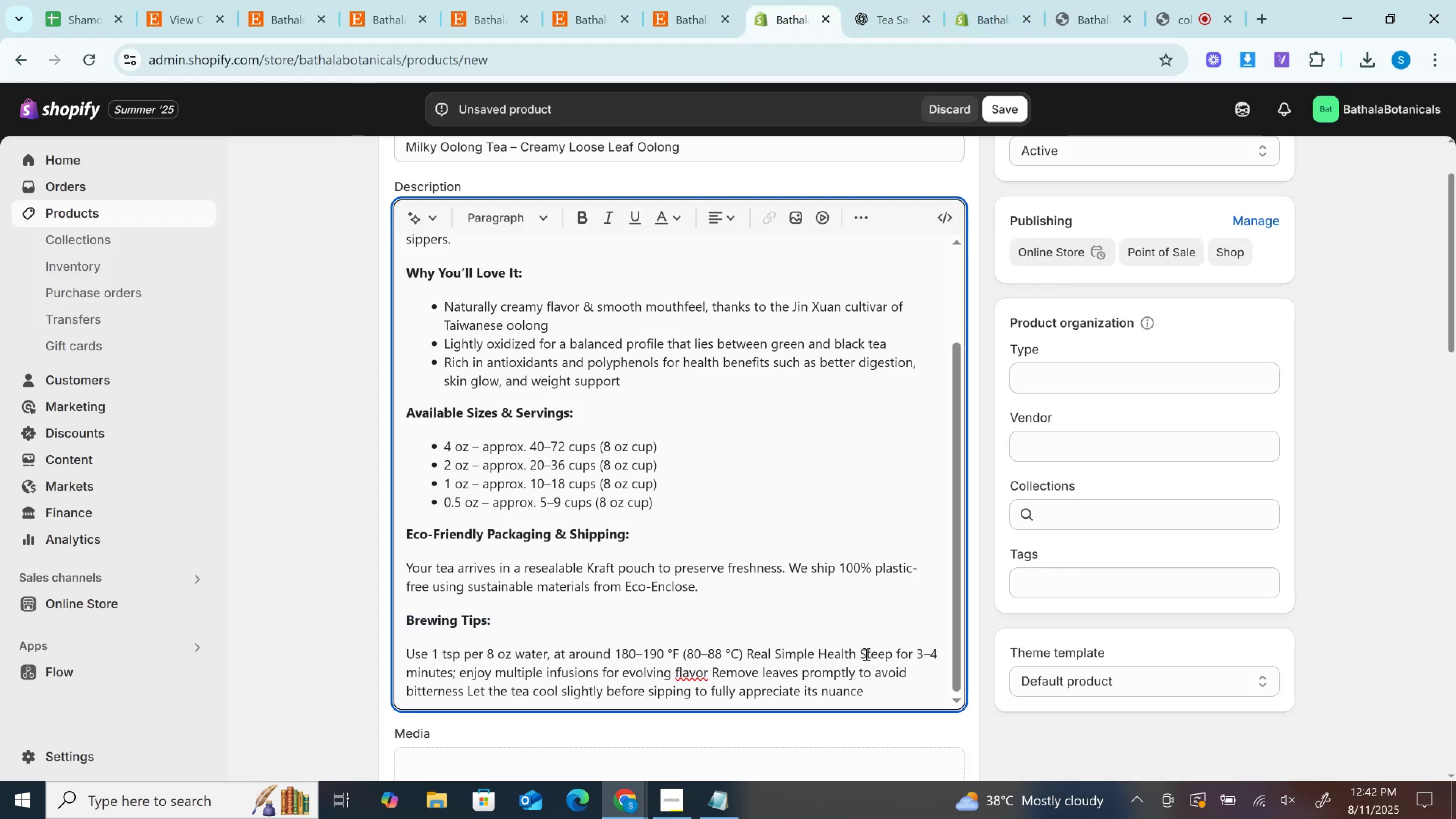 
key(Shift+Enter)
 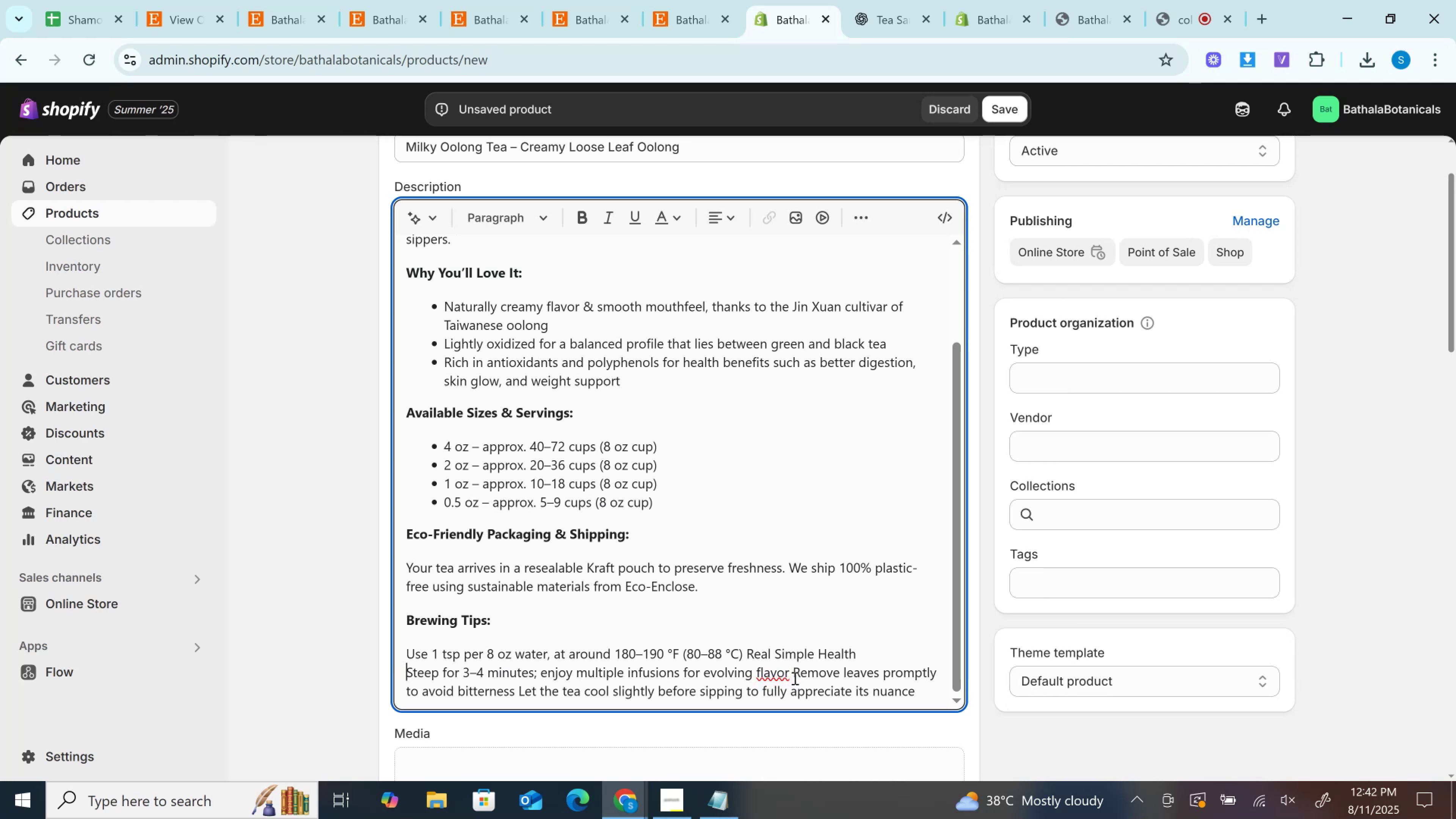 
left_click([795, 673])
 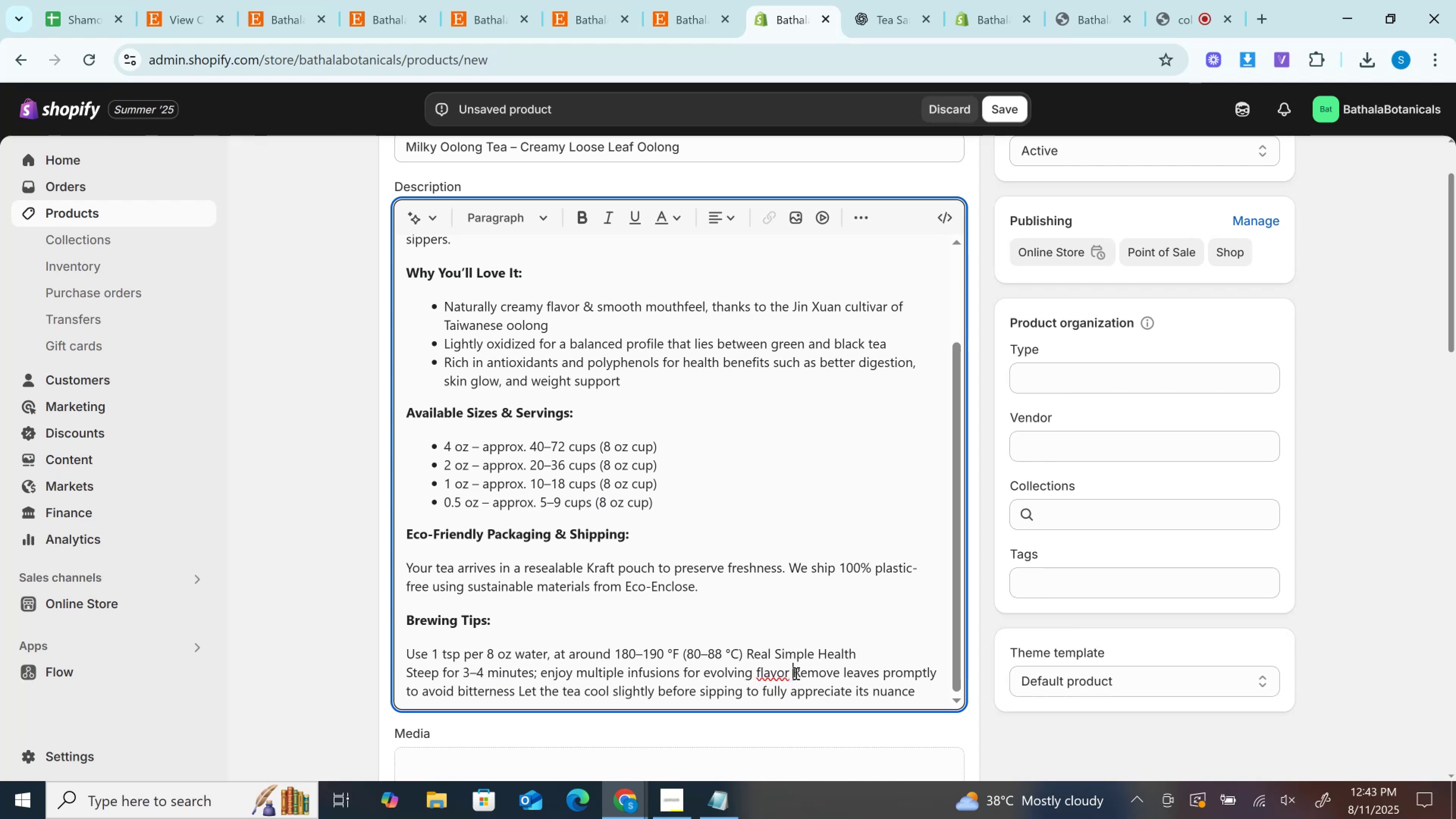 
key(Shift+Enter)
 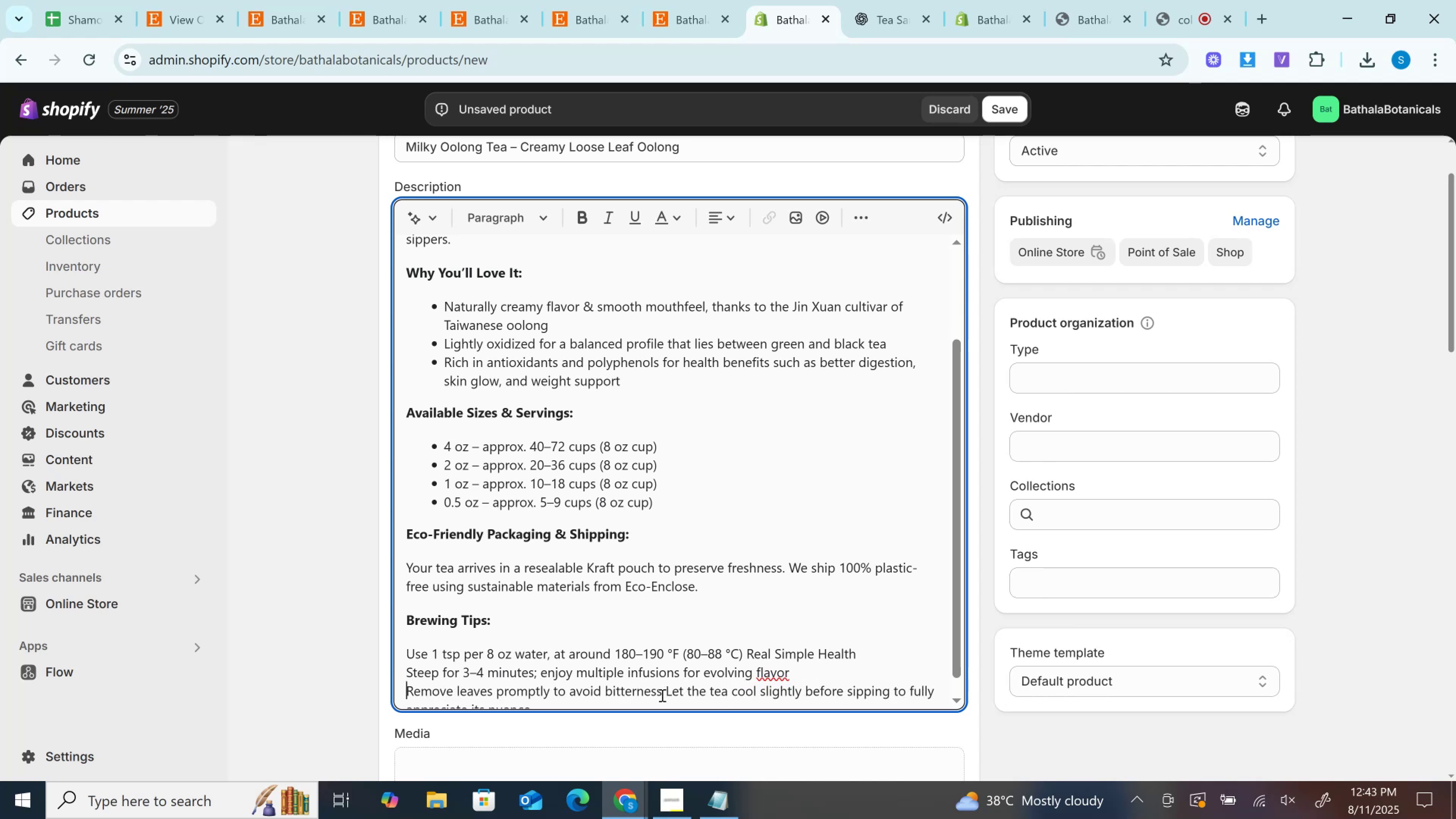 
key(Shift+Enter)
 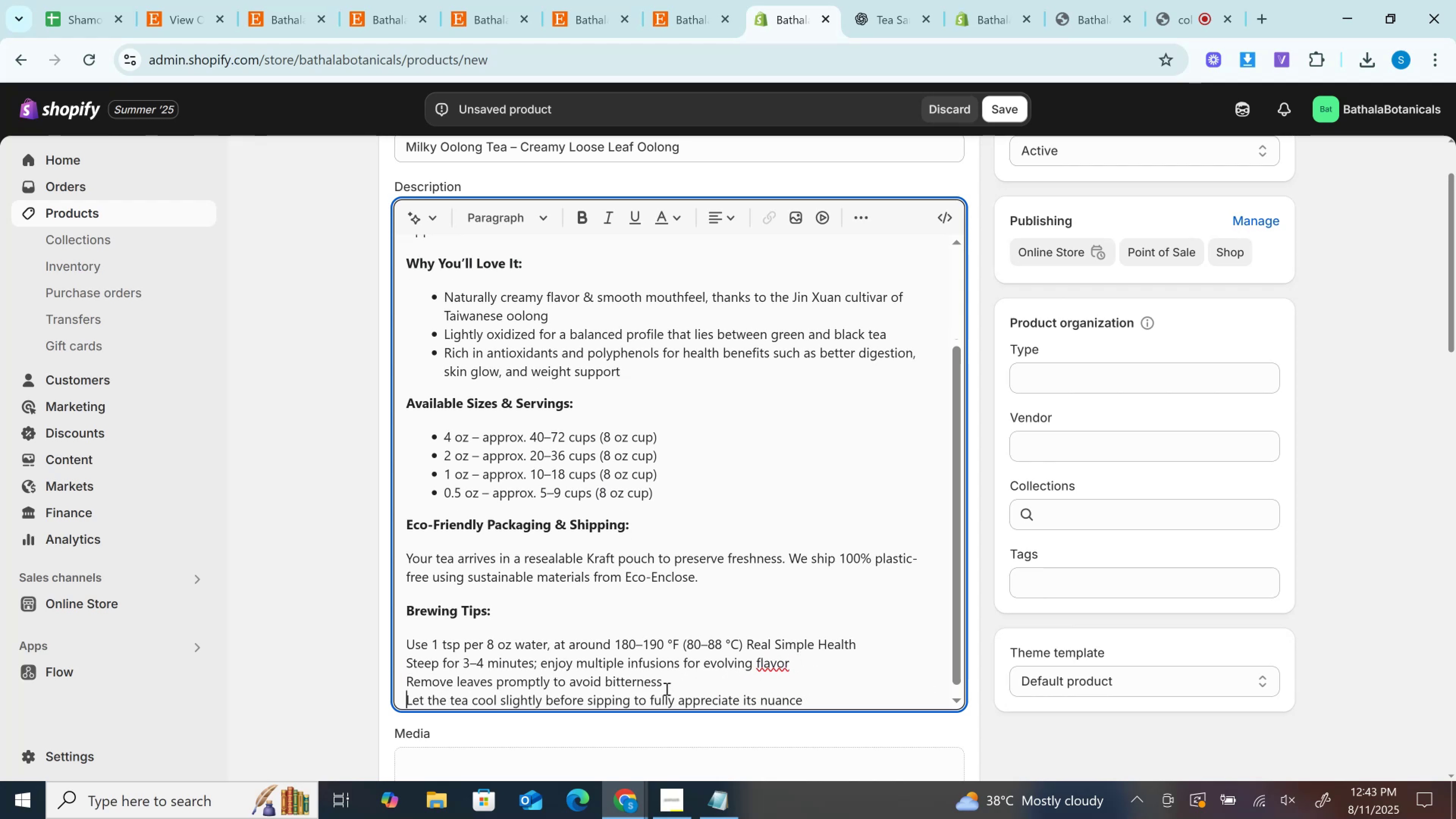 
left_click([666, 689])
 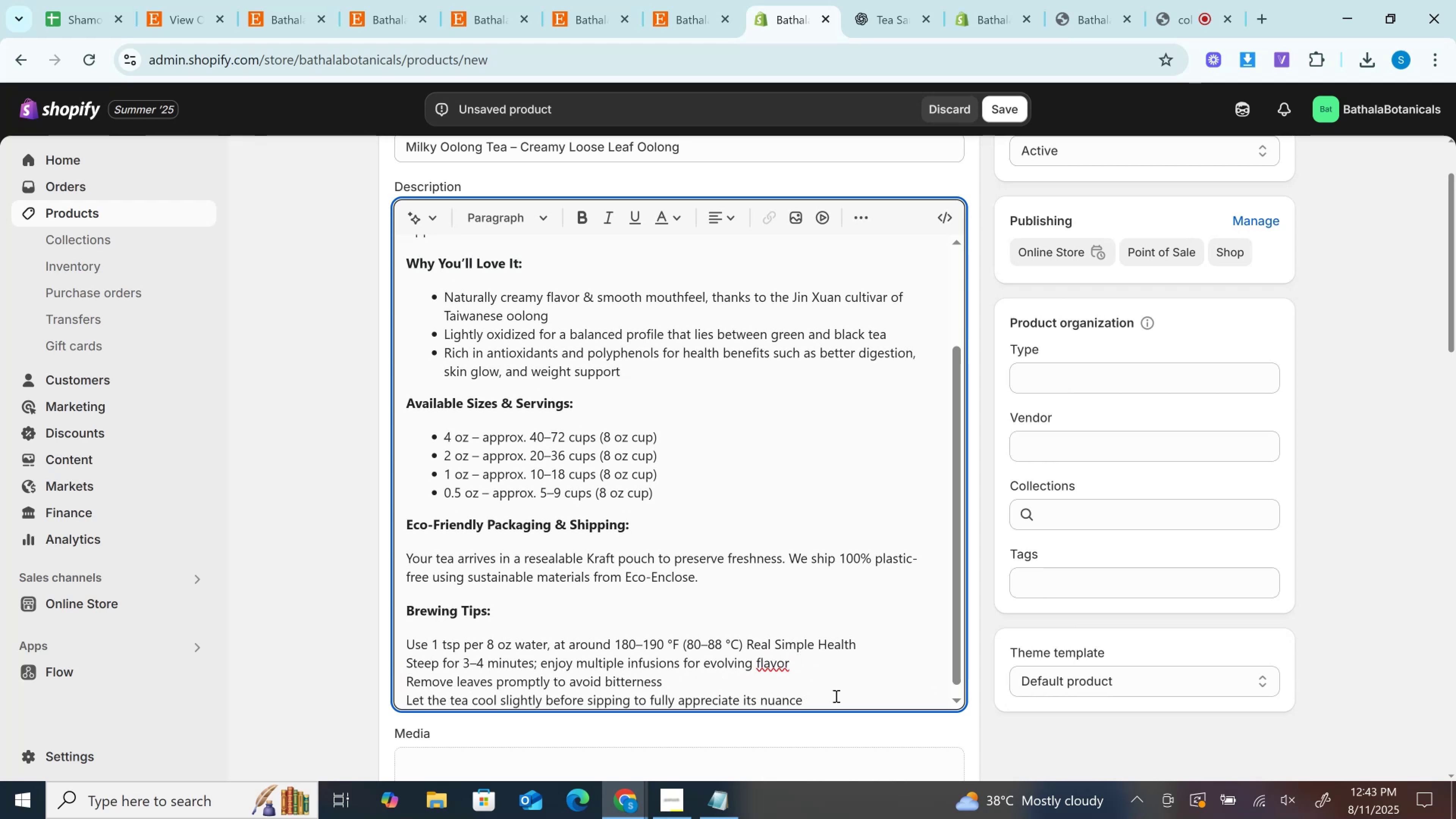 
left_click_drag(start_coordinate=[843, 698], to_coordinate=[290, 638])
 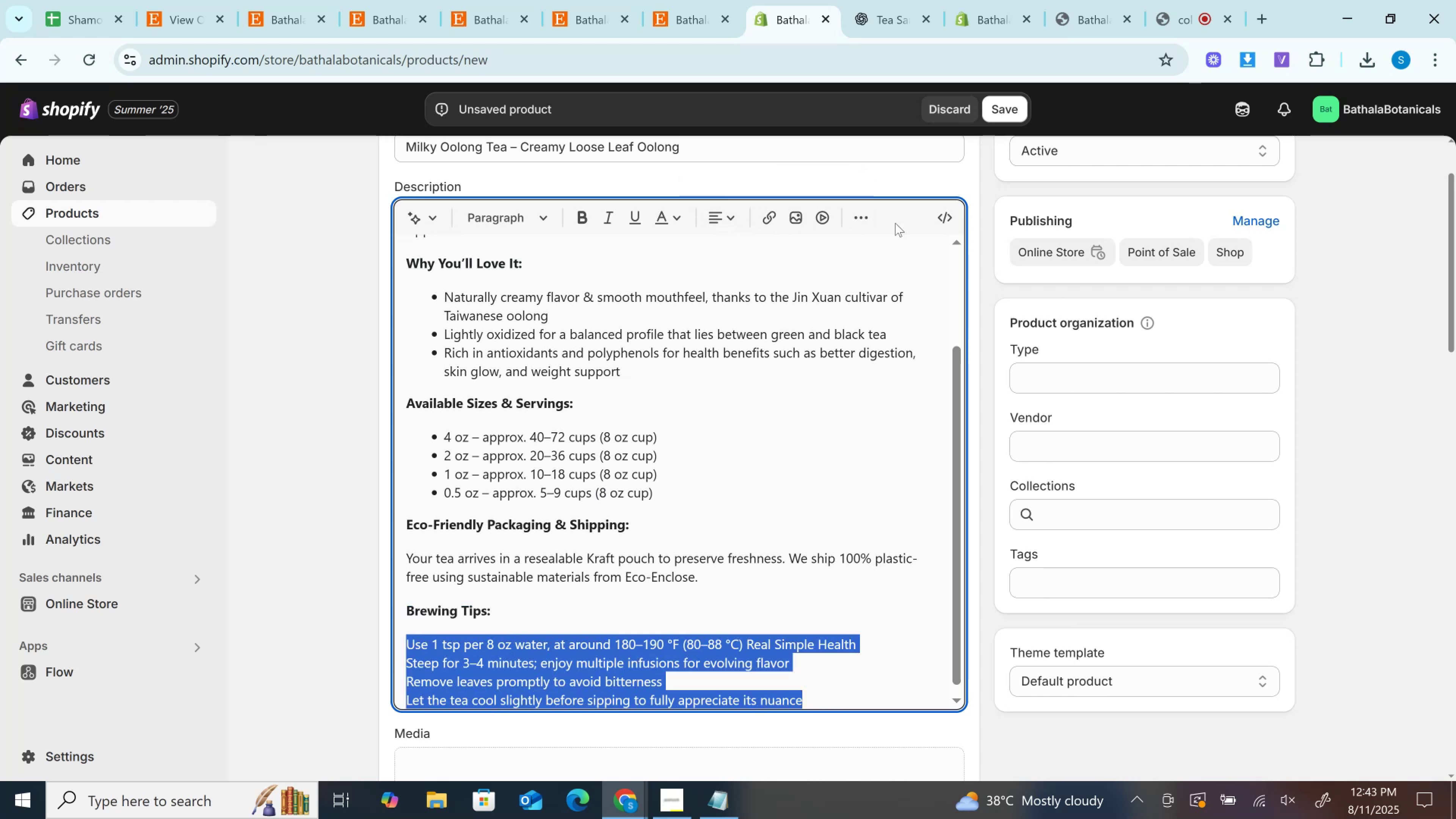 
left_click([869, 223])
 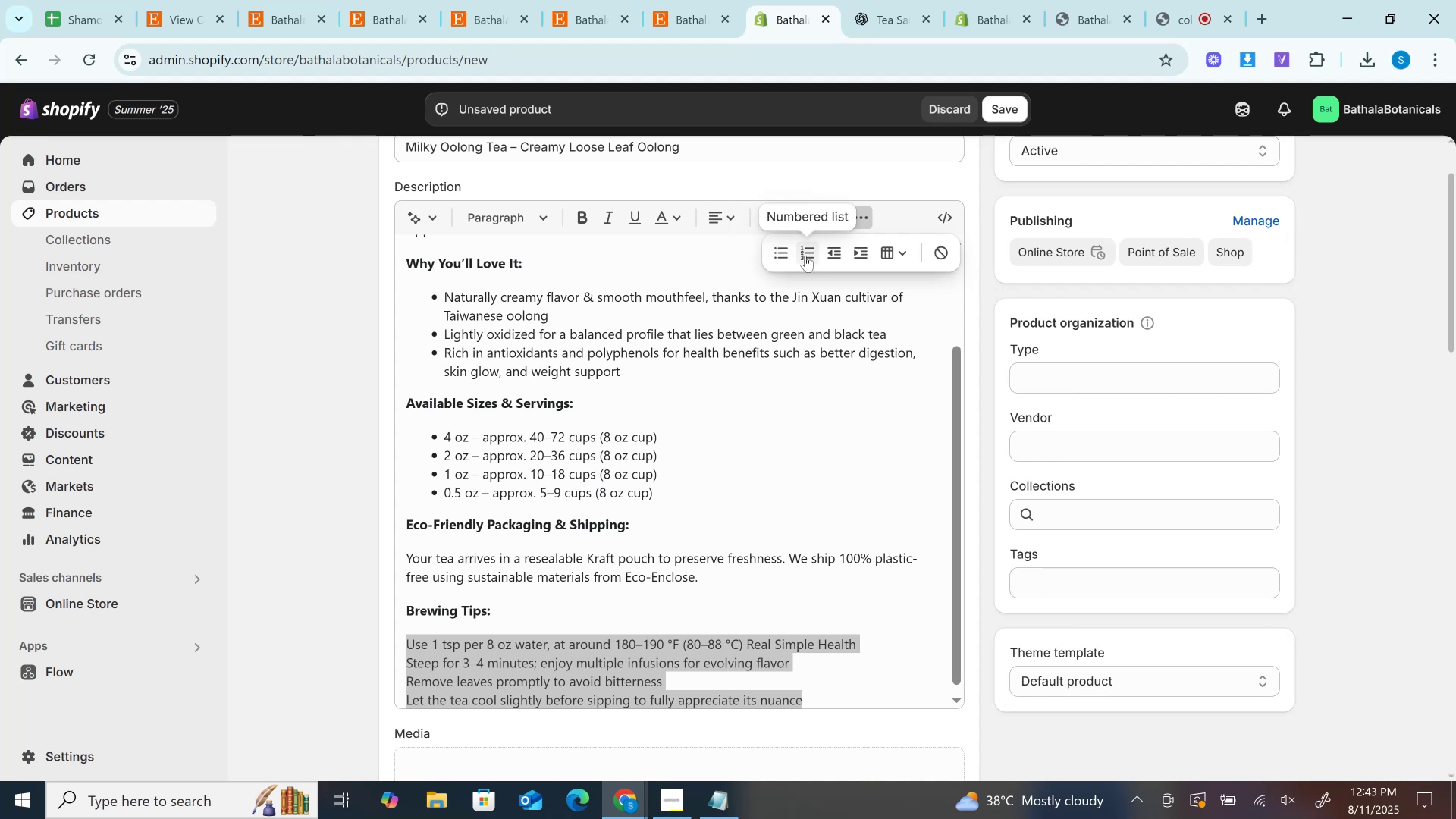 
left_click([816, 257])
 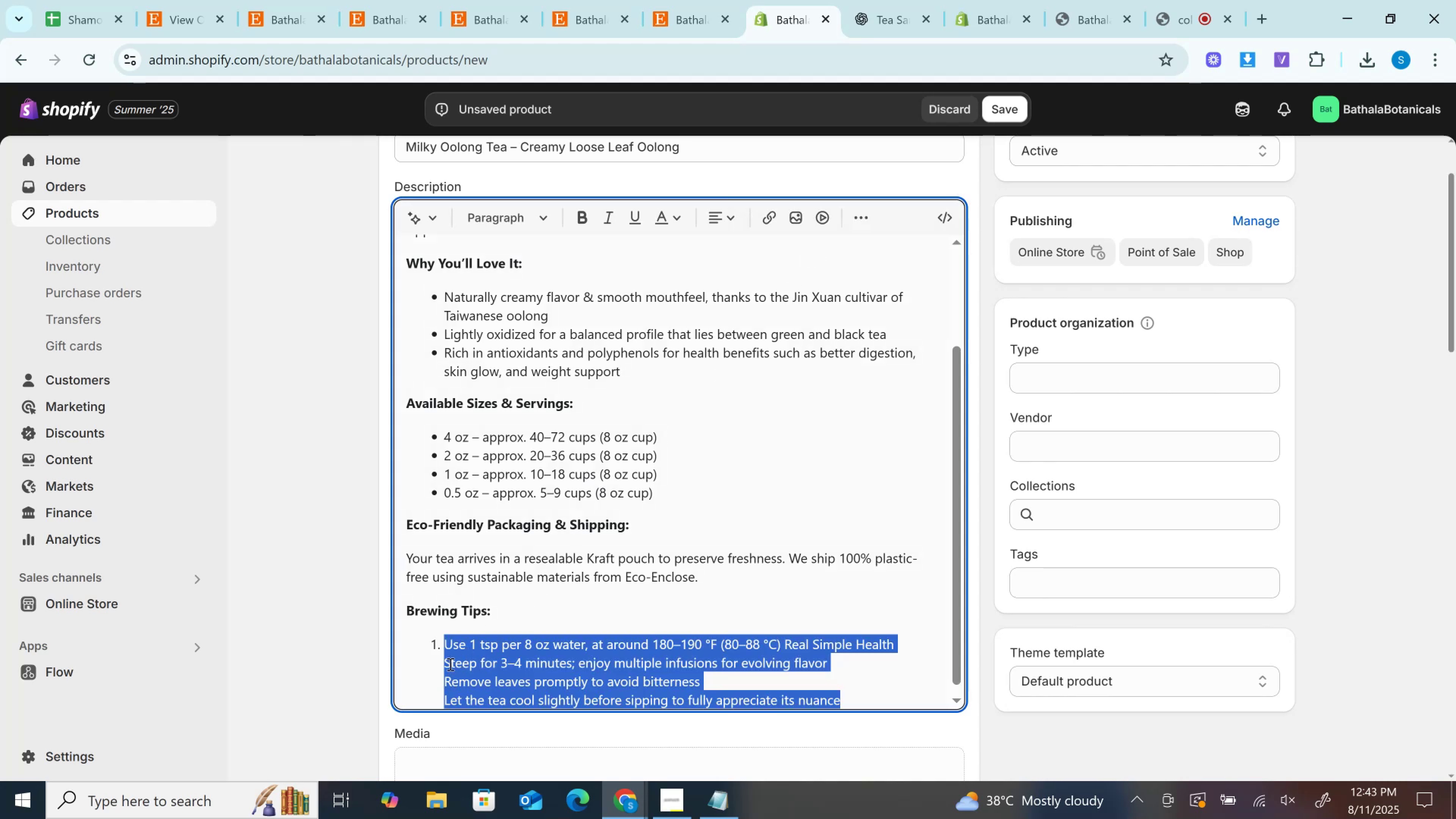 
left_click([444, 669])
 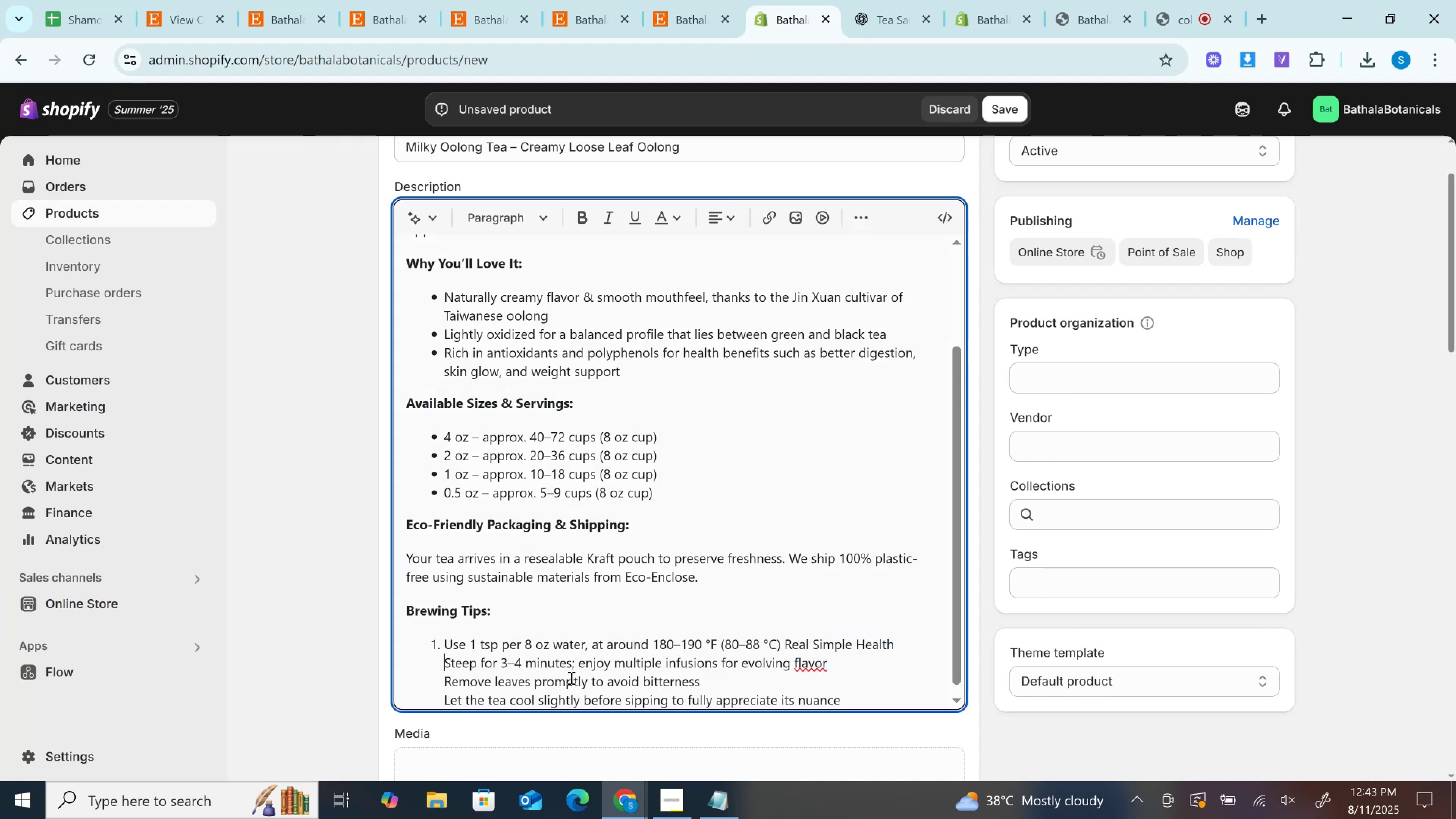 
key(Enter)
 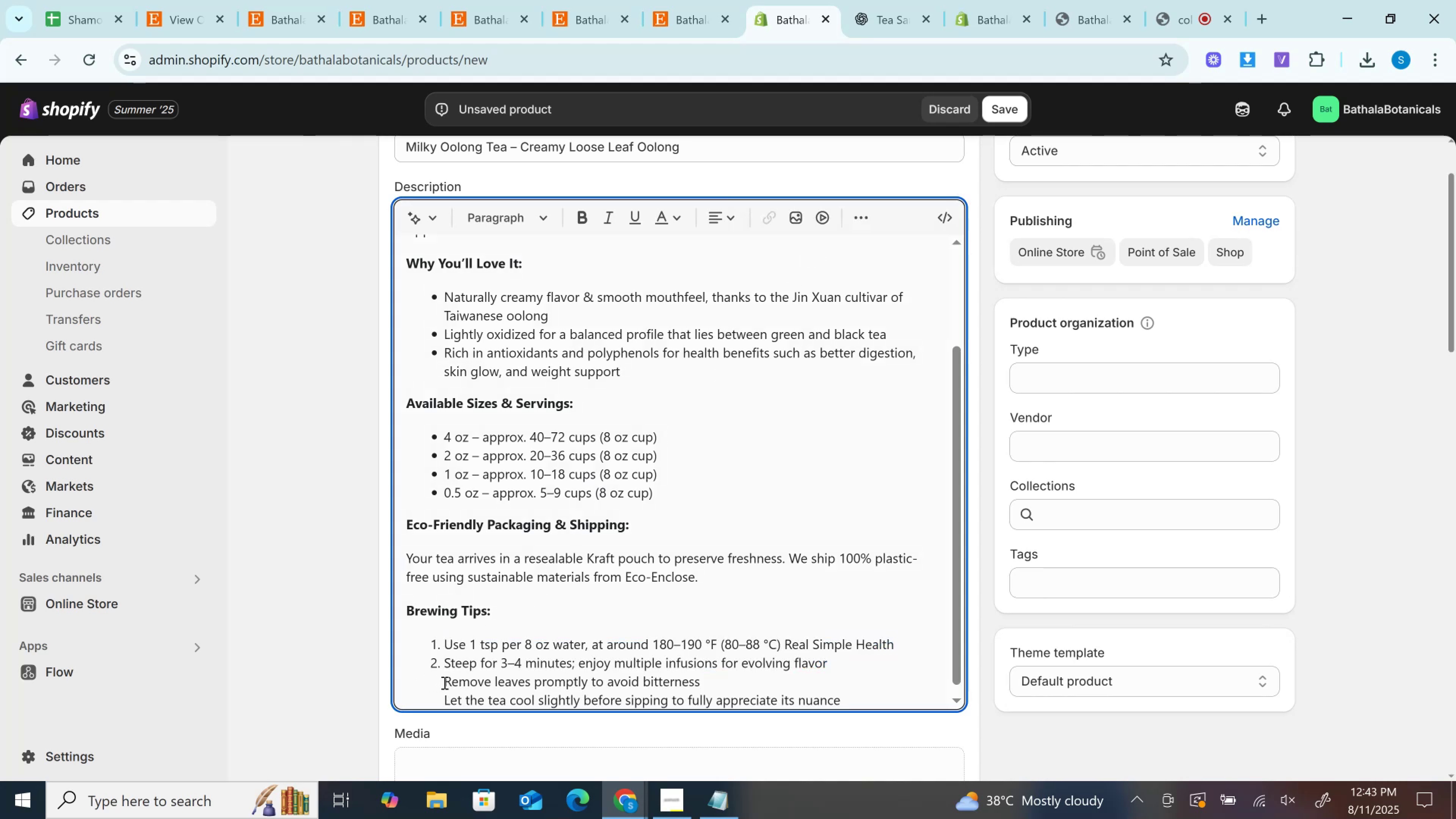 
left_click([445, 682])
 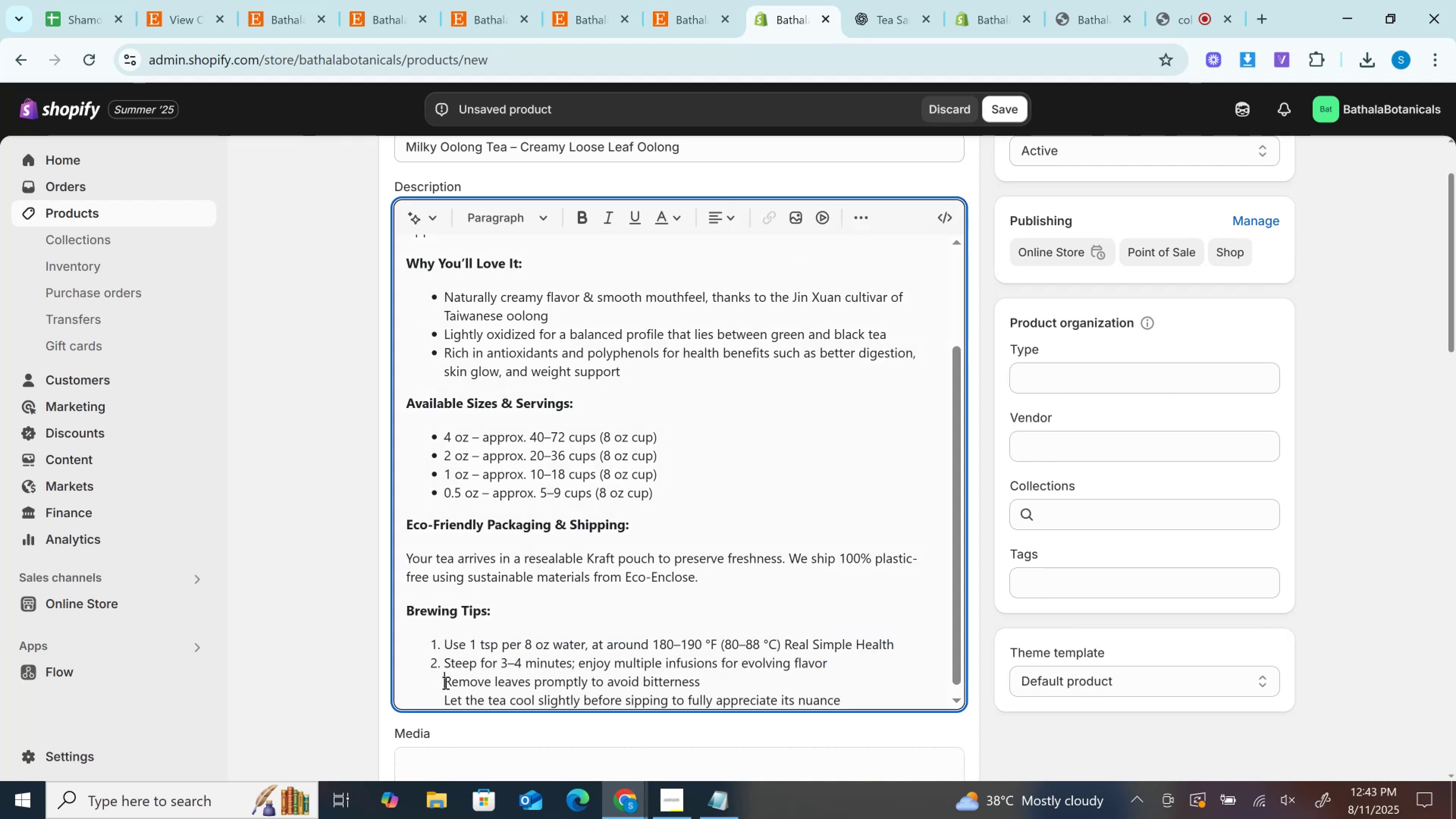 
key(Enter)
 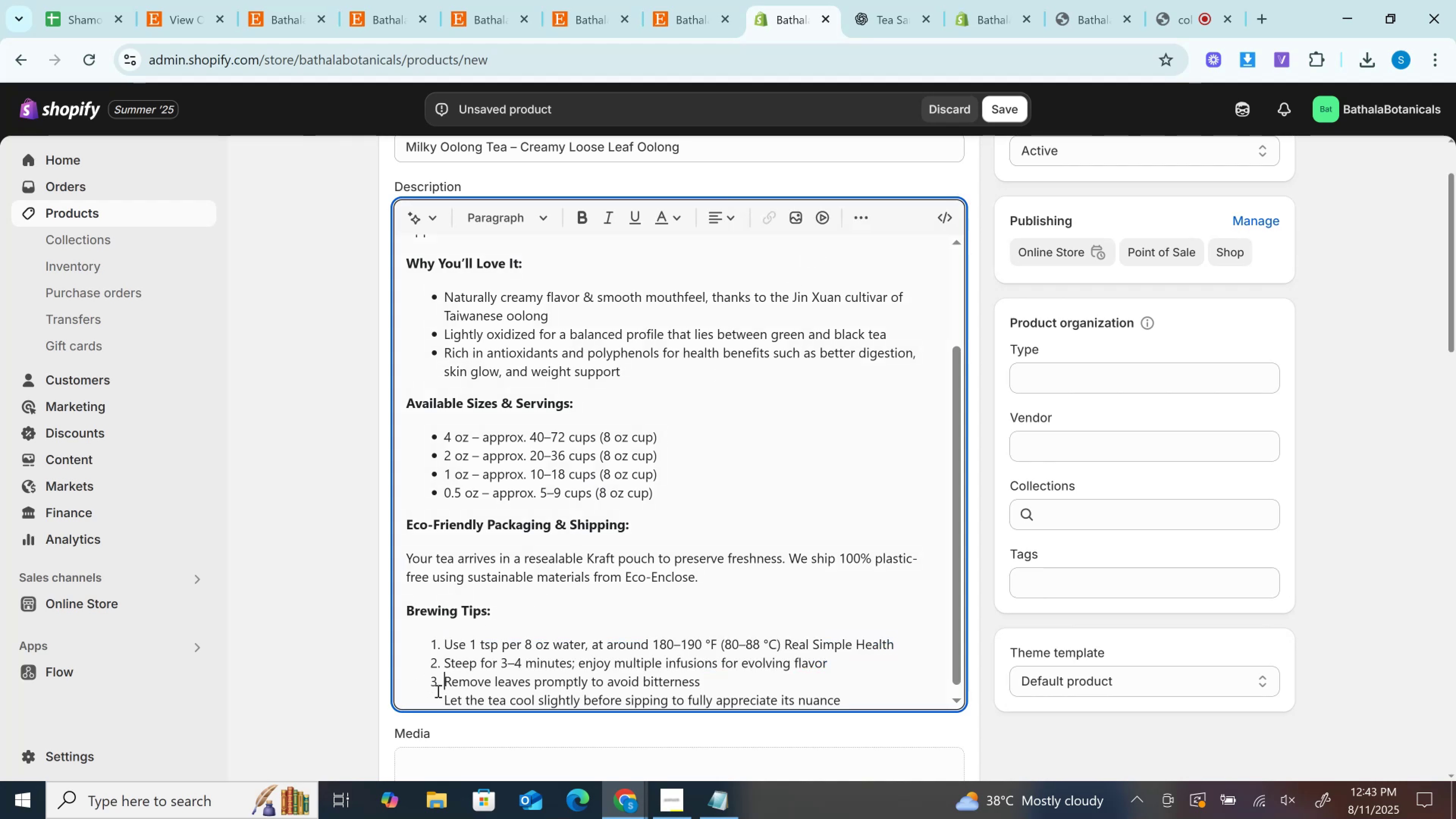 
left_click([437, 691])
 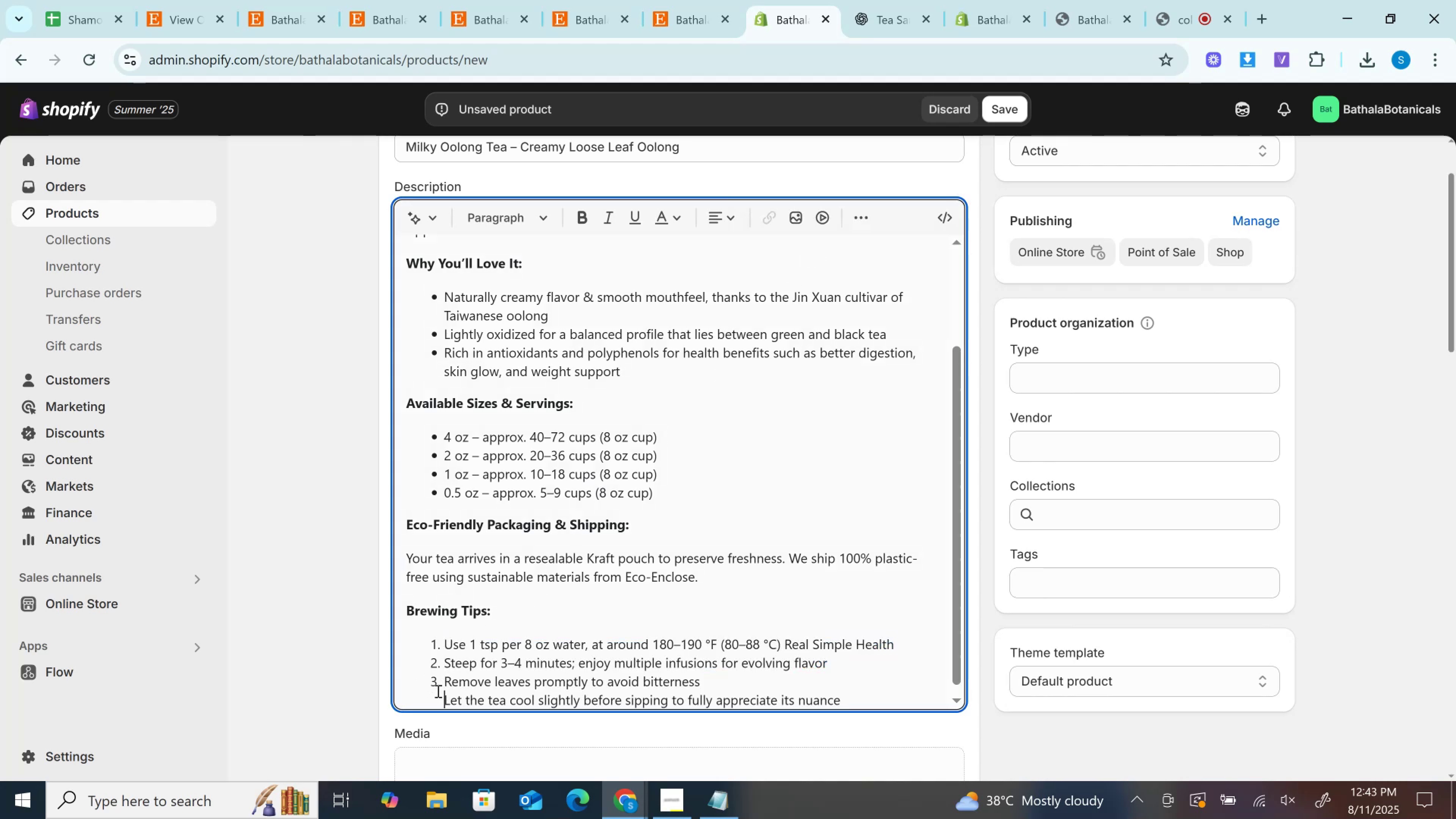 
key(Enter)
 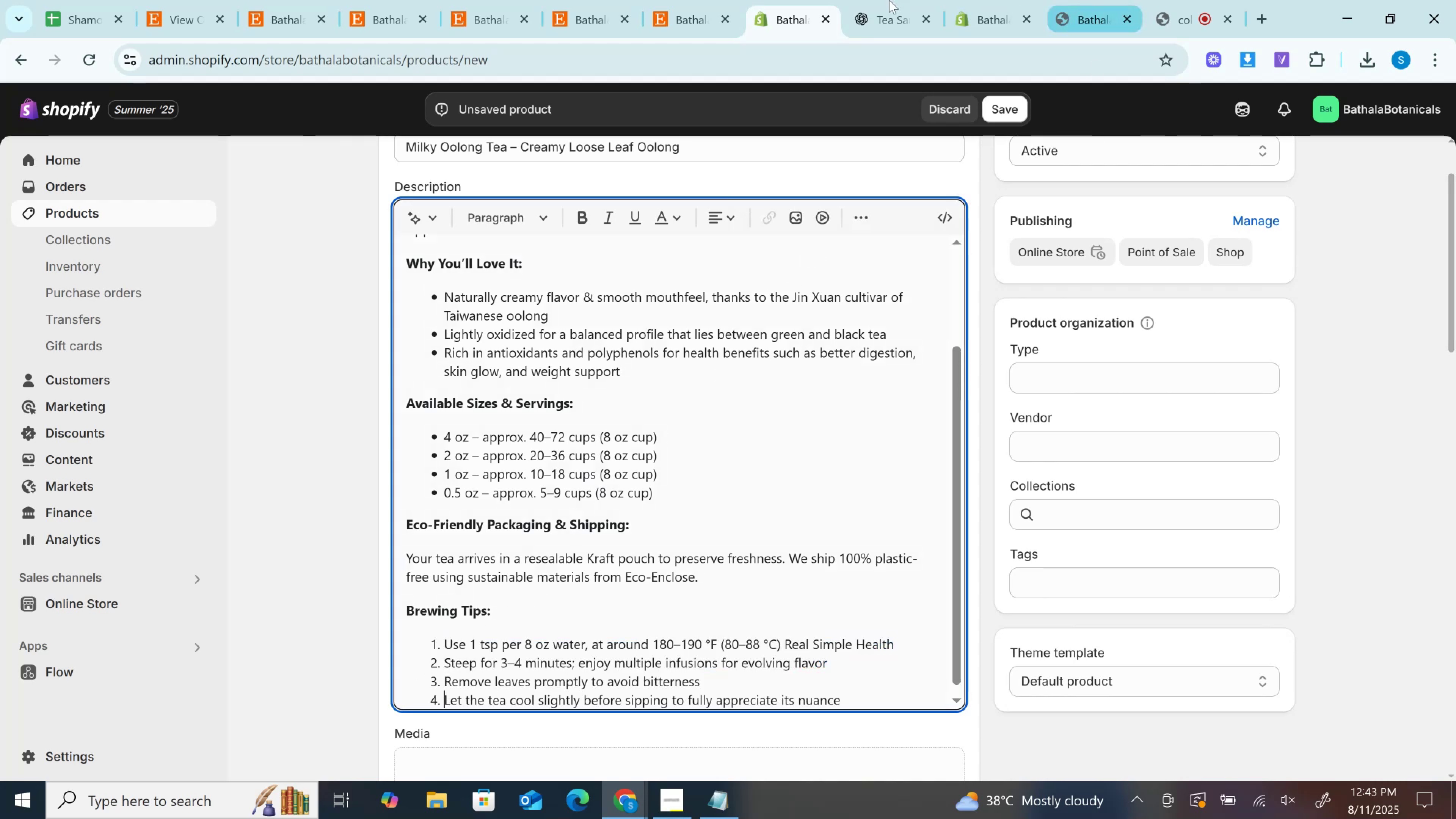 
left_click([874, 0])
 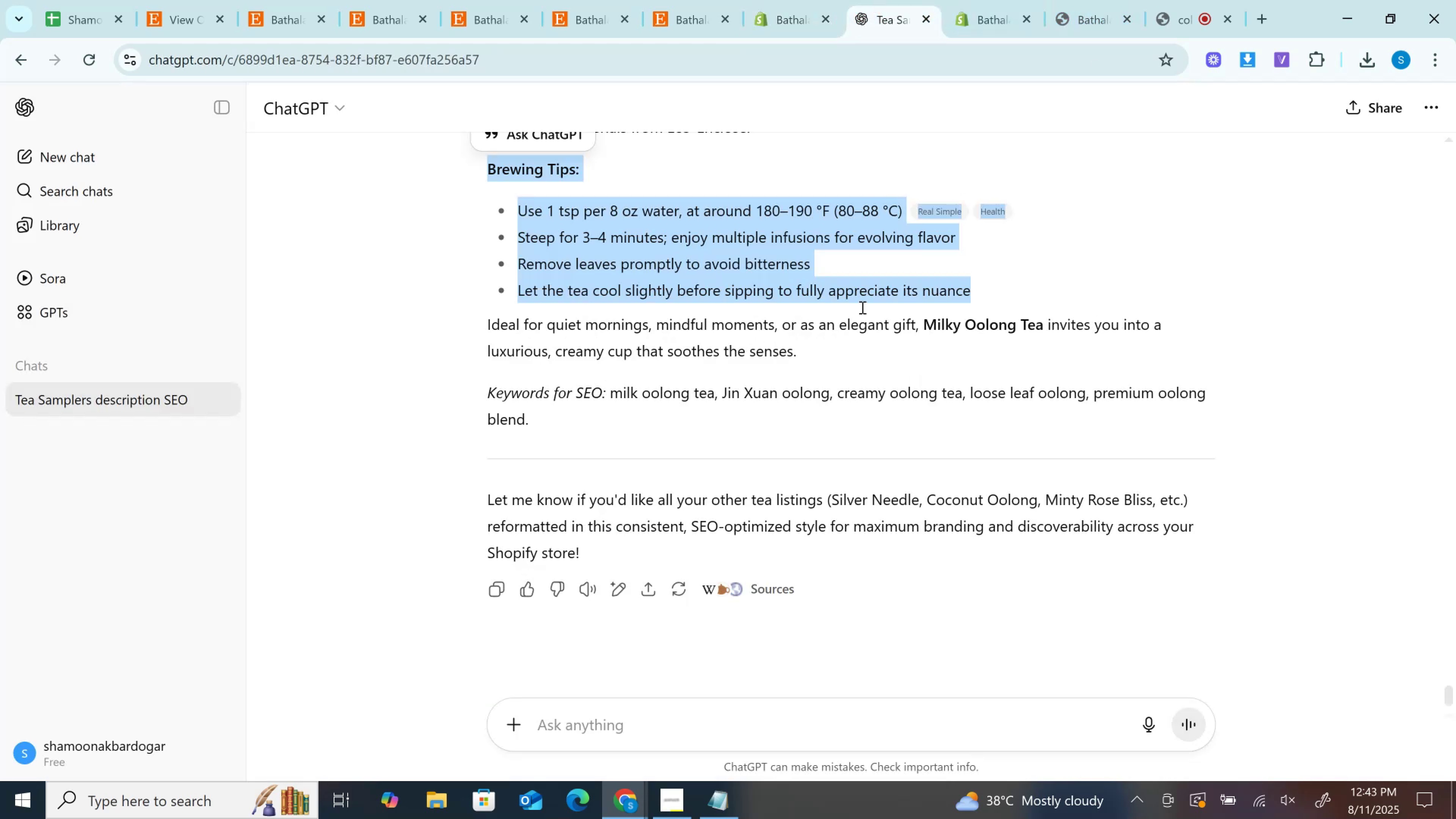 
scroll: coordinate [861, 312], scroll_direction: down, amount: 2.0
 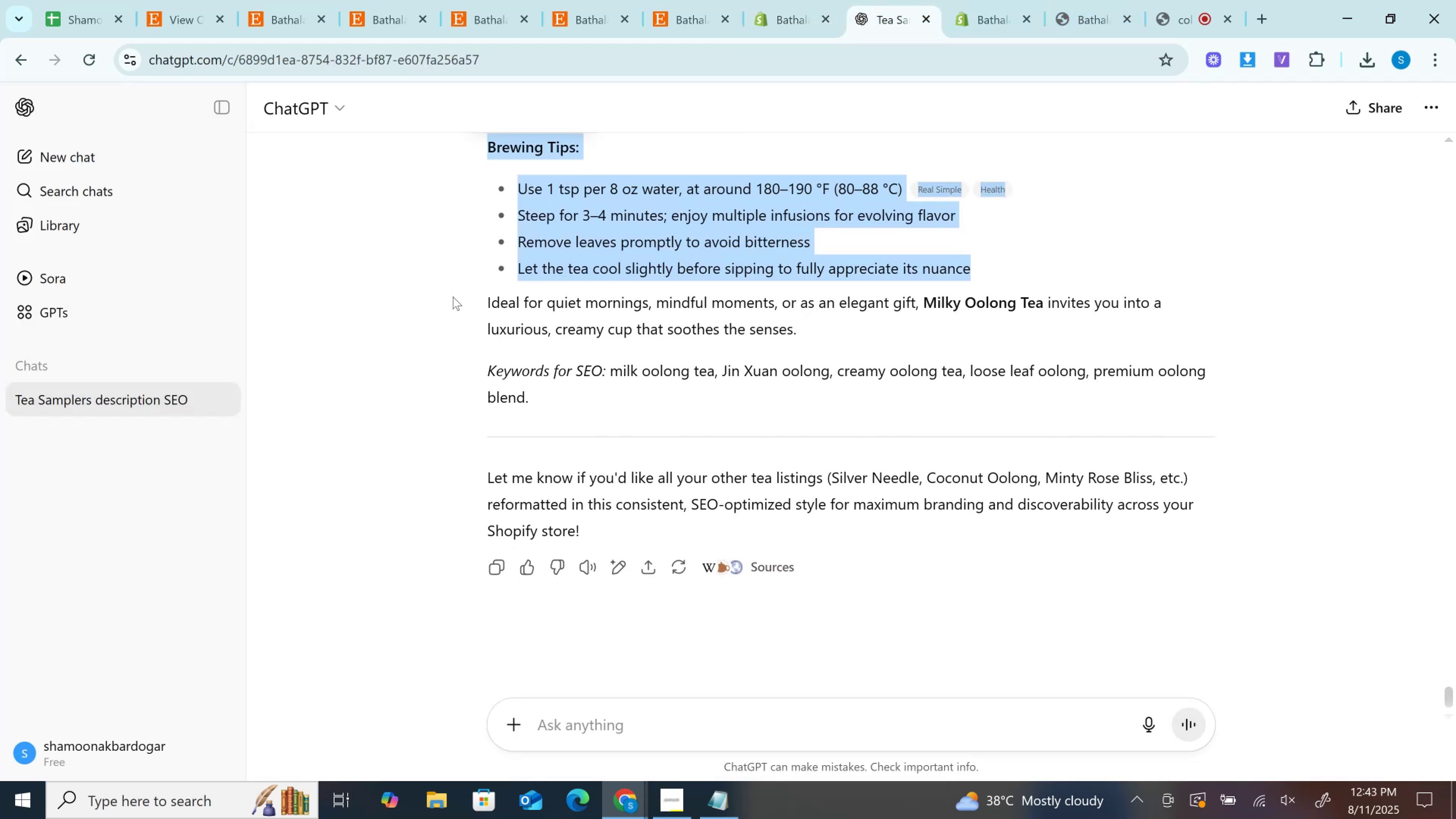 
left_click_drag(start_coordinate=[473, 291], to_coordinate=[838, 338])
 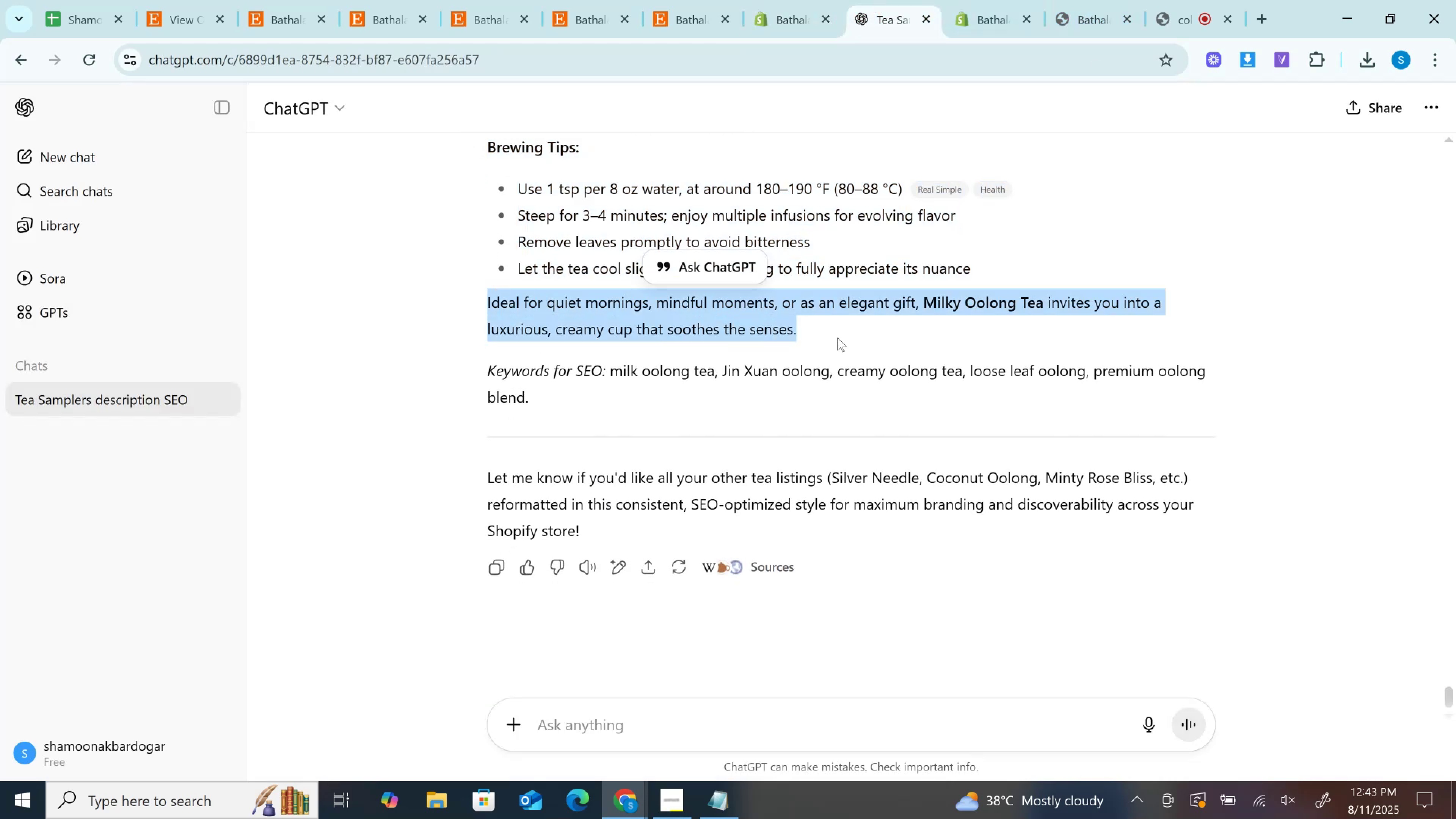 
key(Control+C)
 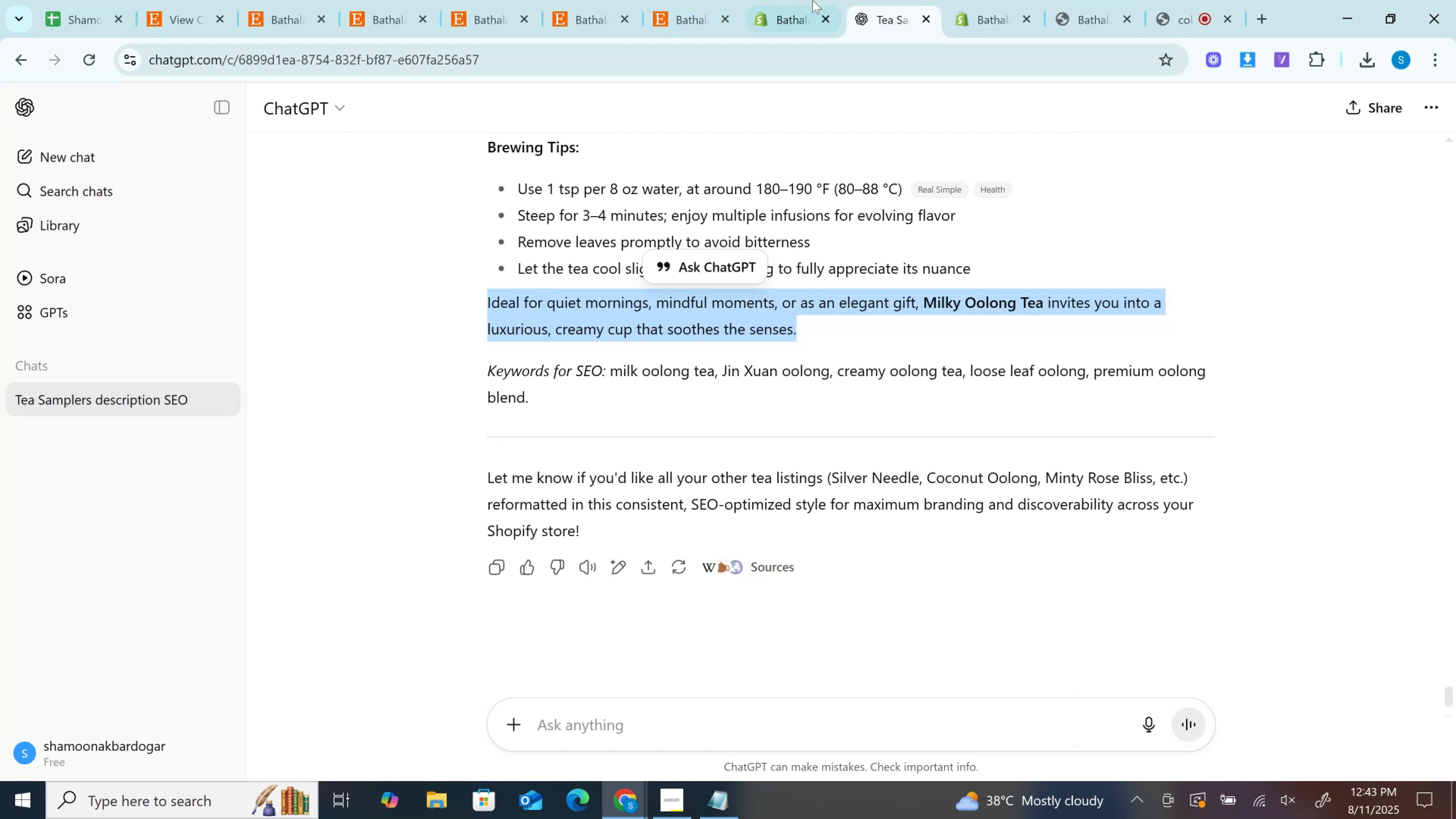 
left_click([808, 0])
 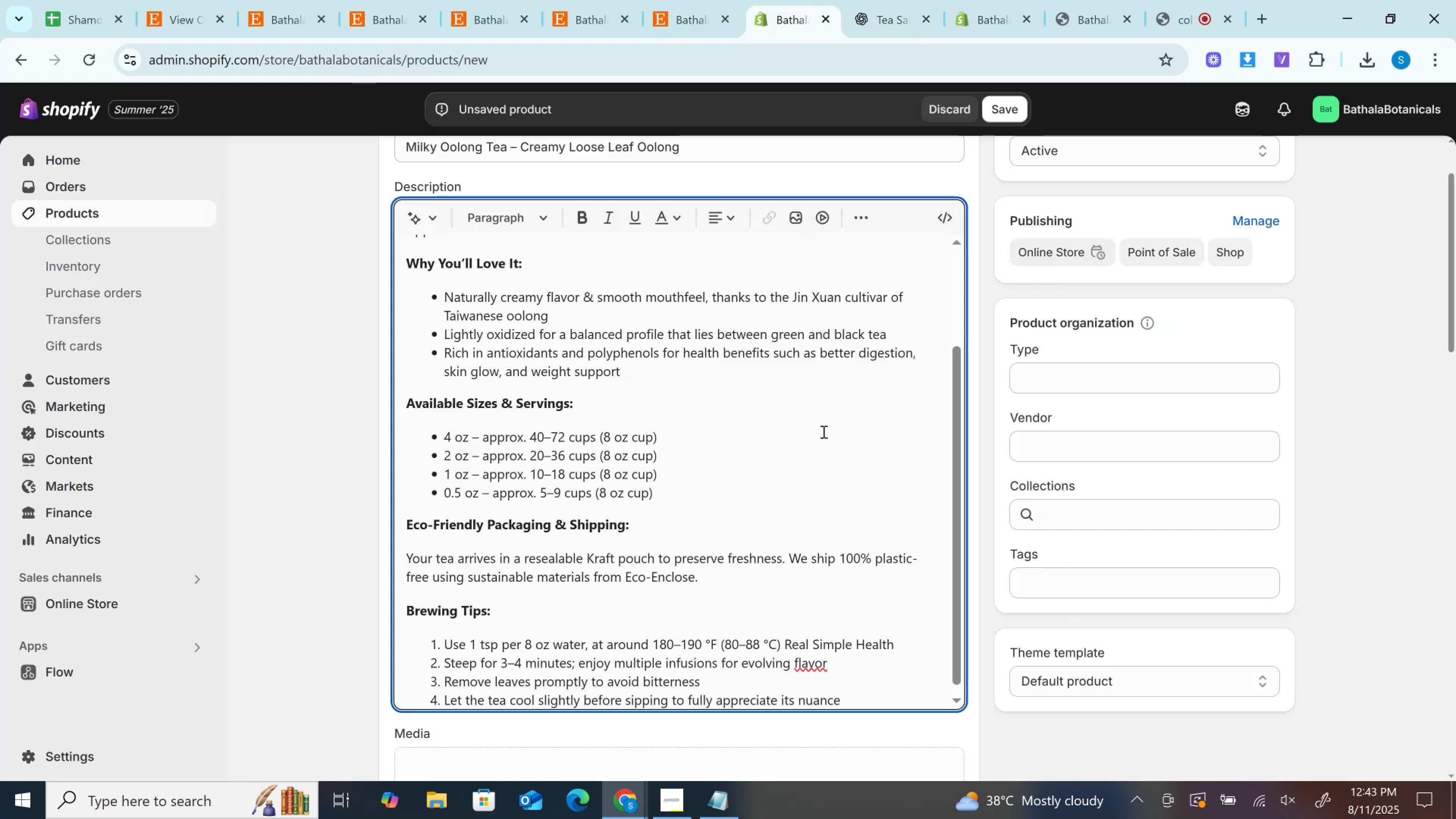 
scroll: coordinate [820, 441], scroll_direction: down, amount: 6.0
 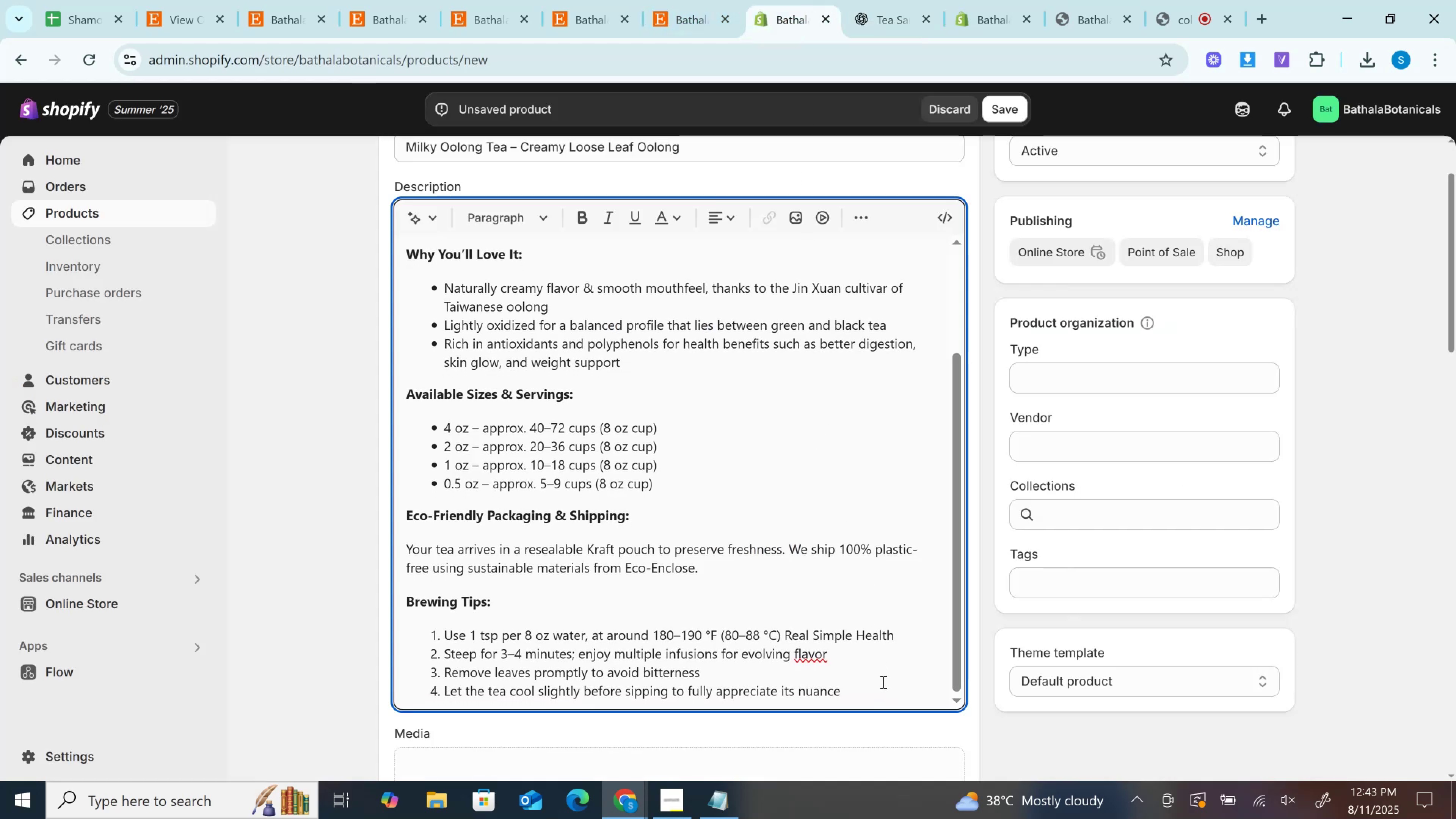 
left_click([882, 682])
 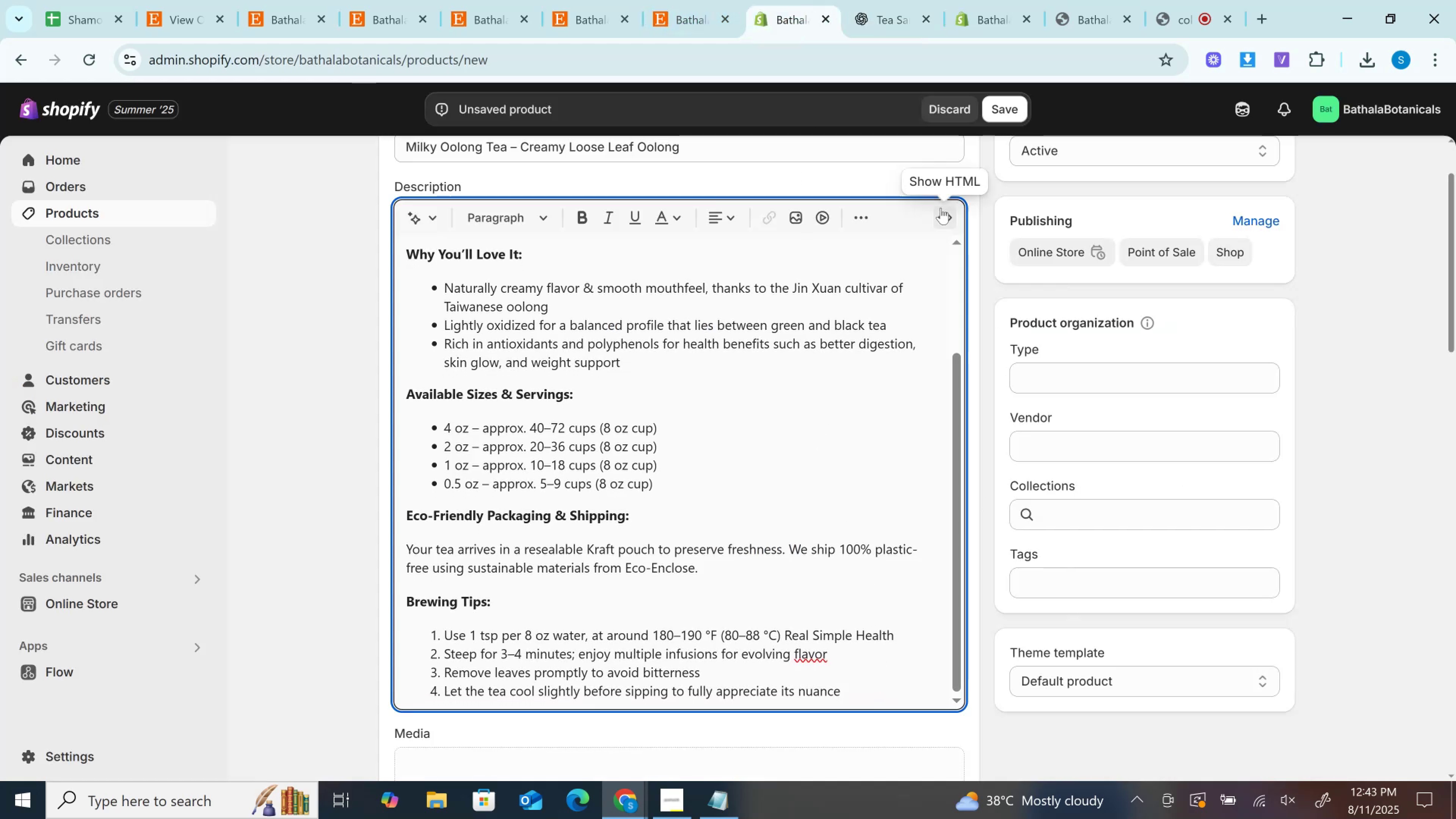 
left_click([949, 208])
 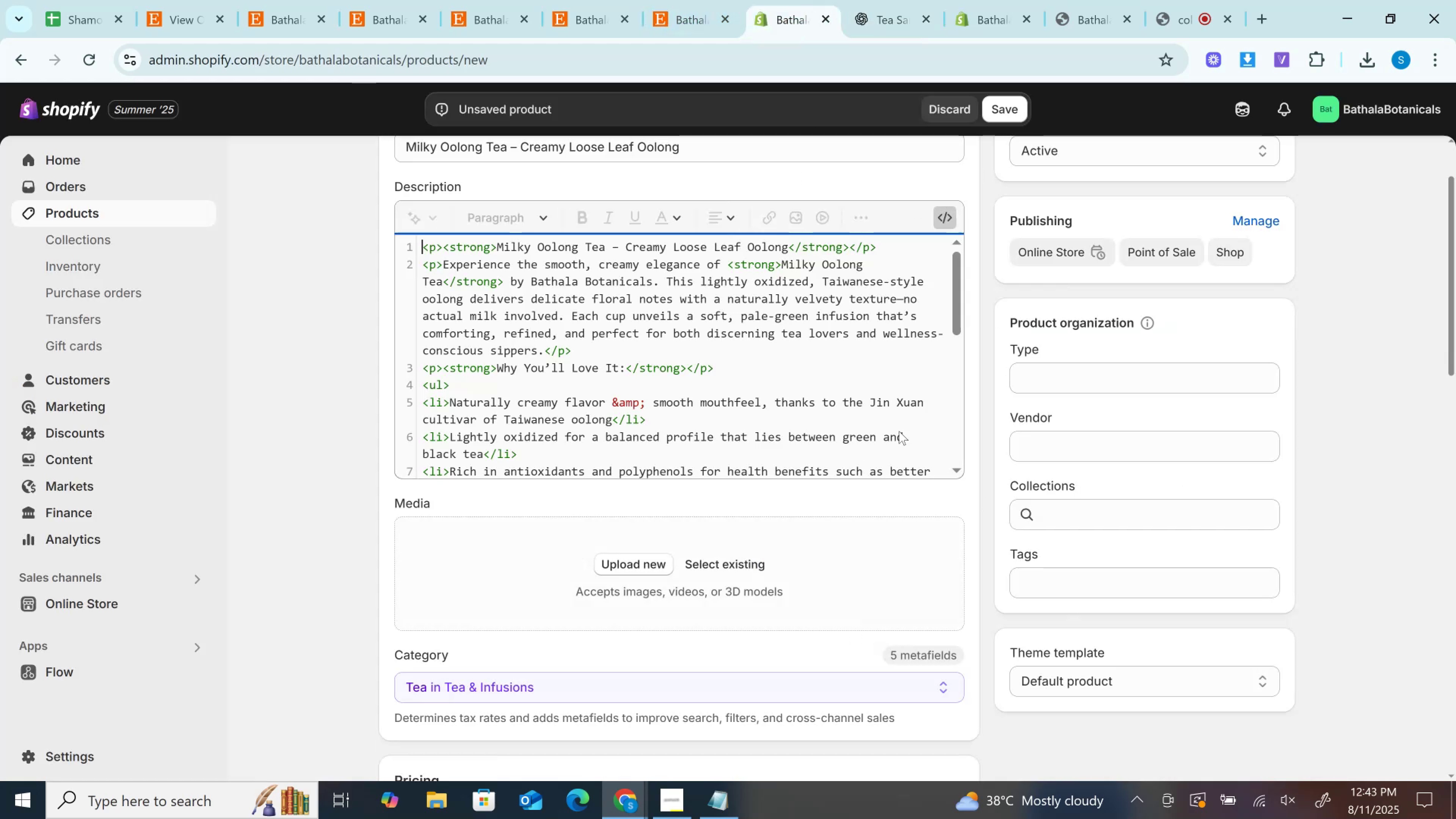 
scroll: coordinate [899, 429], scroll_direction: down, amount: 10.0
 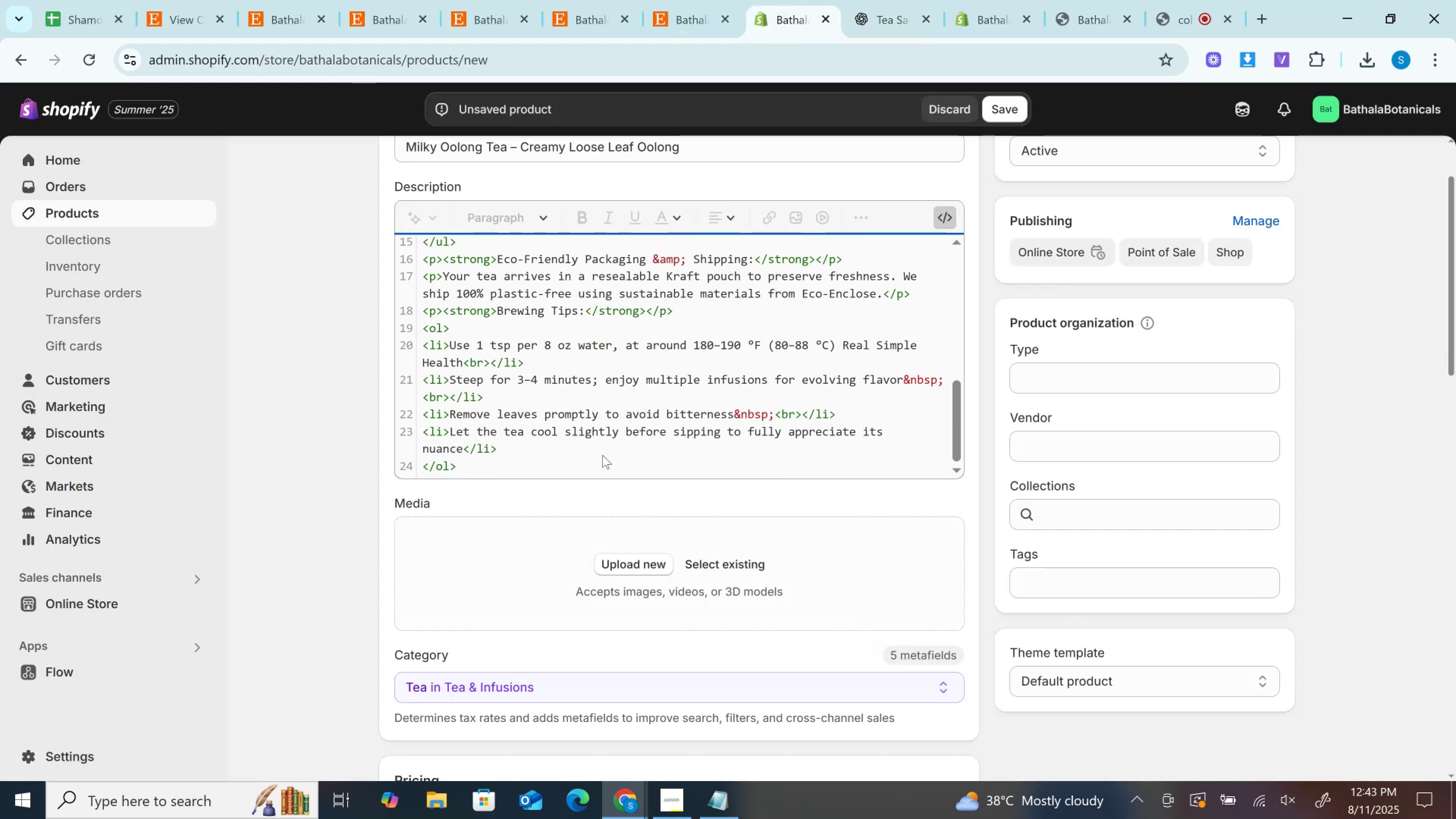 
left_click([602, 455])
 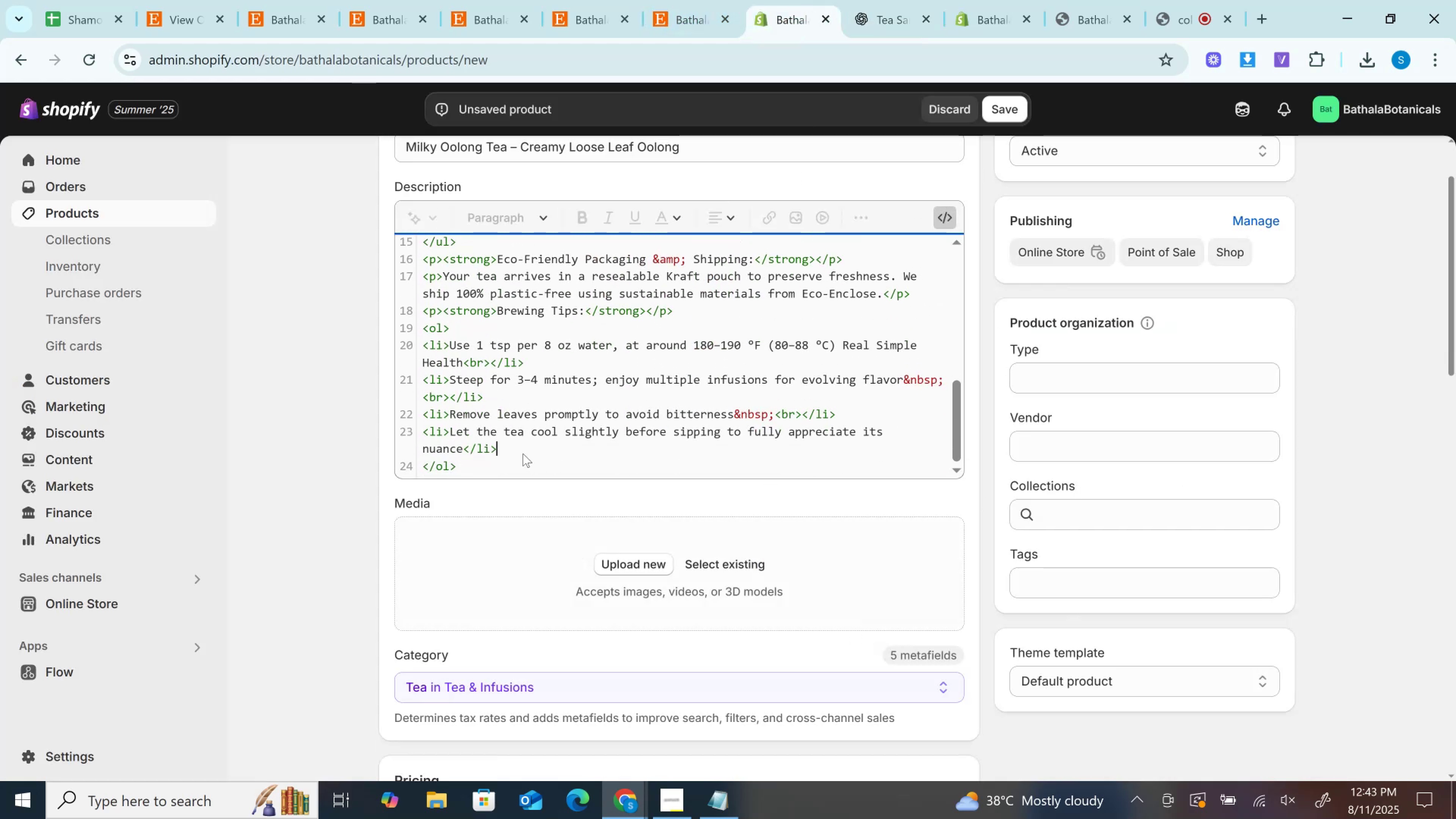 
left_click_drag(start_coordinate=[523, 453], to_coordinate=[522, 458])
 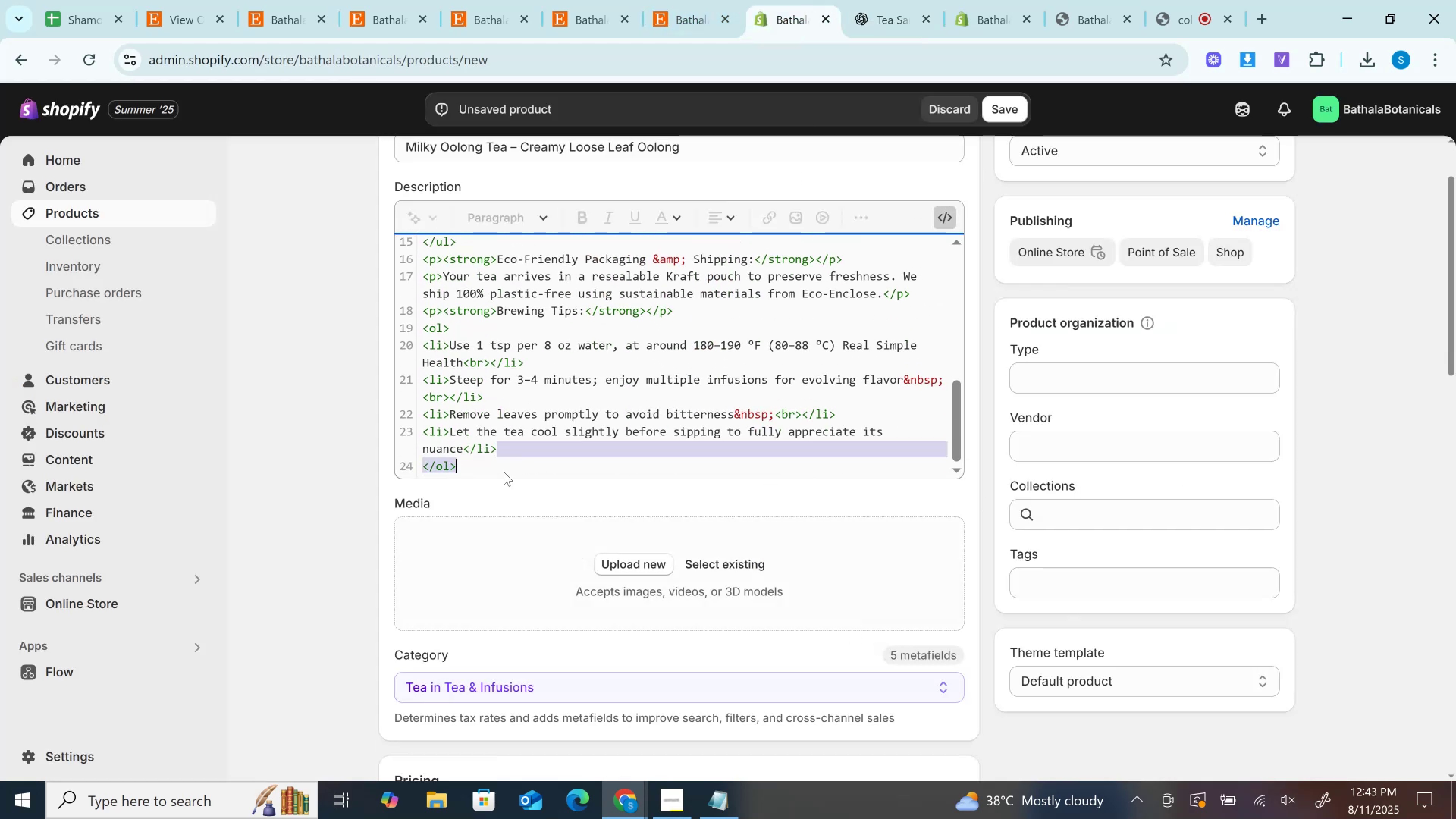 
left_click_drag(start_coordinate=[504, 472], to_coordinate=[499, 477])
 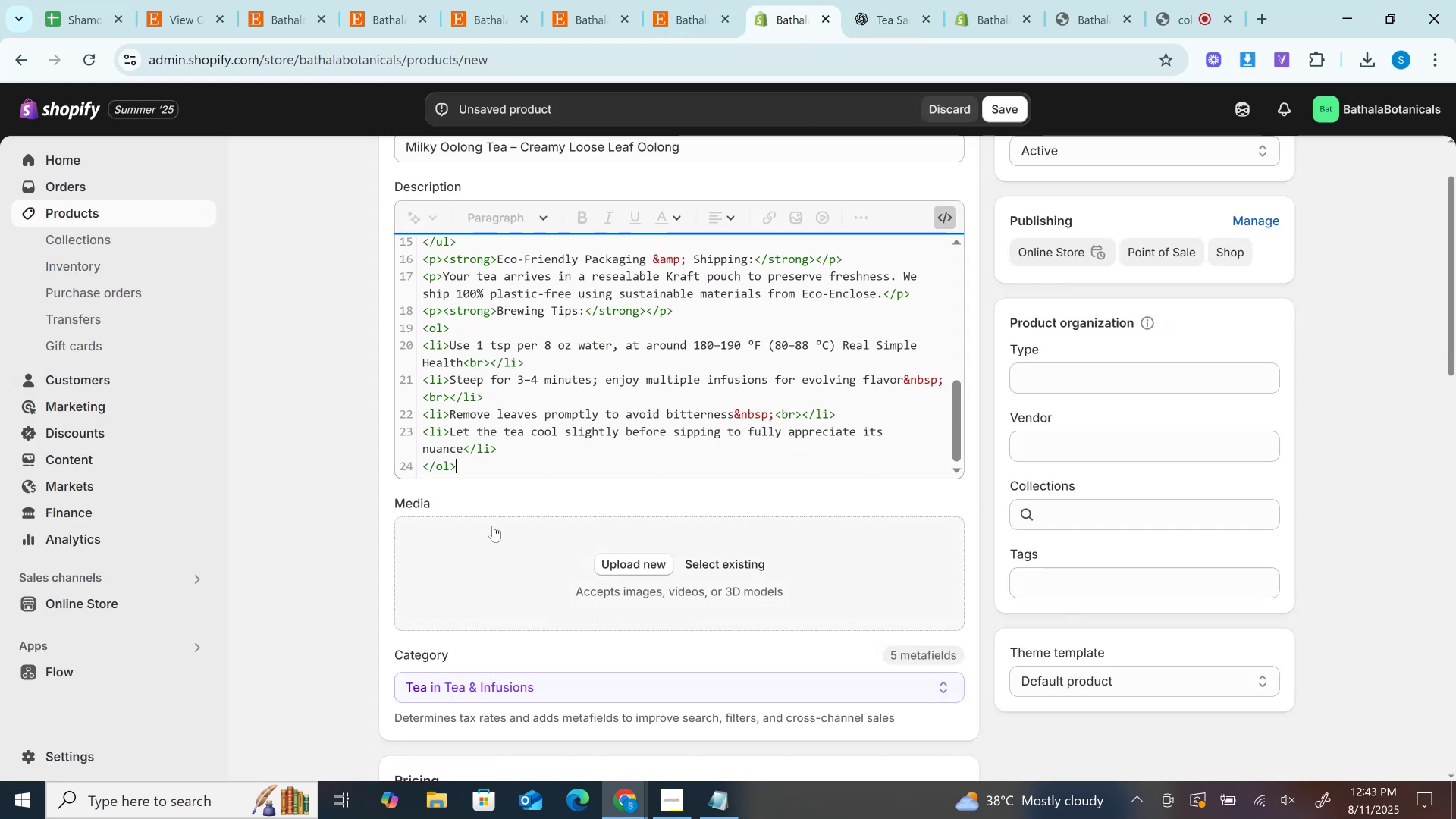 
key(Enter)
 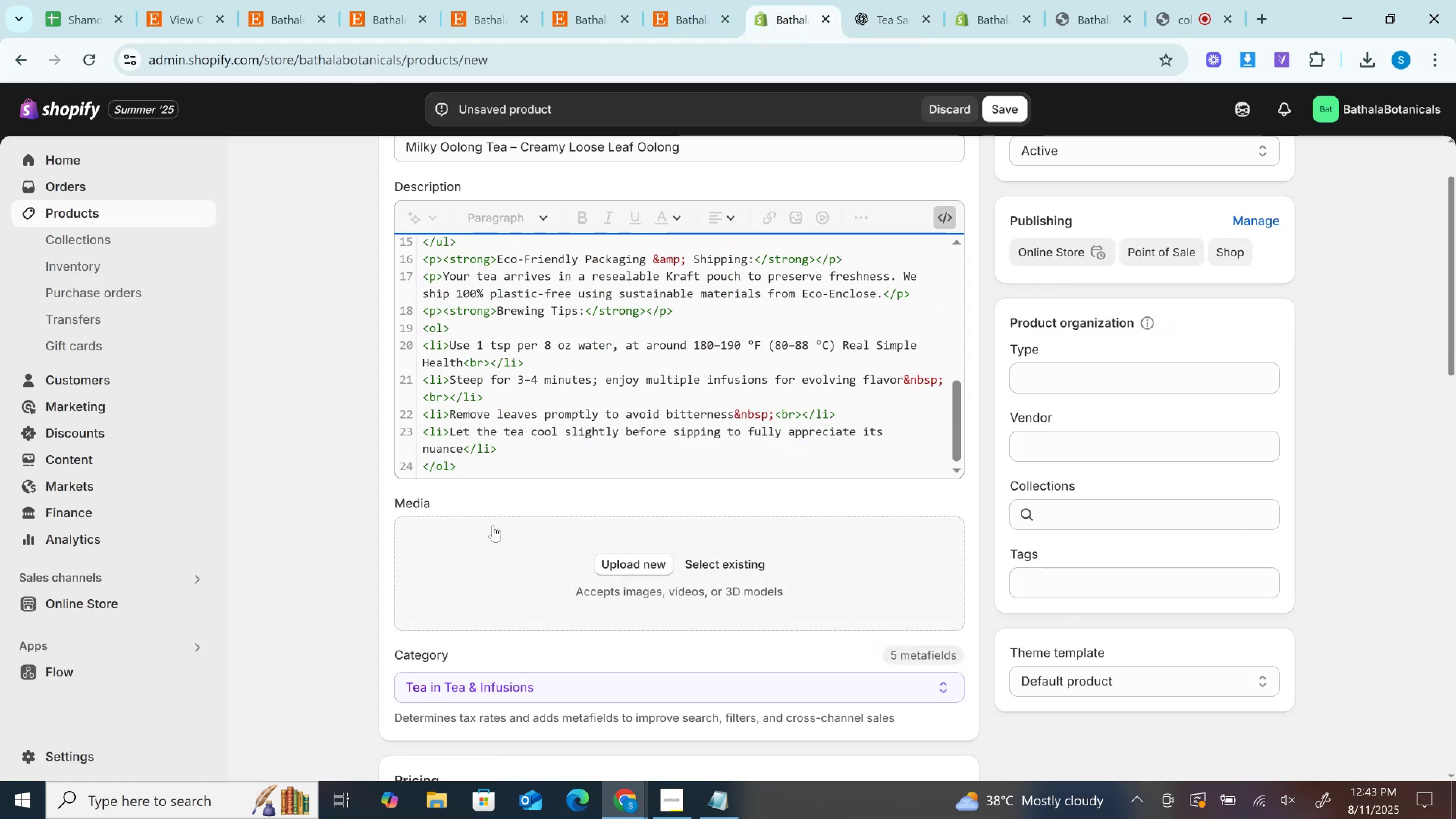 
key(Control+V)
 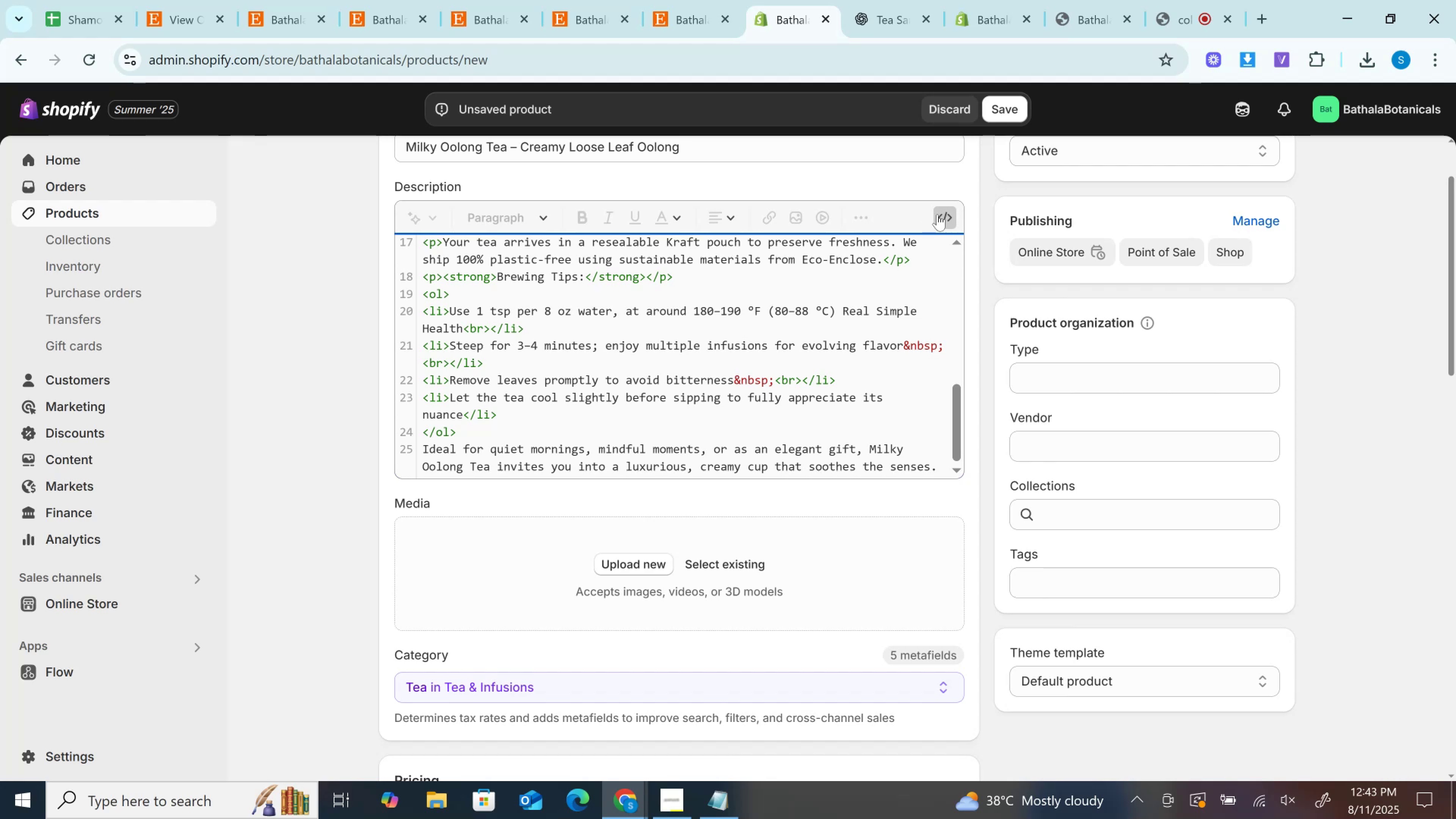 
left_click([940, 212])
 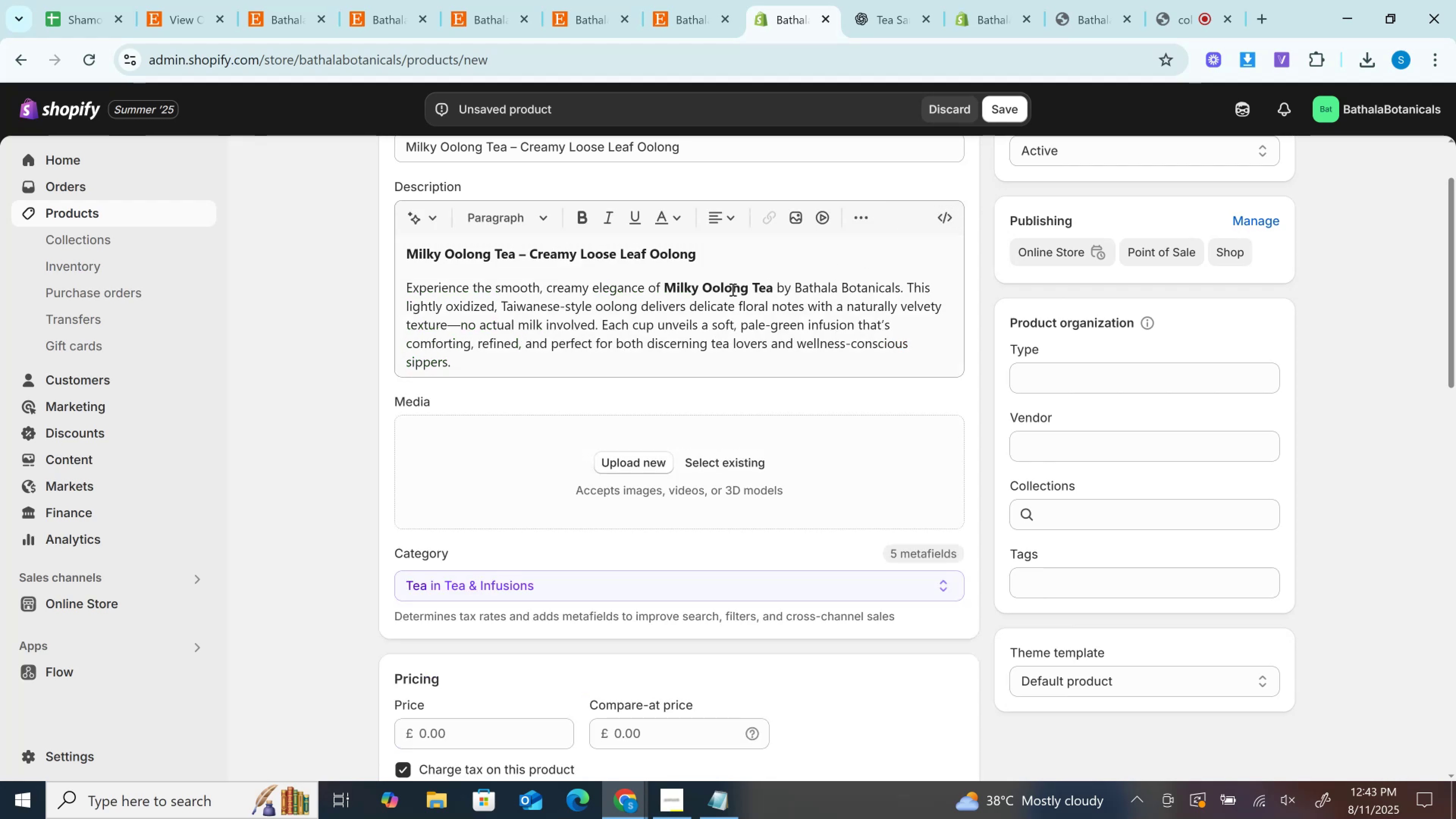 
left_click([726, 289])
 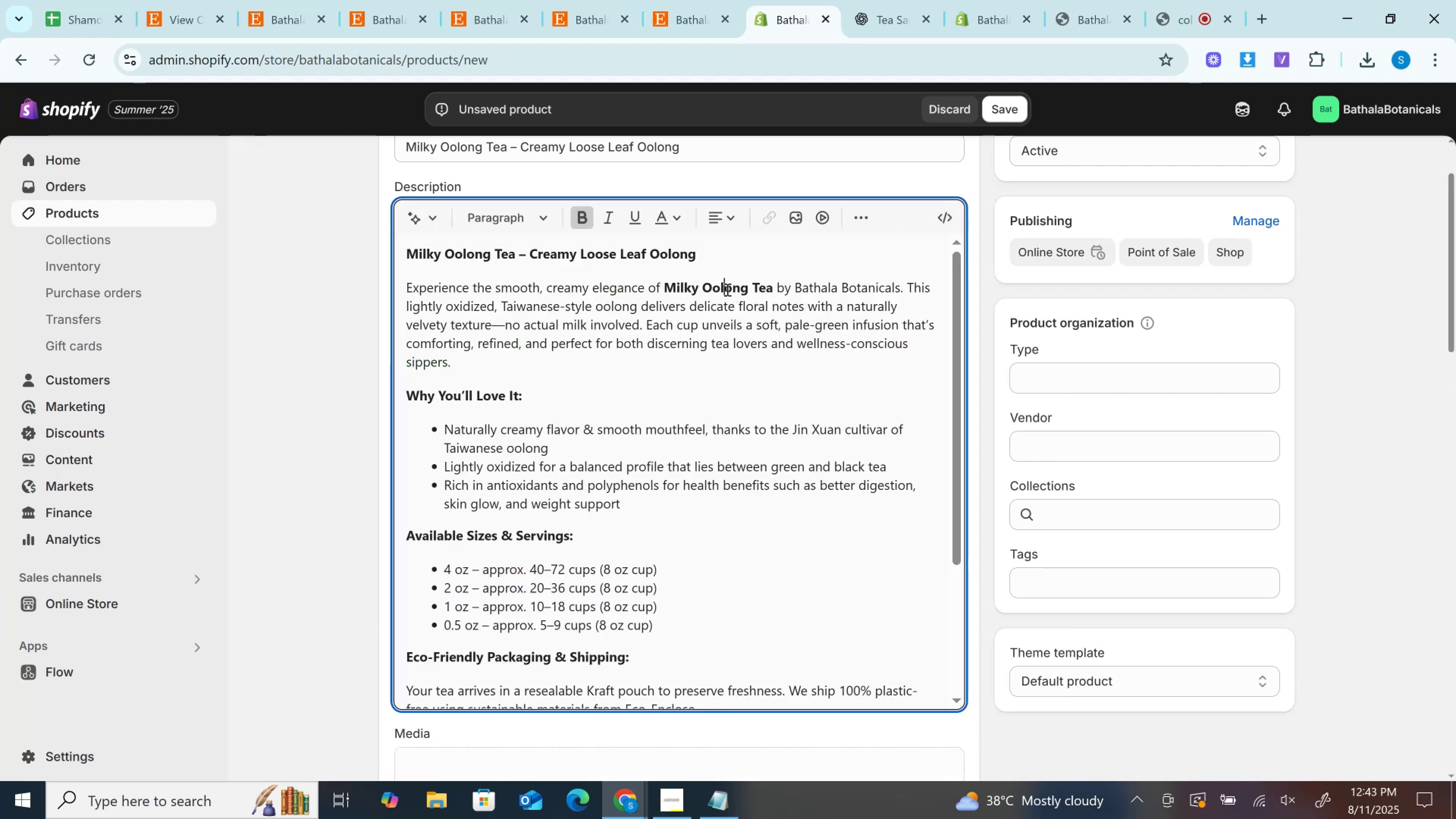 
scroll: coordinate [726, 387], scroll_direction: down, amount: 11.0
 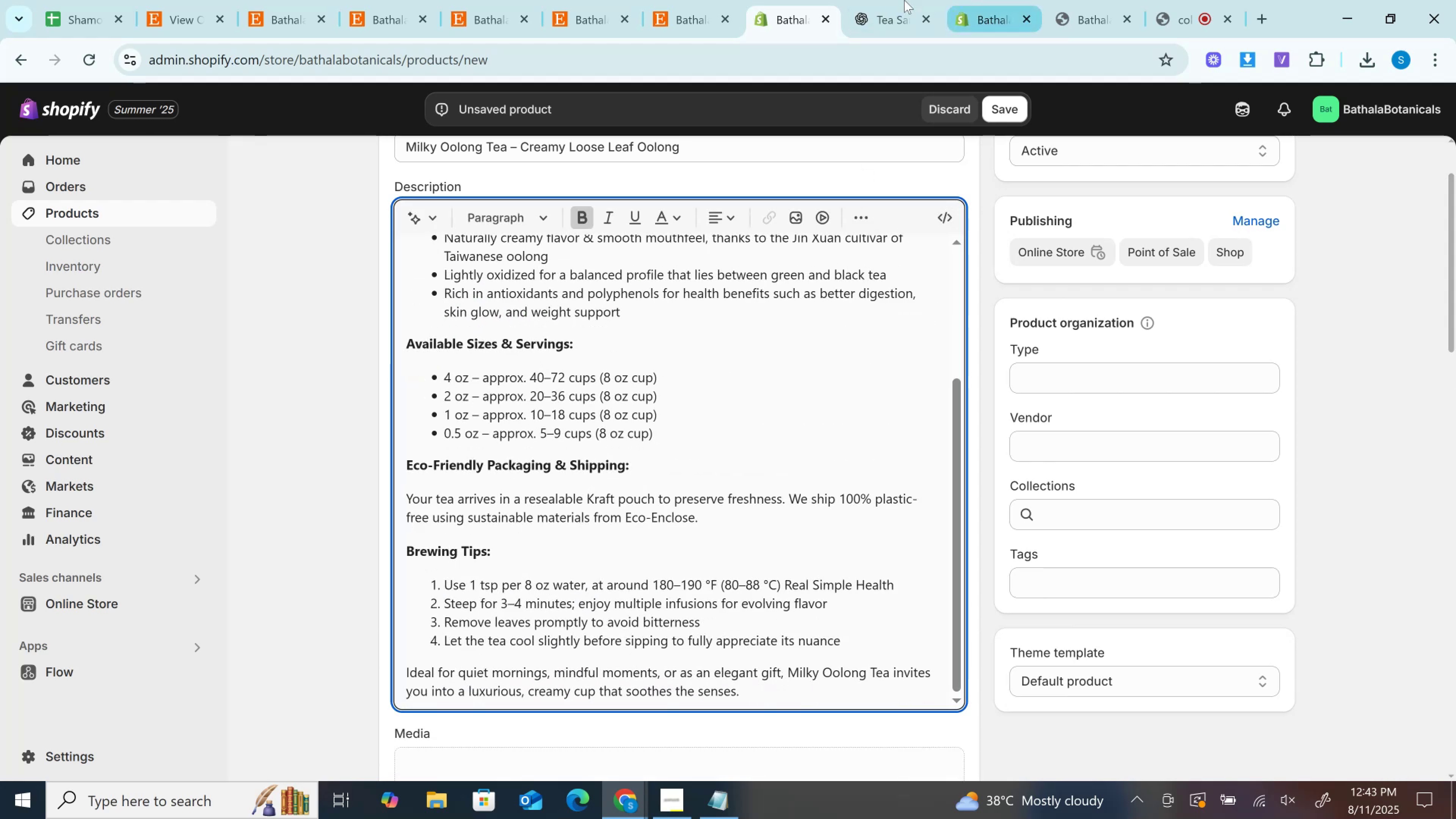 
left_click([890, 0])
 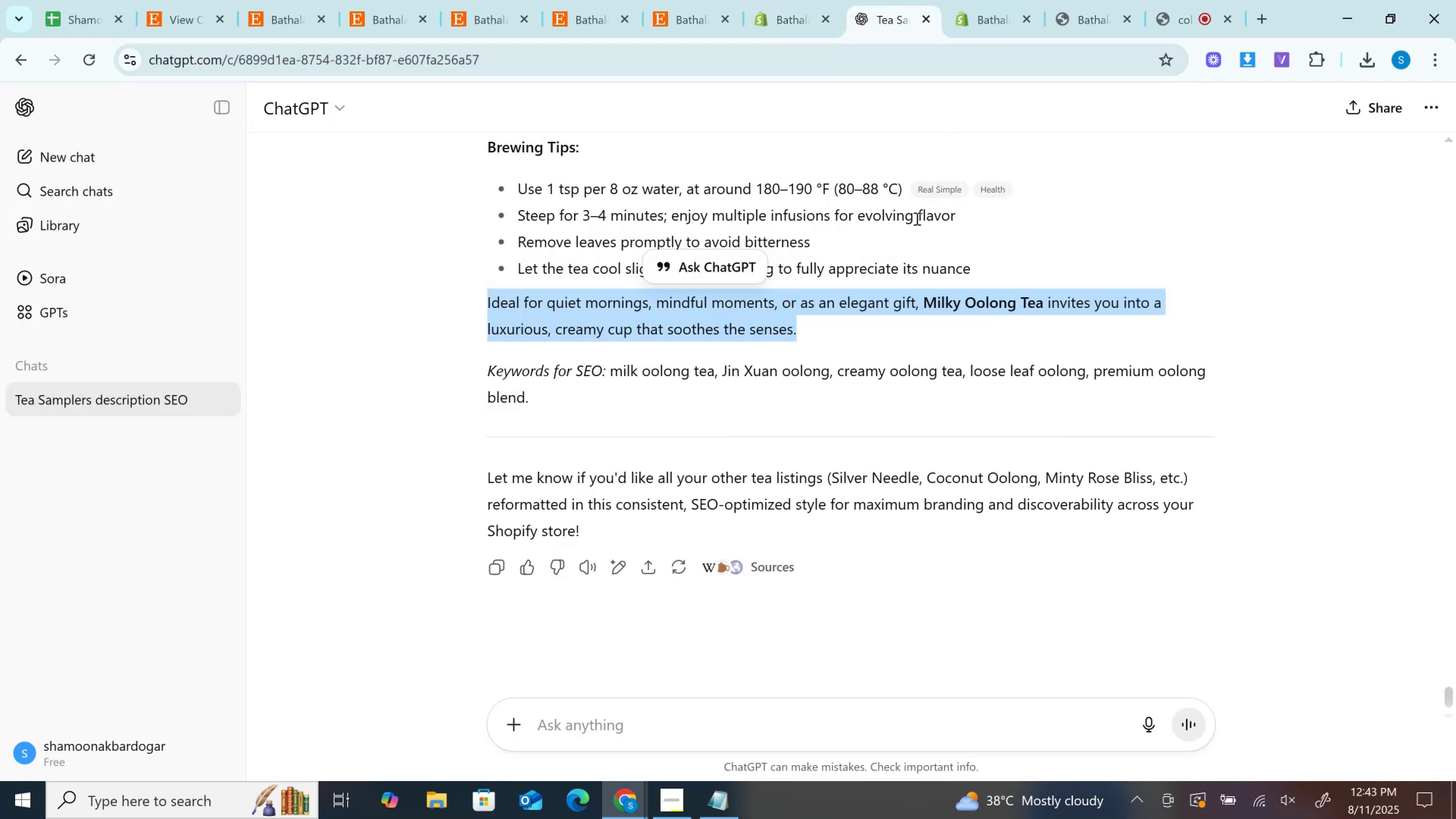 
wait(9.94)
 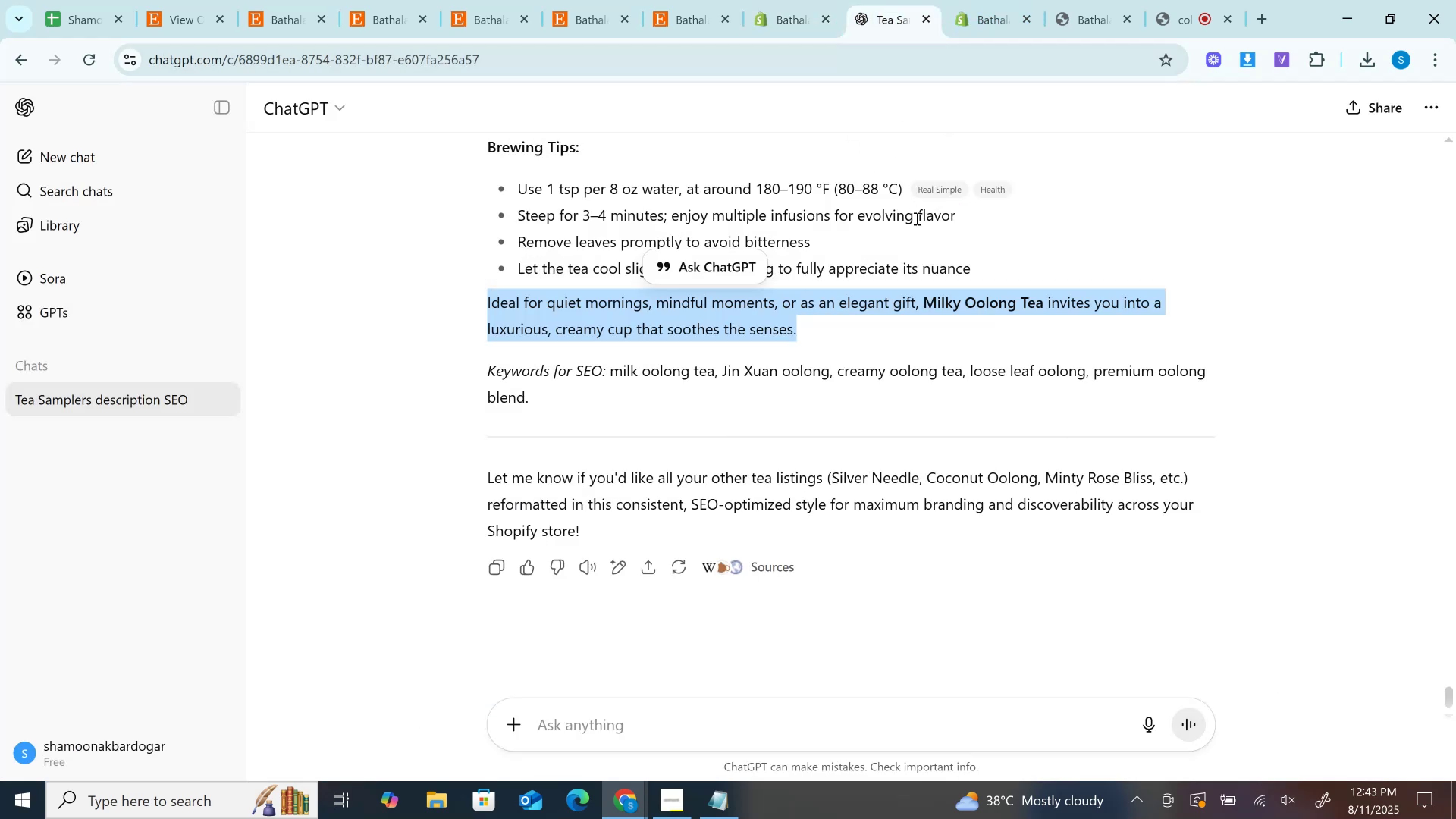 
left_click_drag(start_coordinate=[611, 370], to_coordinate=[713, 362])
 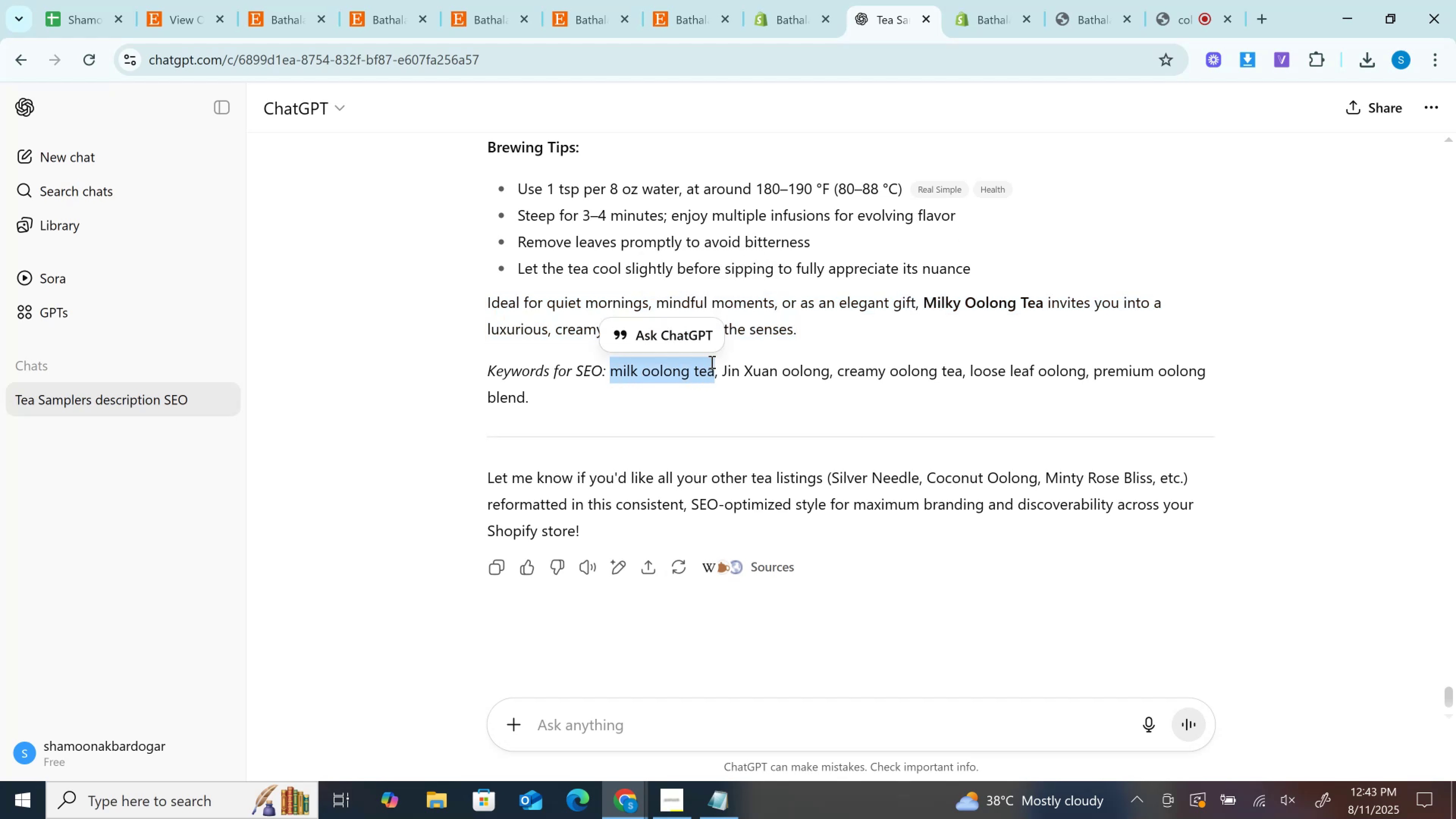 
key(Control+C)
 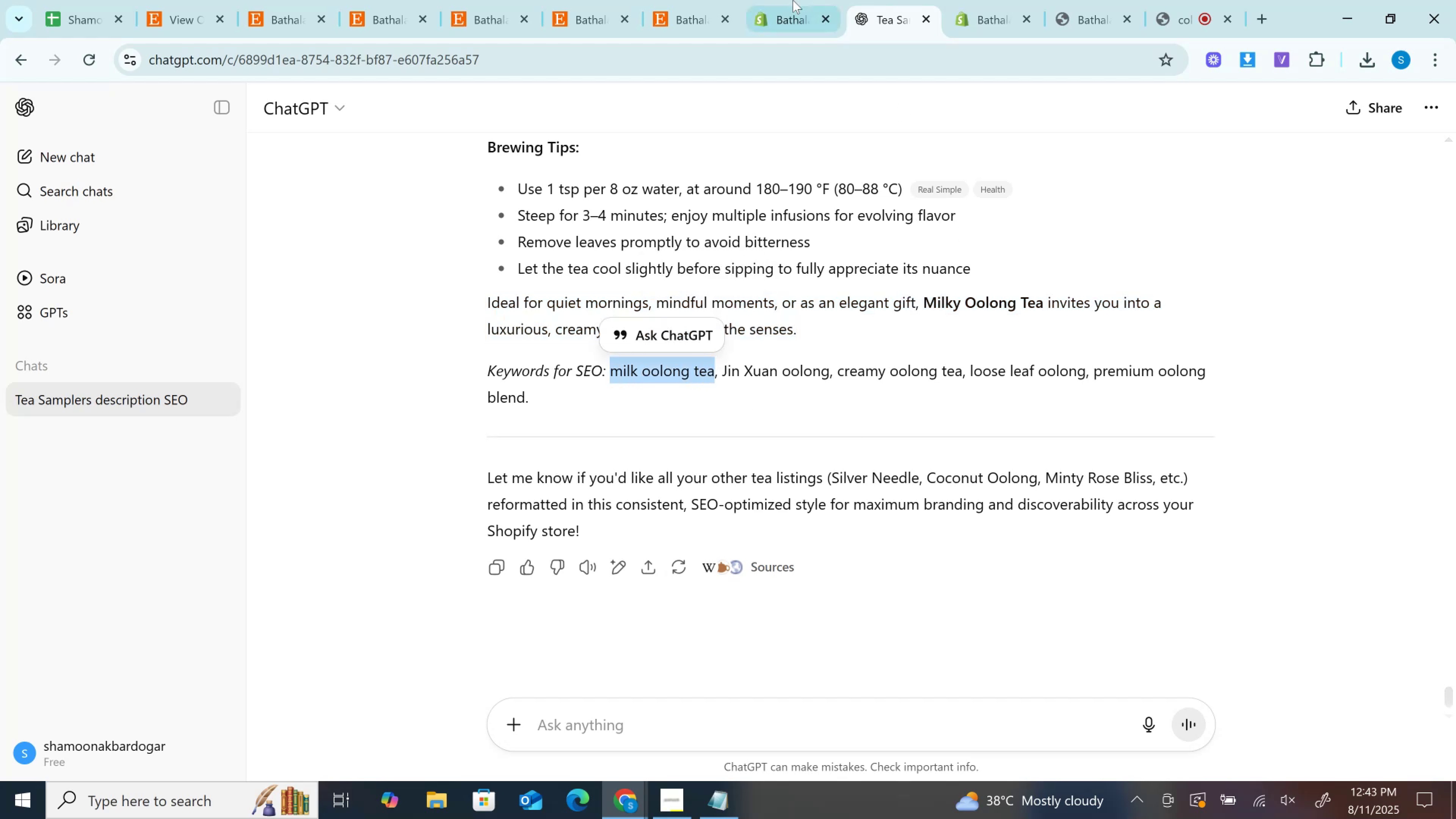 
left_click([793, 0])
 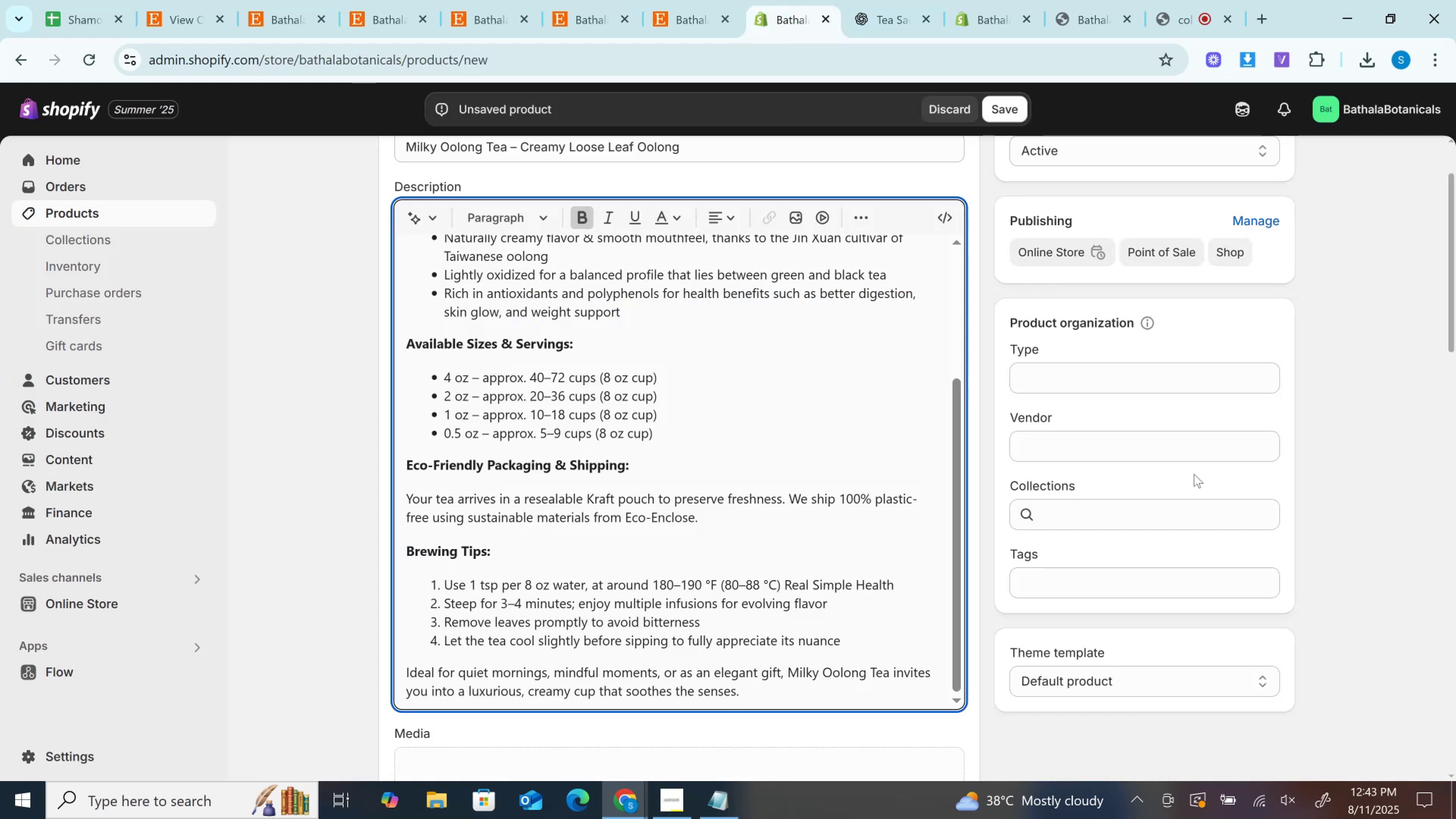 
scroll: coordinate [1196, 488], scroll_direction: down, amount: 2.0
 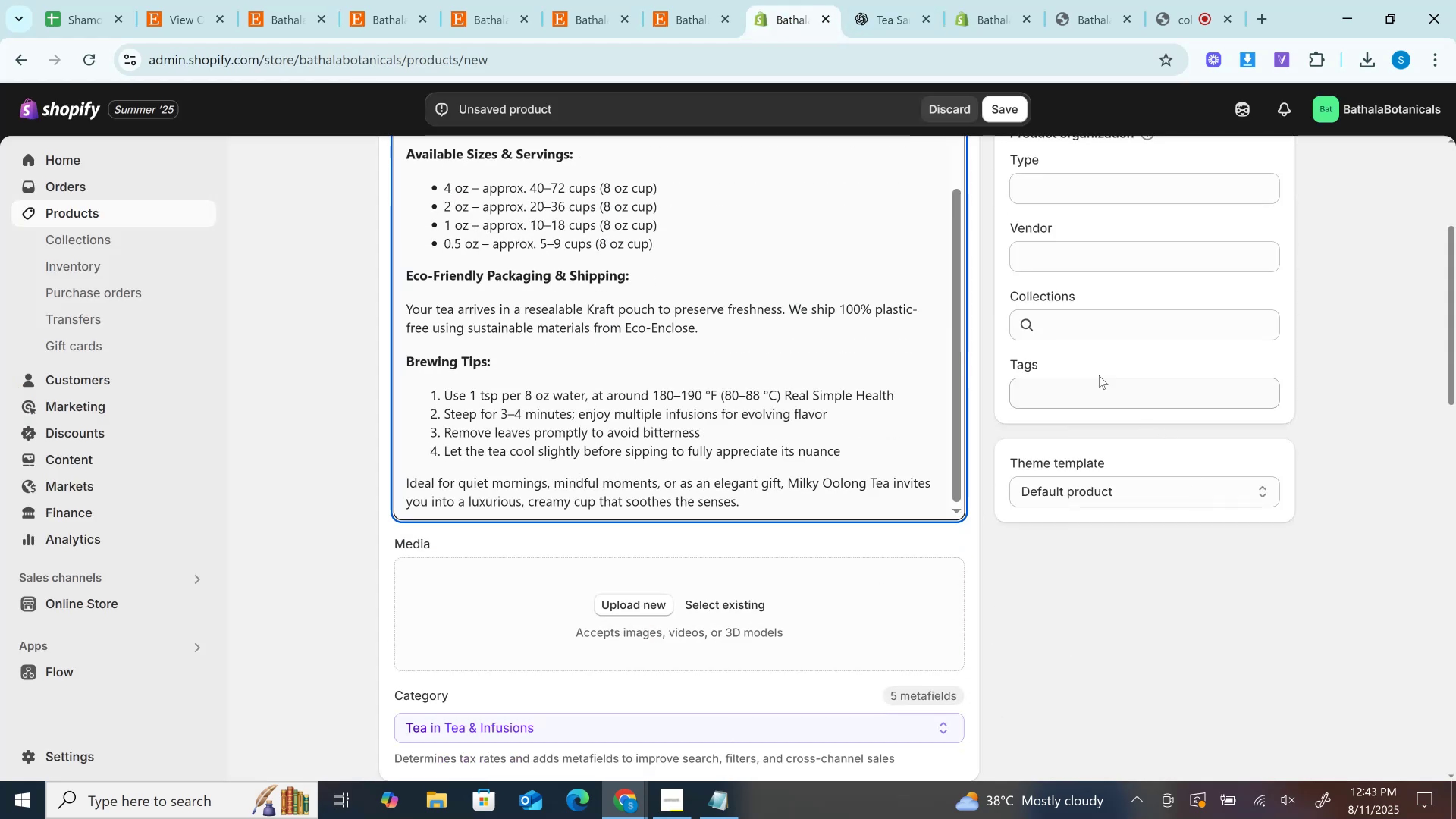 
left_click([1098, 375])
 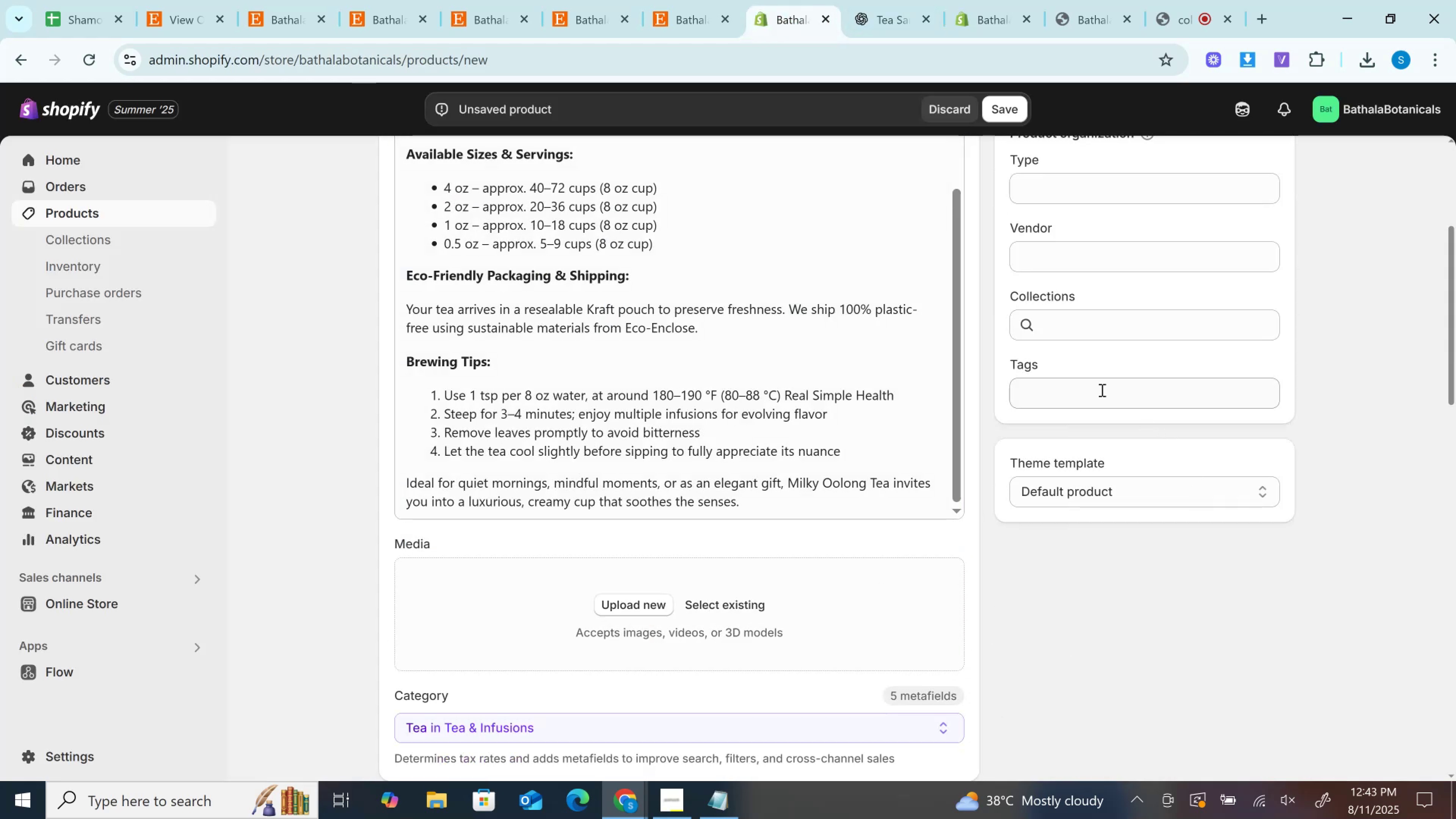 
left_click([1101, 390])
 